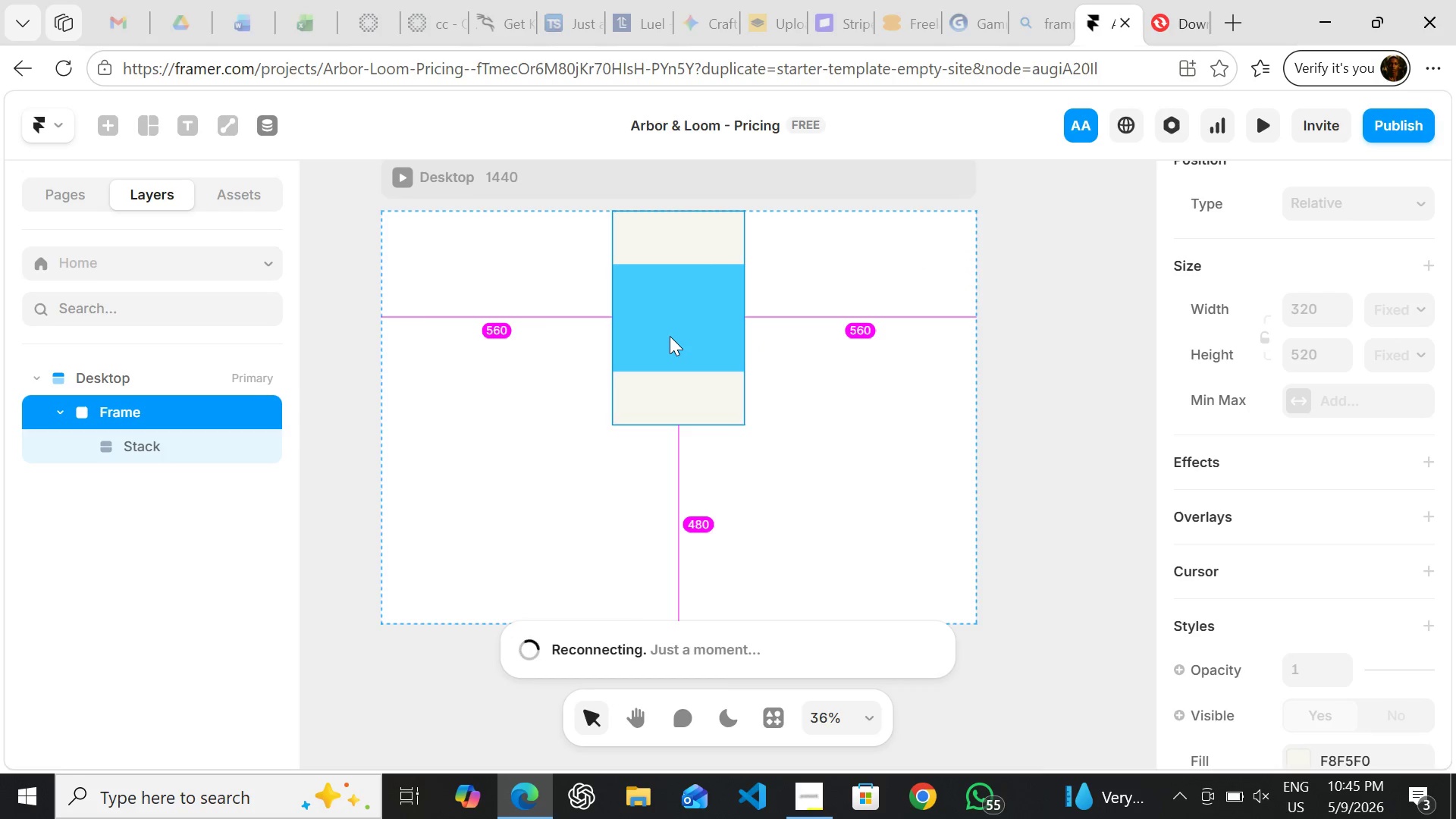 
left_click([237, 187])
 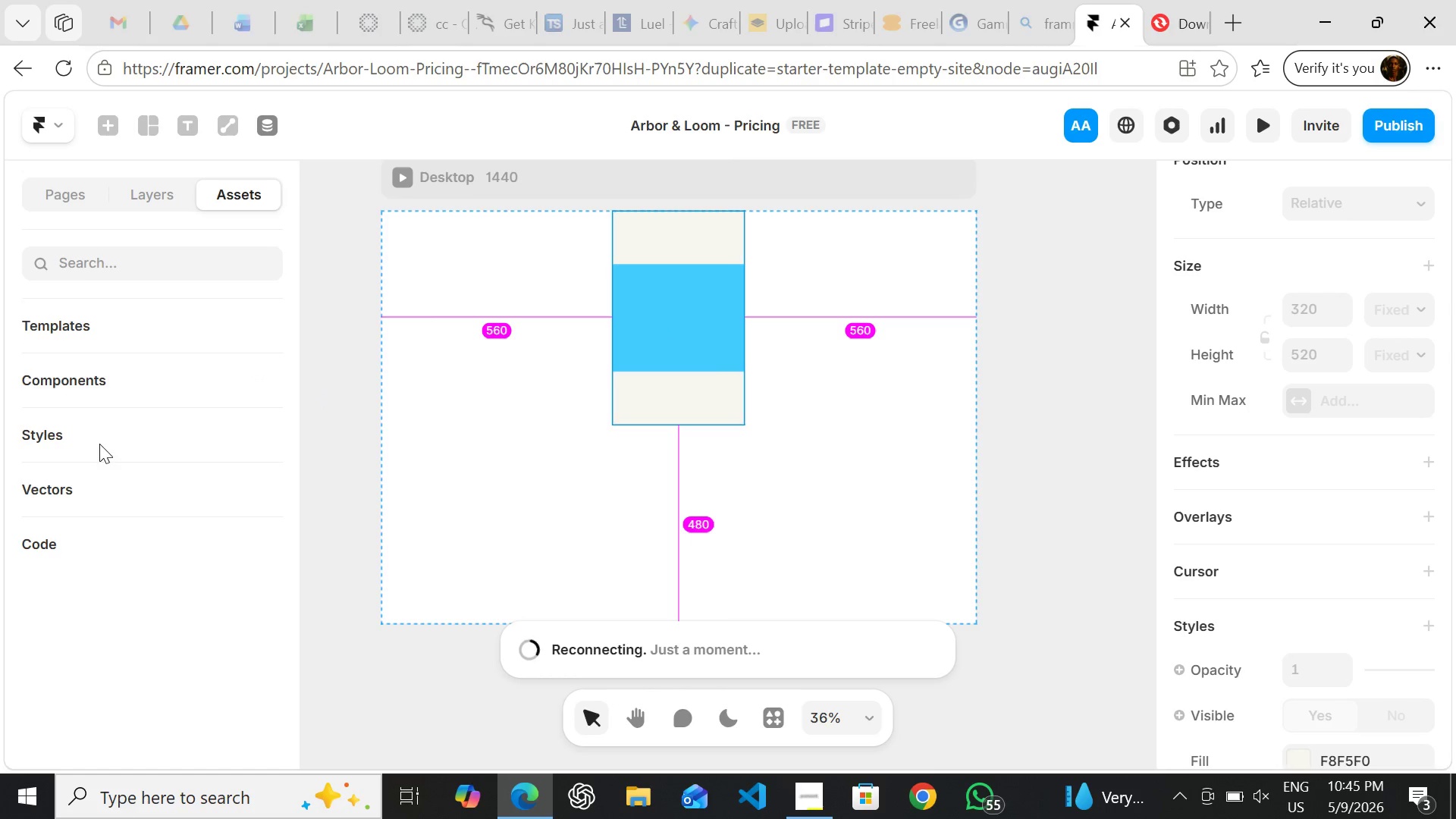 
left_click([96, 436])
 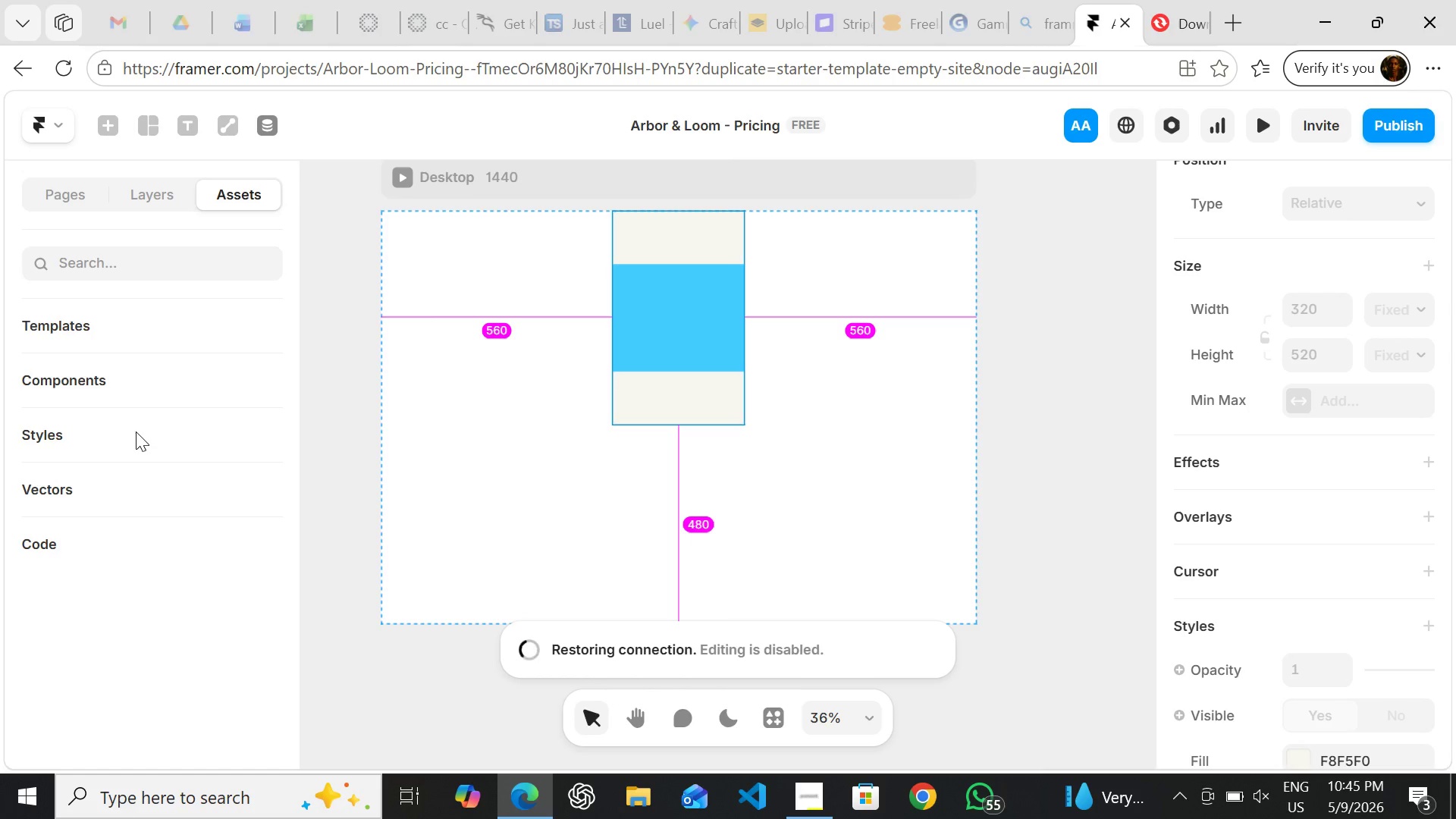 
wait(10.22)
 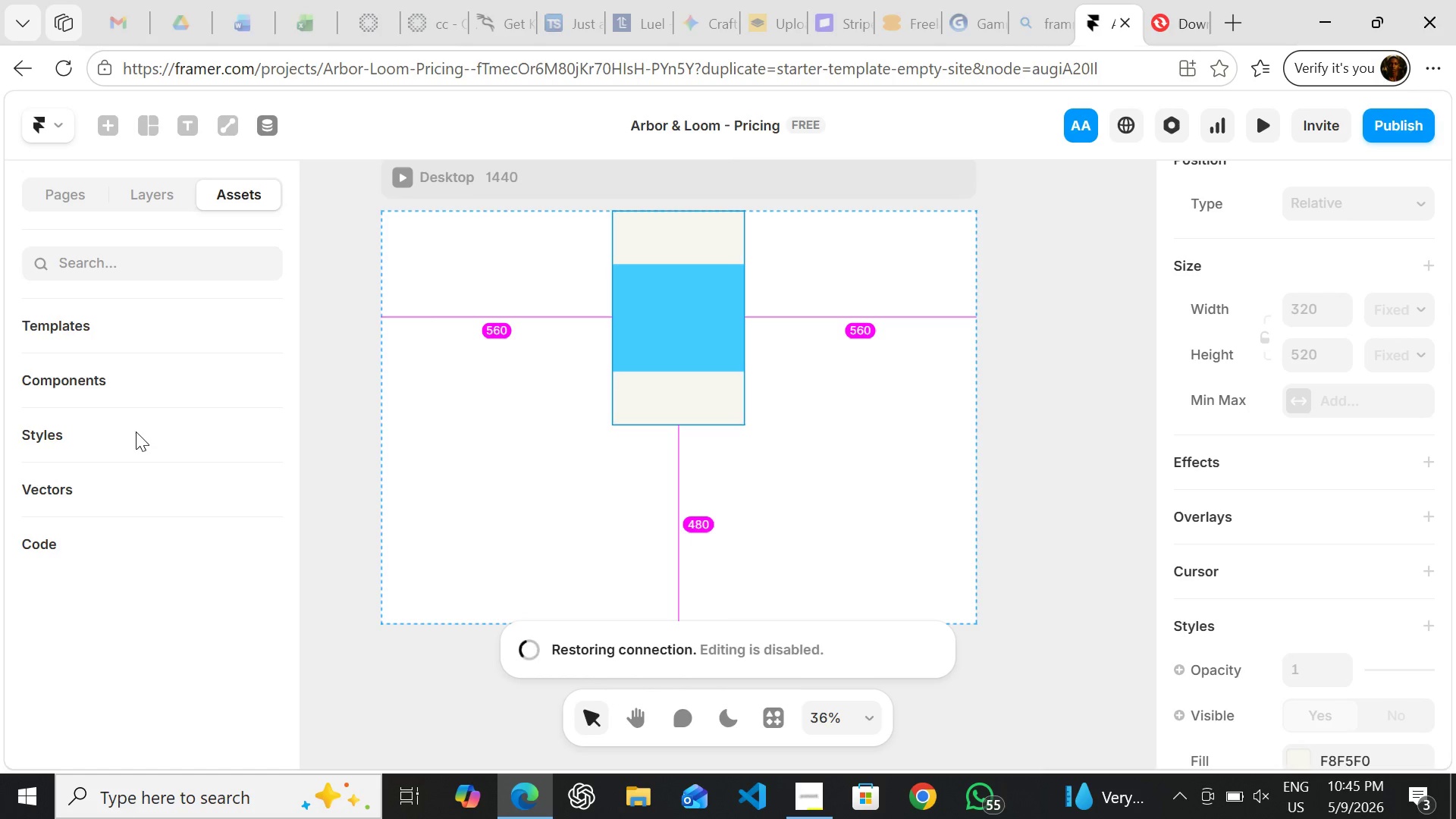 
left_click([136, 431])
 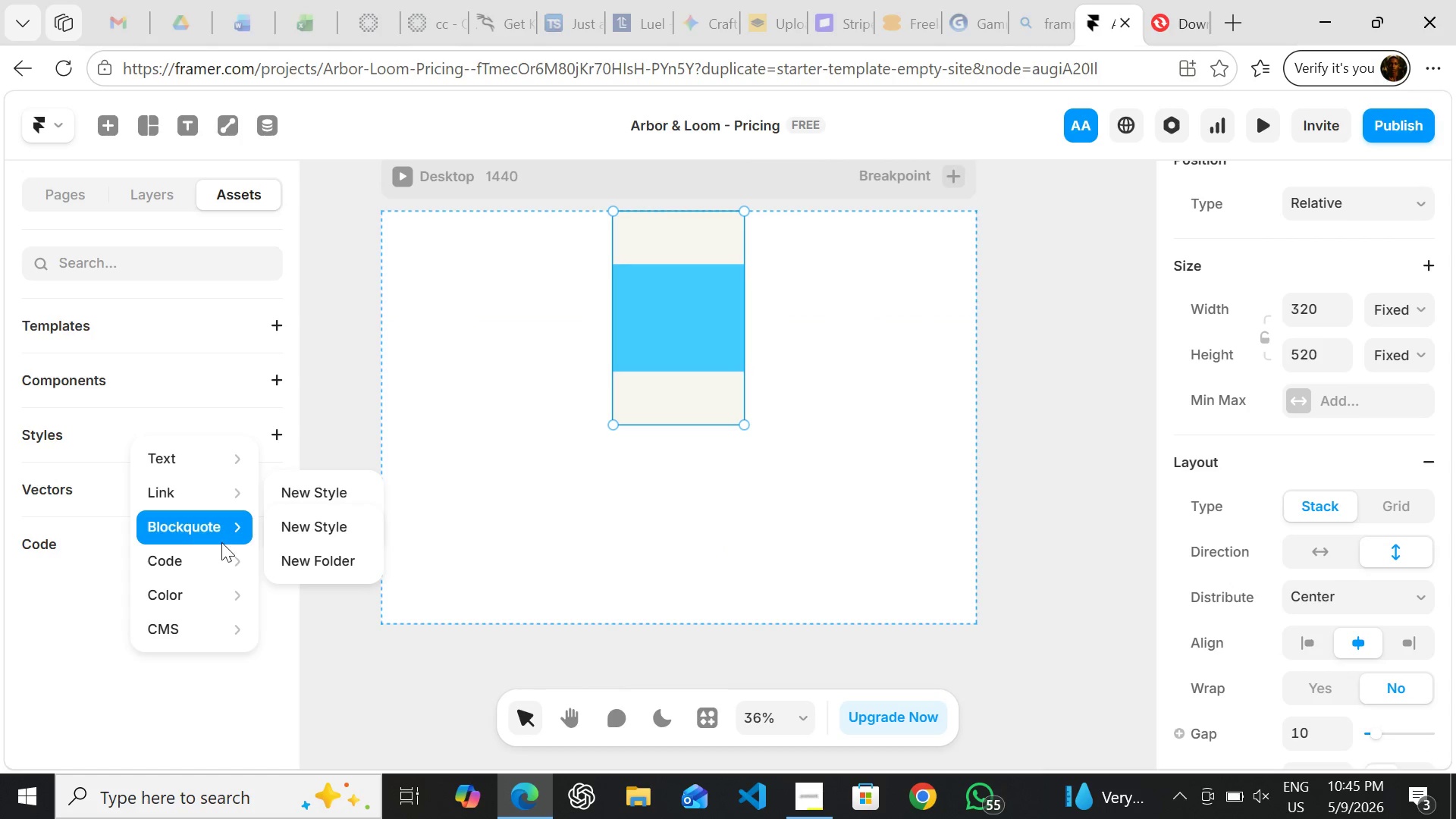 
mouse_move([229, 593])
 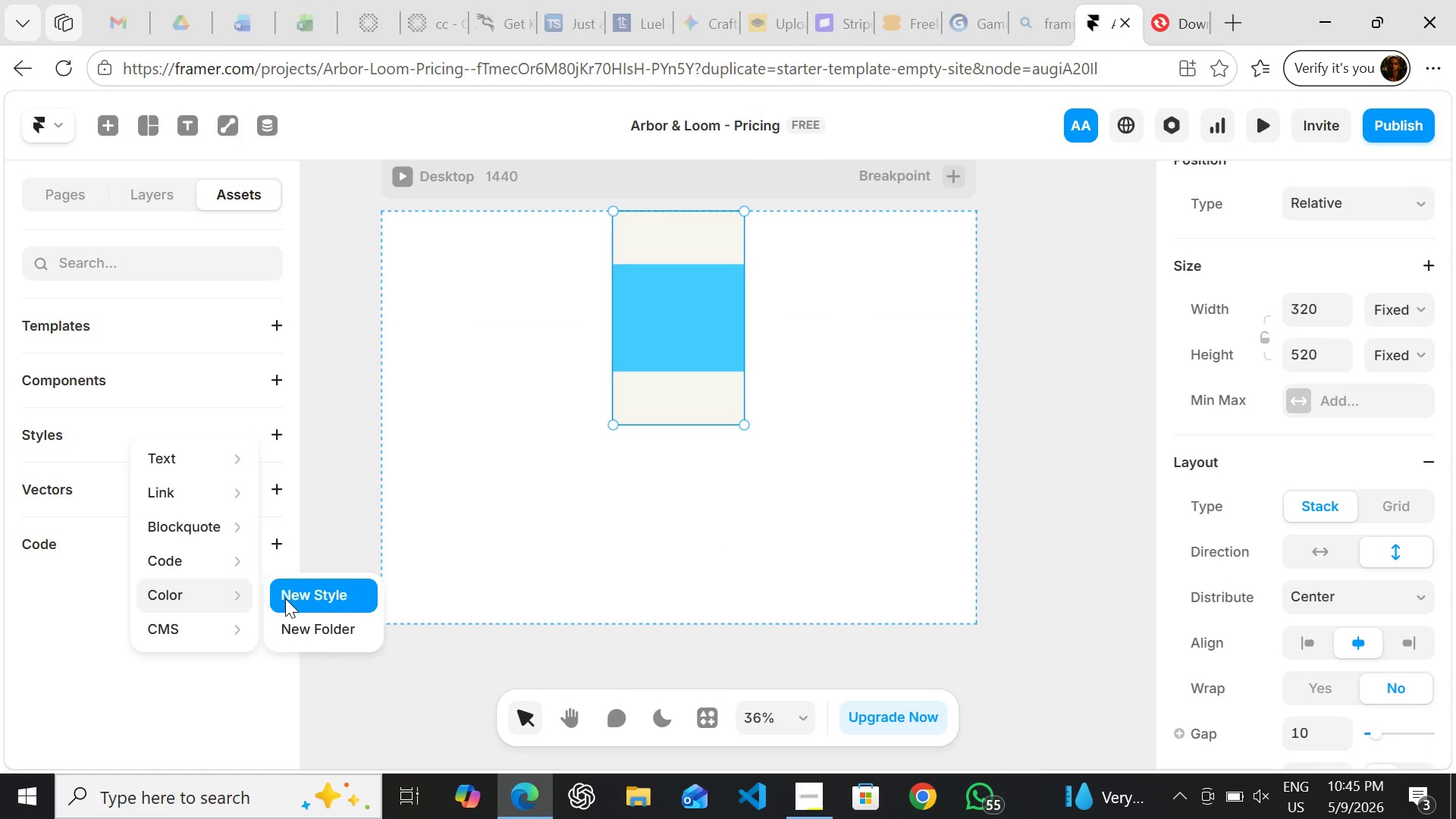 
left_click([285, 598])
 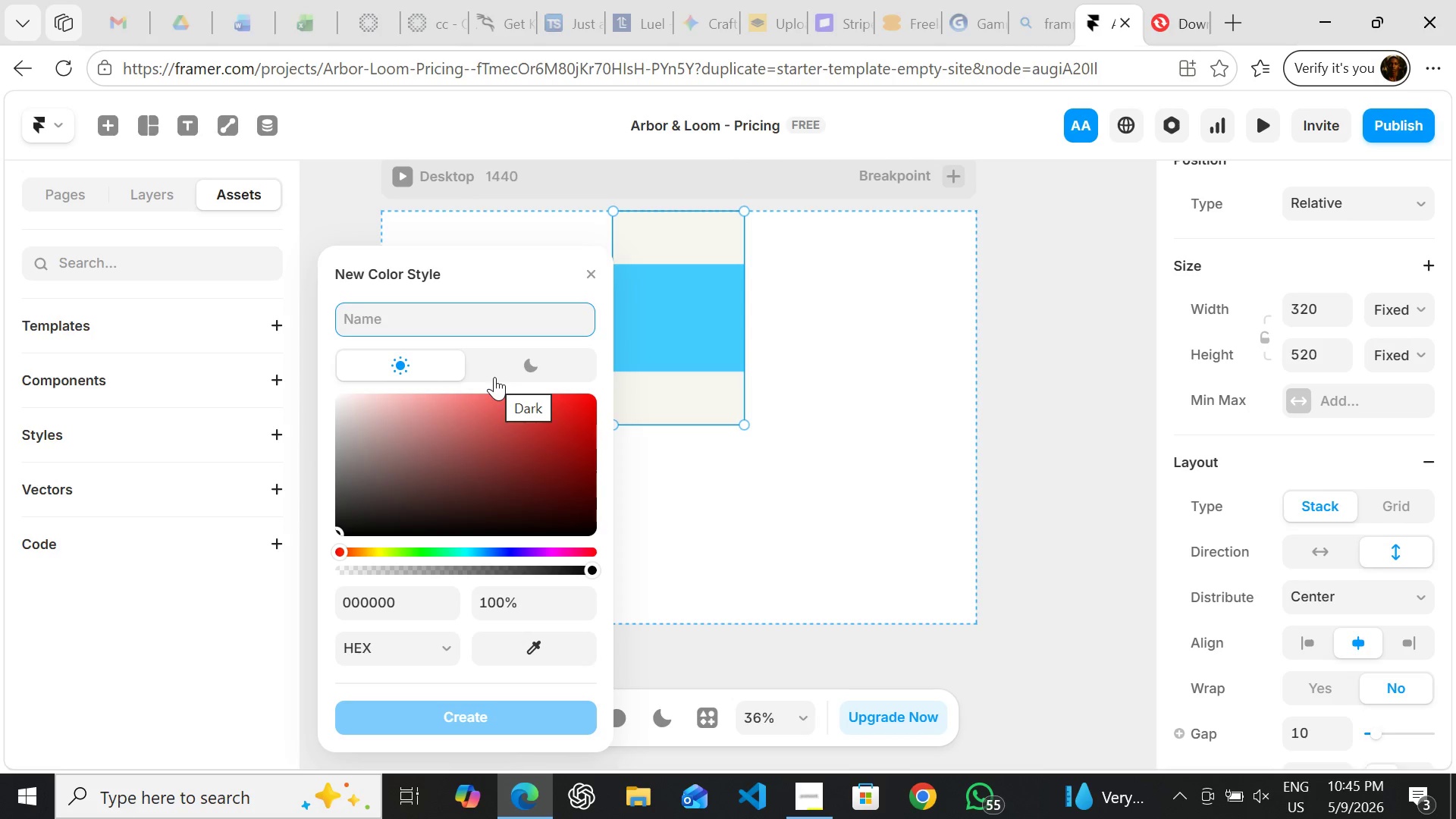 
wait(18.92)
 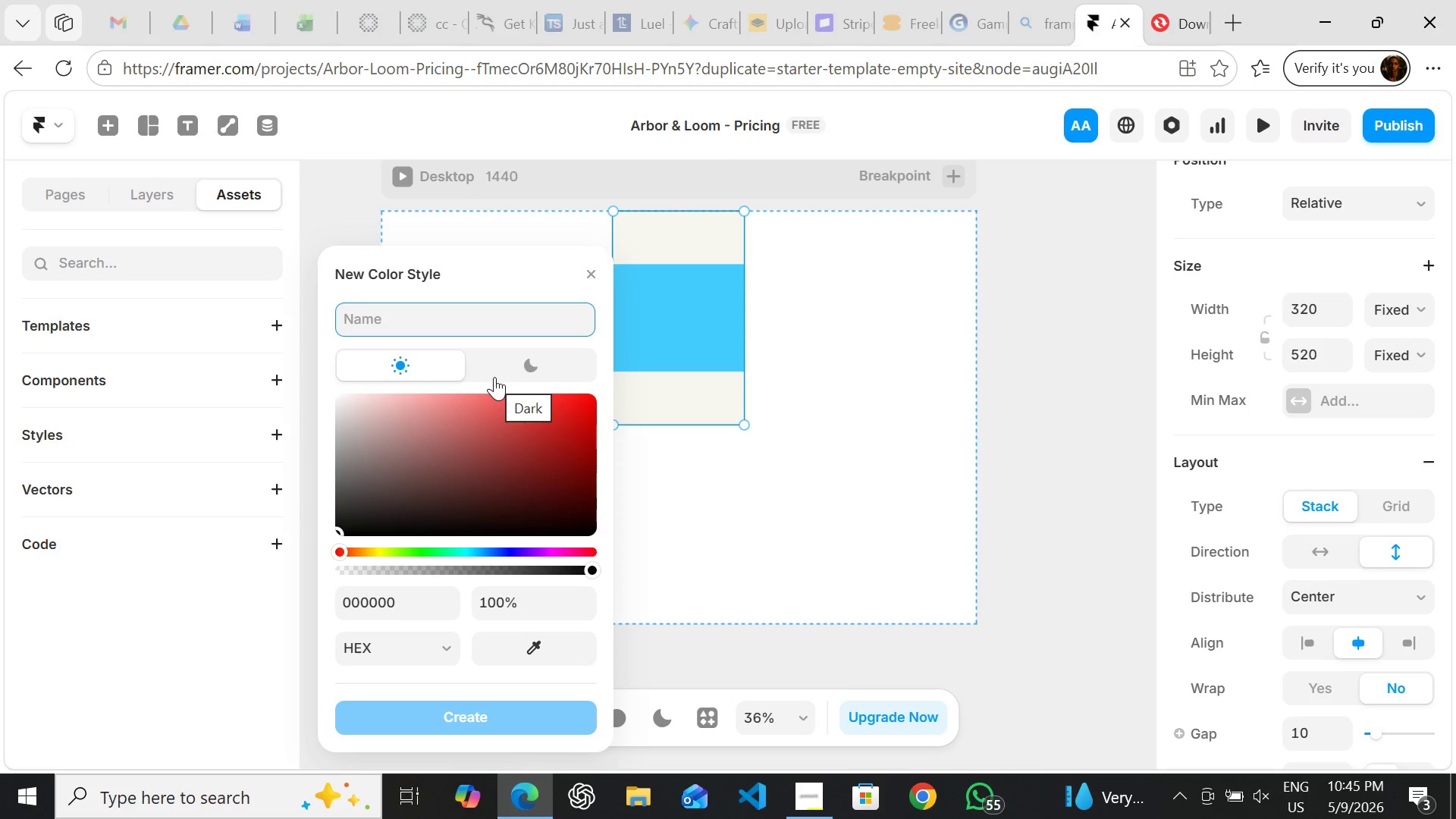 
type(caed)
key(Backspace)
key(Backspace)
type(rd/surface)
 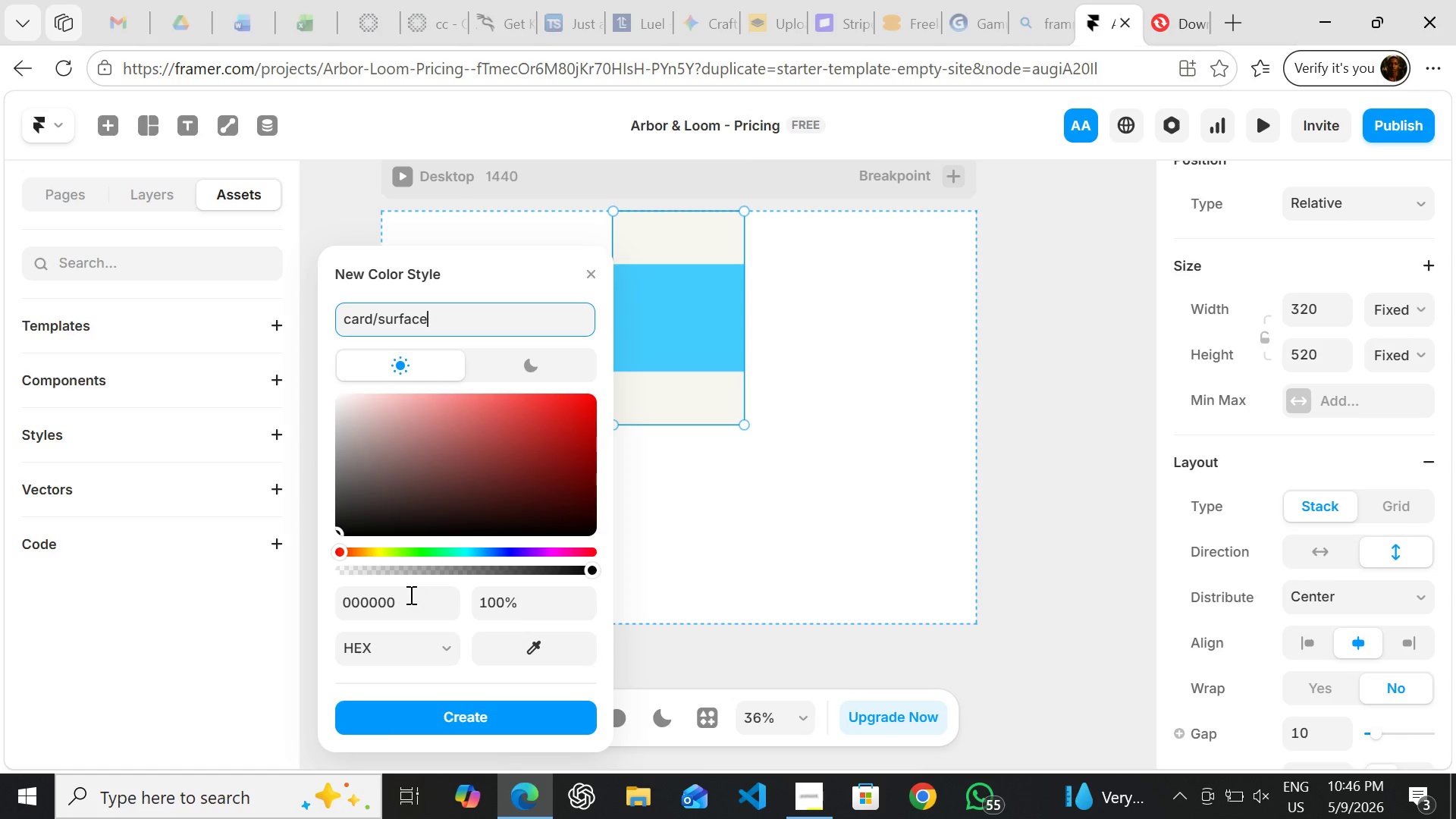 
left_click([407, 600])
 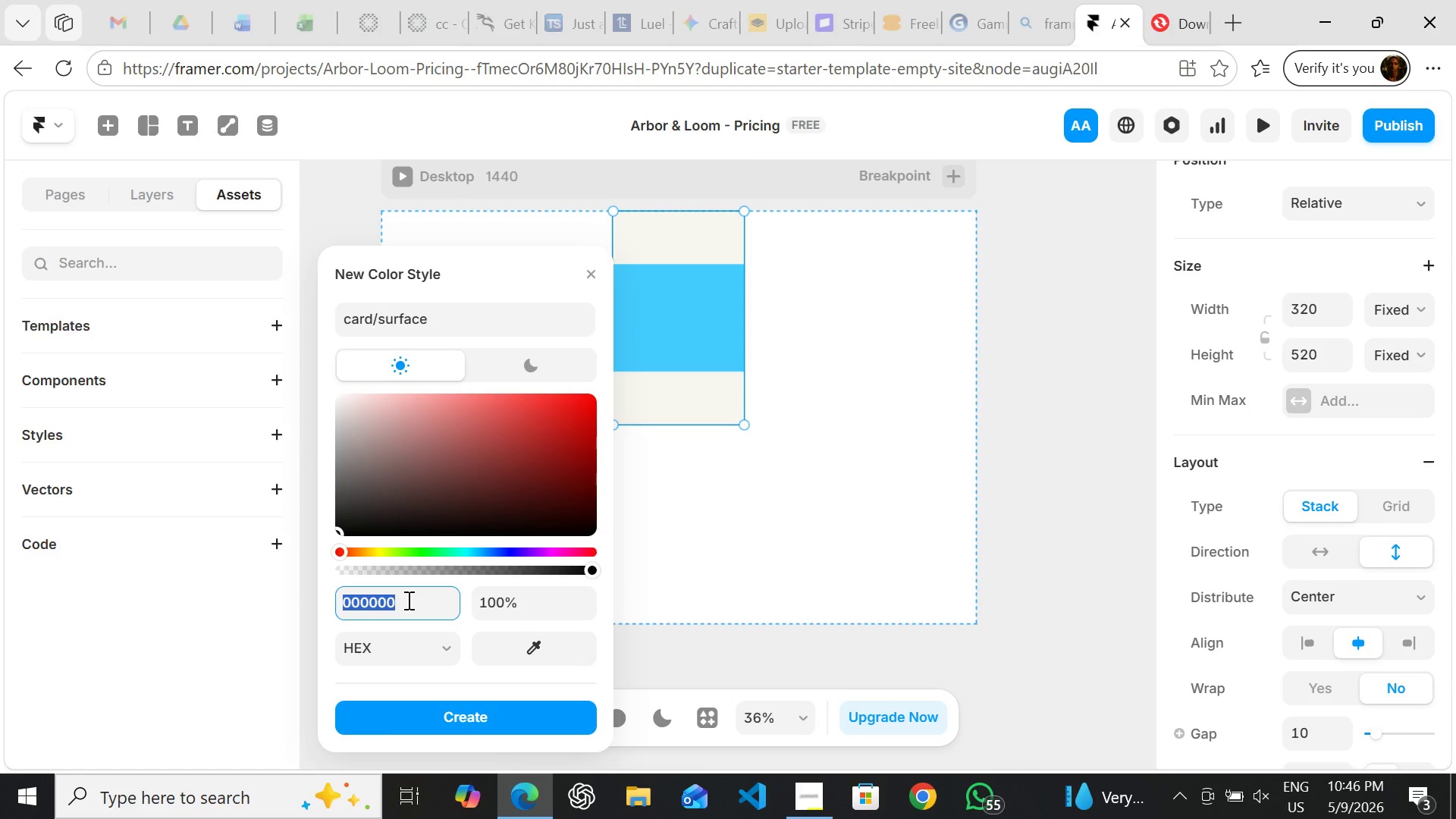 
wait(8.2)
 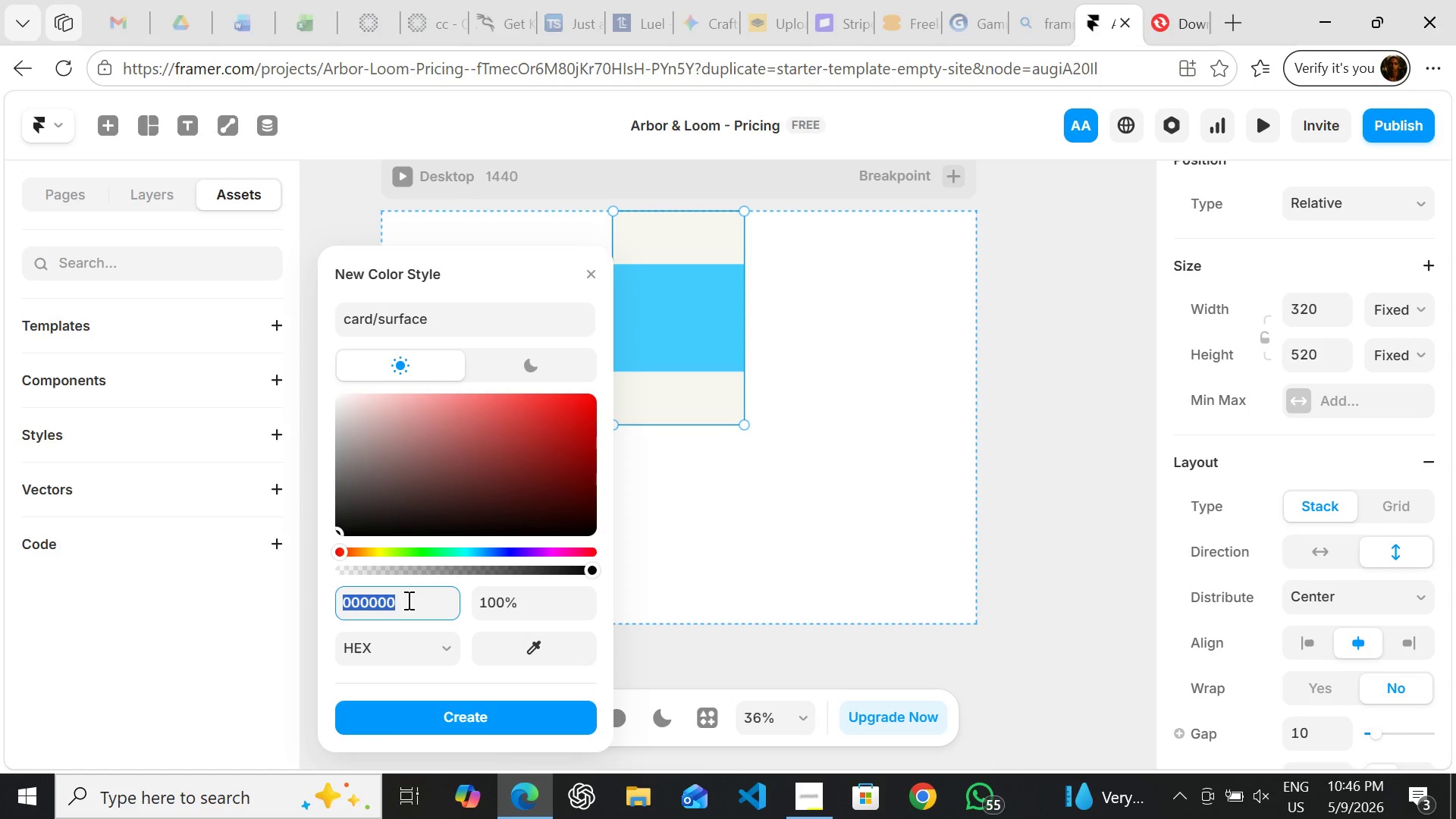 
type(fe)
key(Backspace)
type(8)
 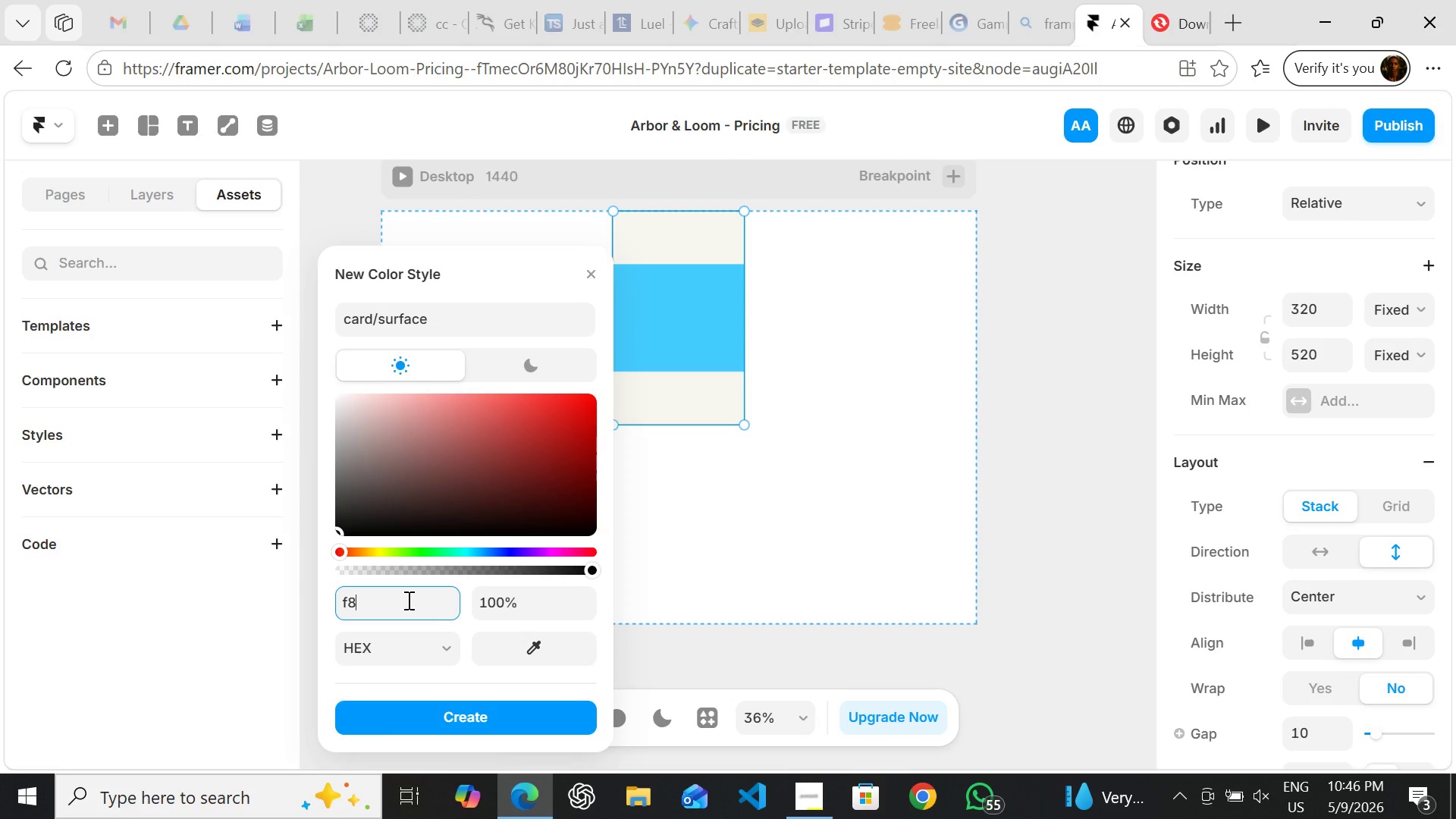 
type(f5)
 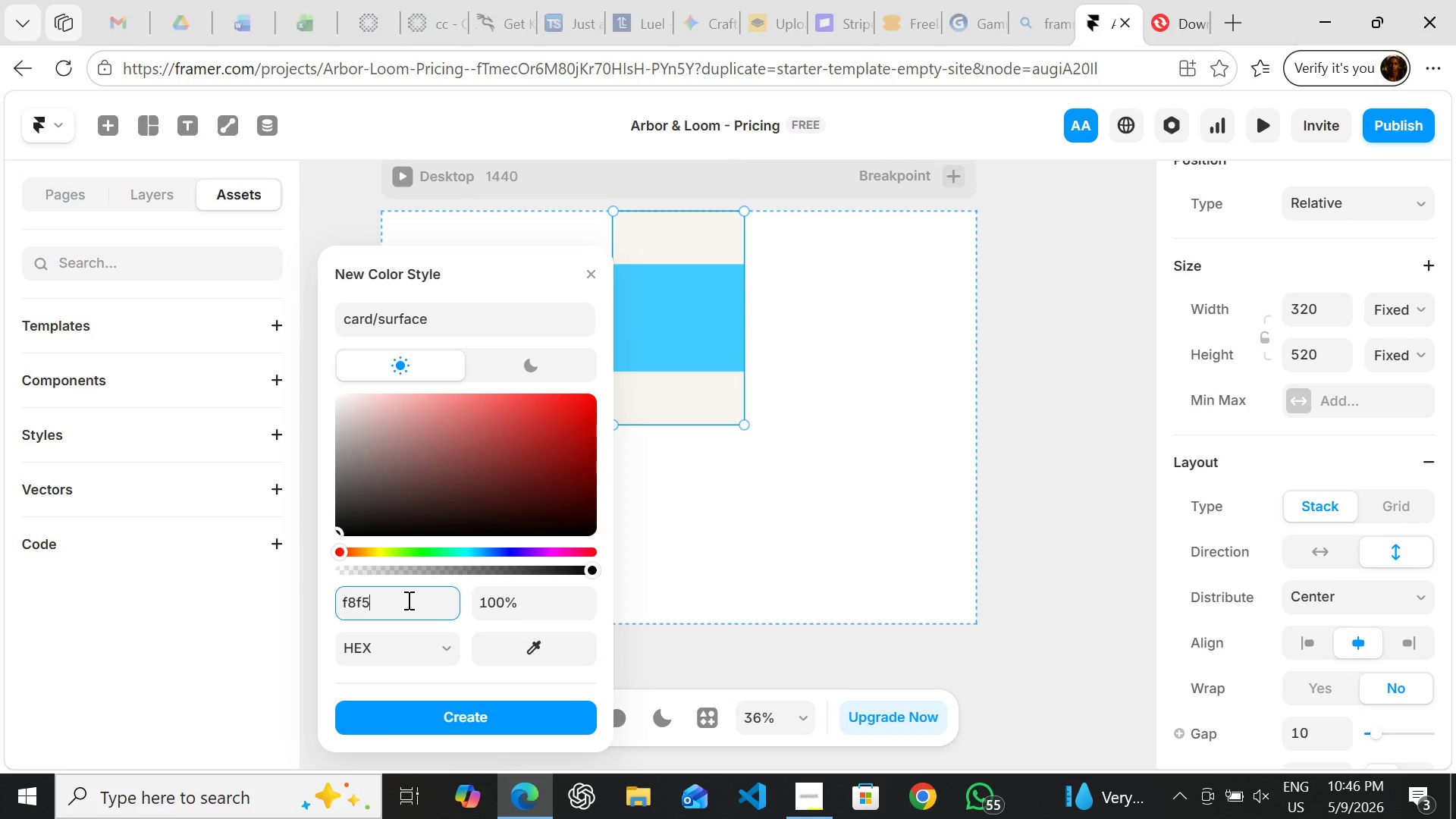 
type(f0)
 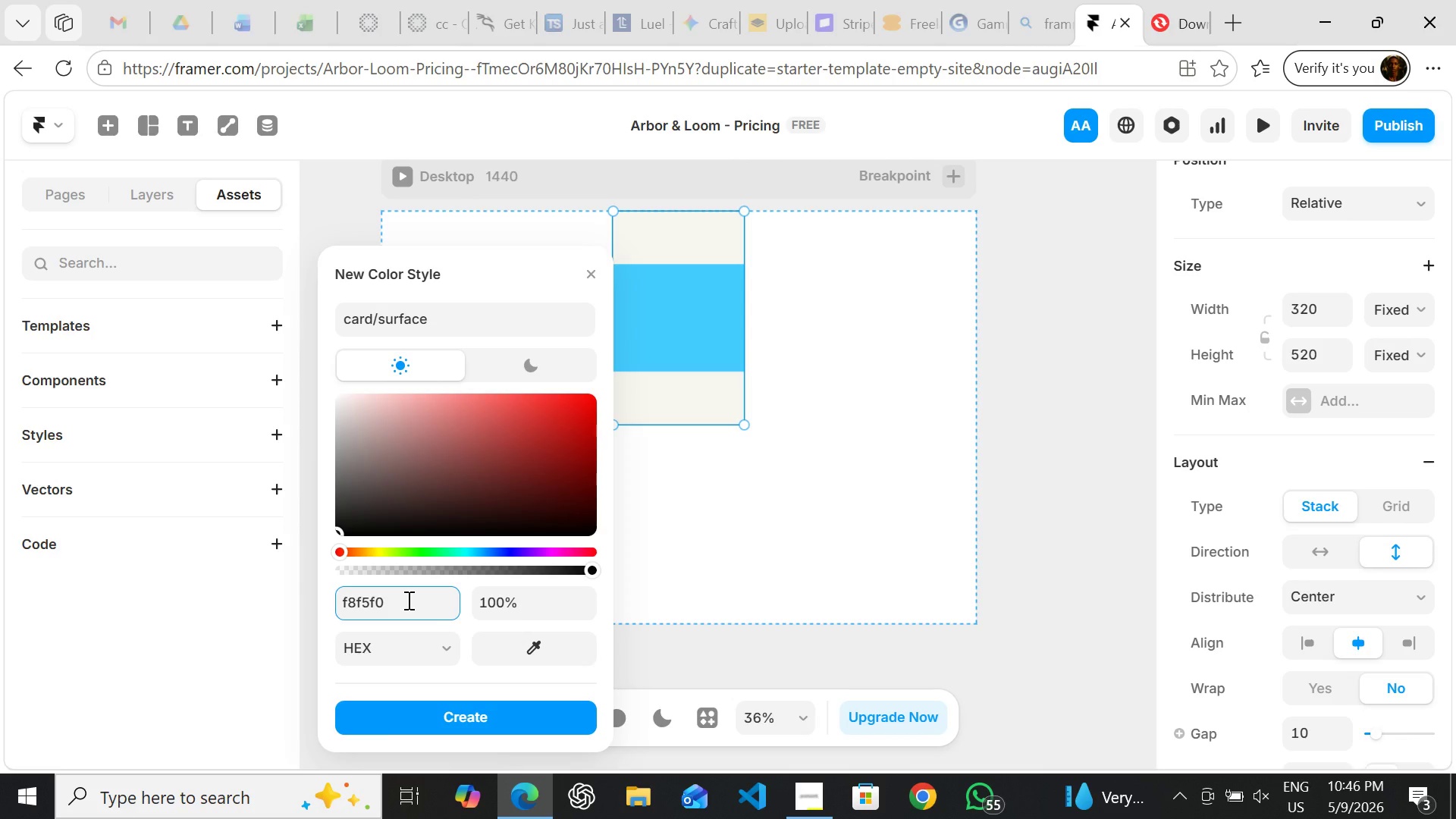 
key(Enter)
 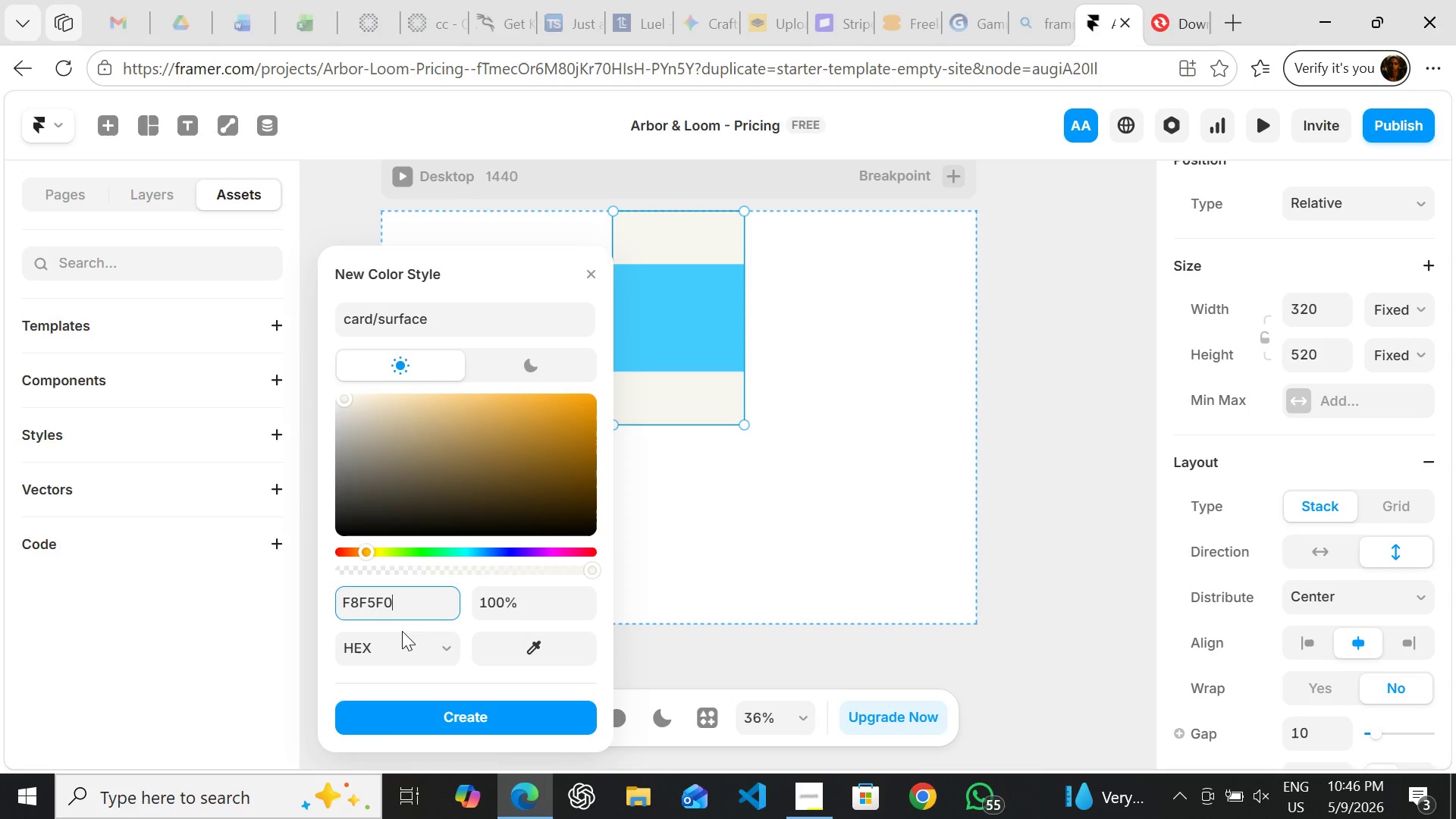 
left_click([430, 723])
 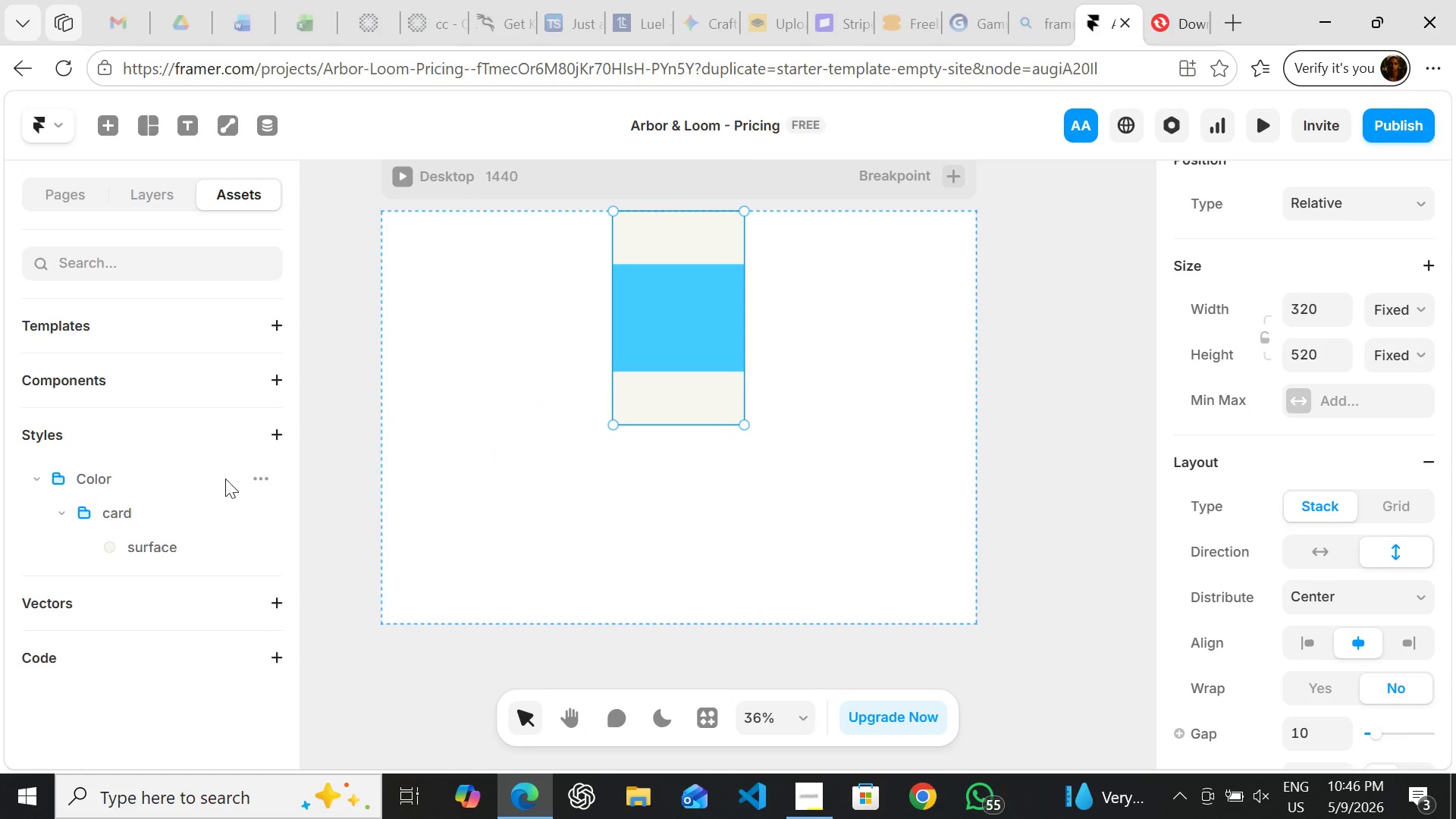 
left_click([261, 471])
 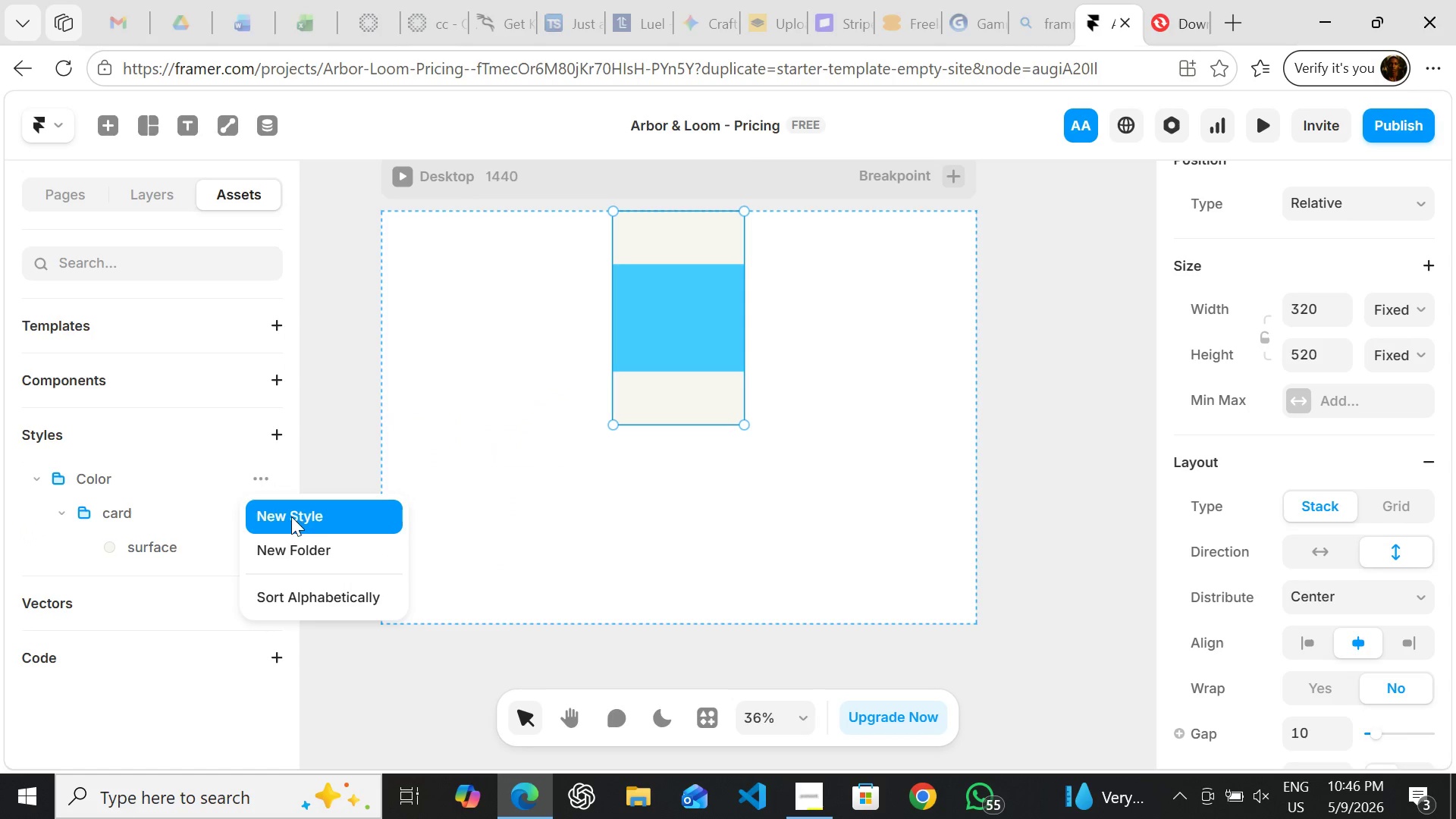 
left_click([291, 516])
 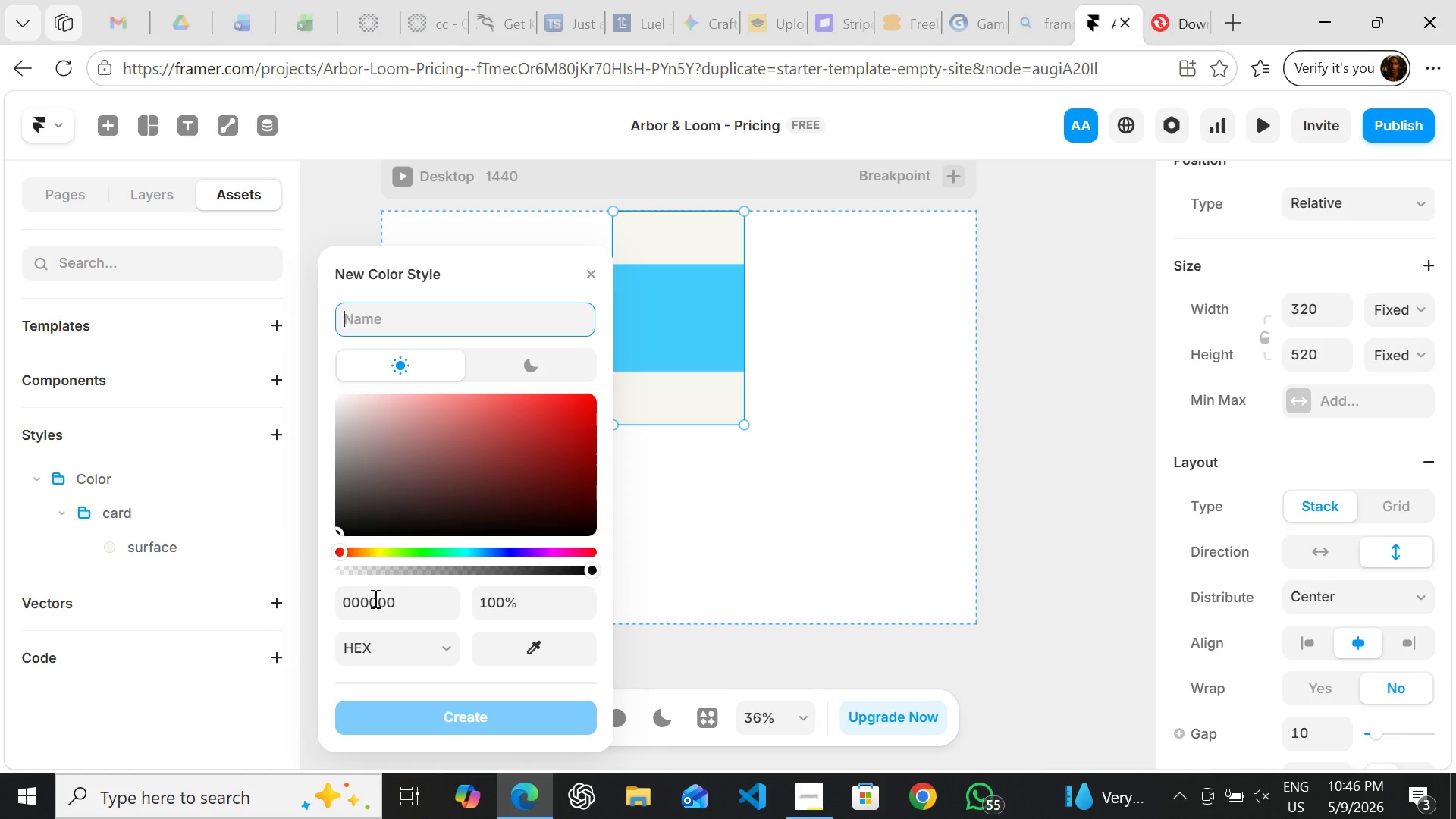 
left_click([378, 600])
 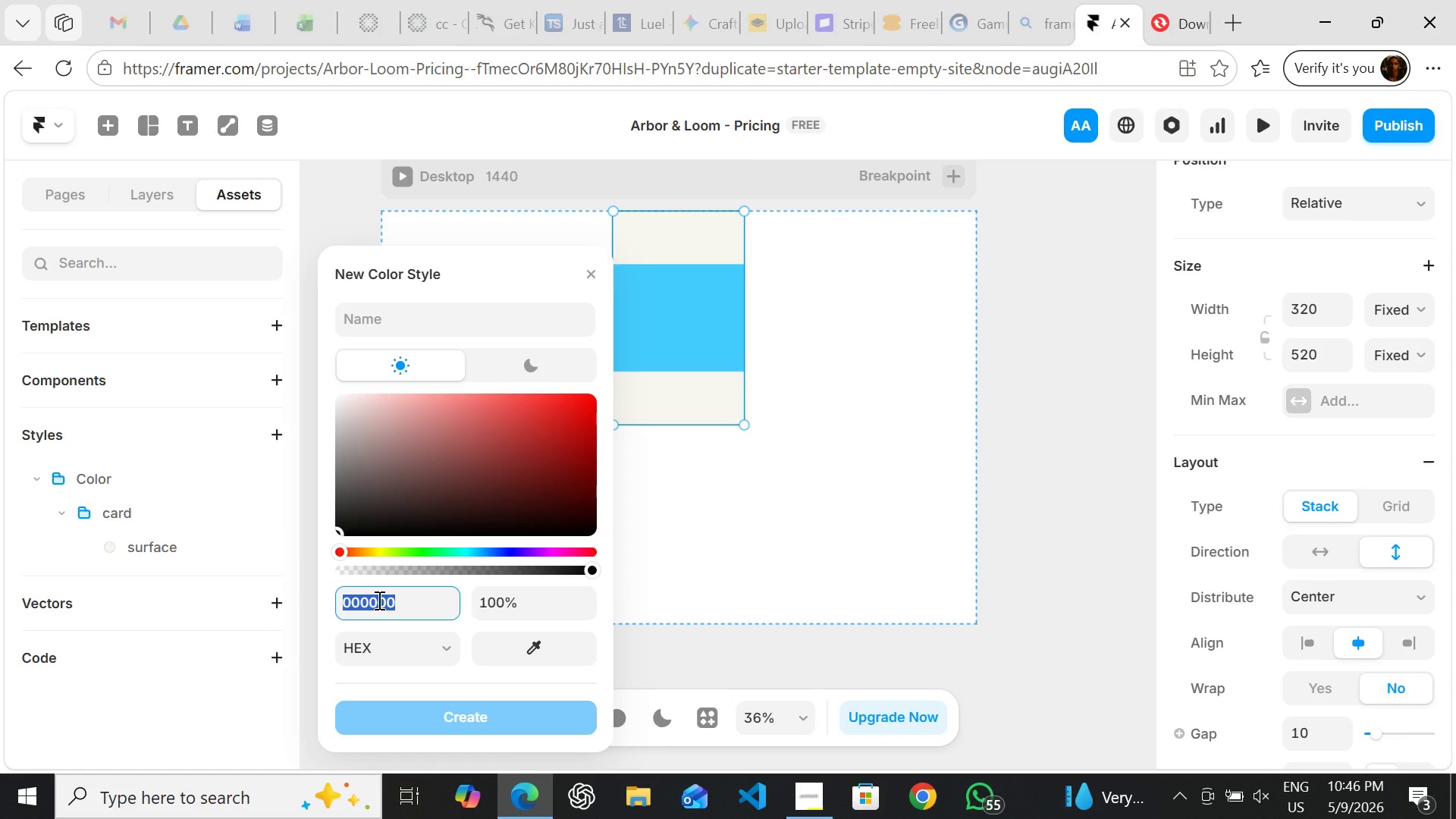 
type(d6ce)
 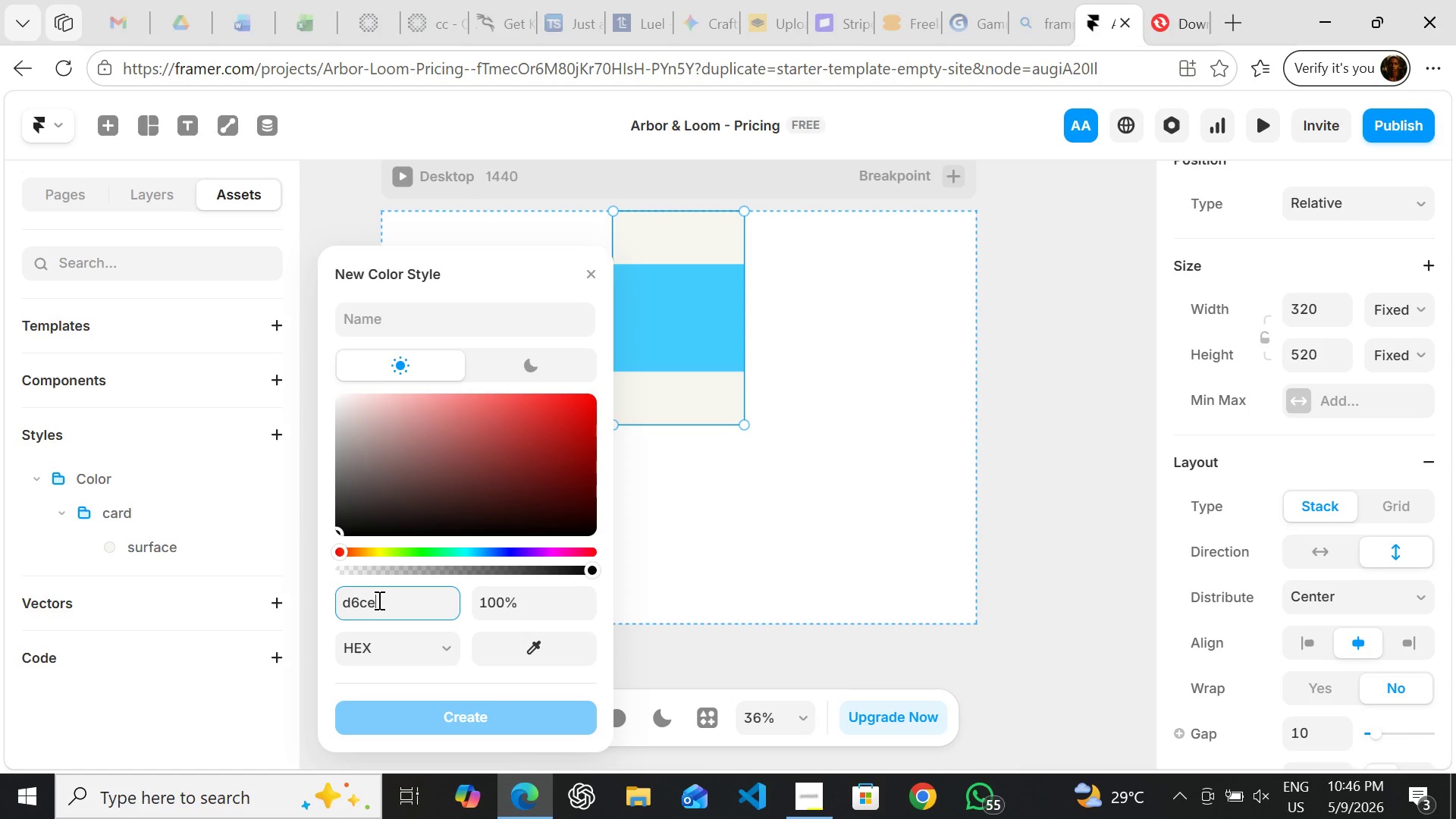 
type(bf)
 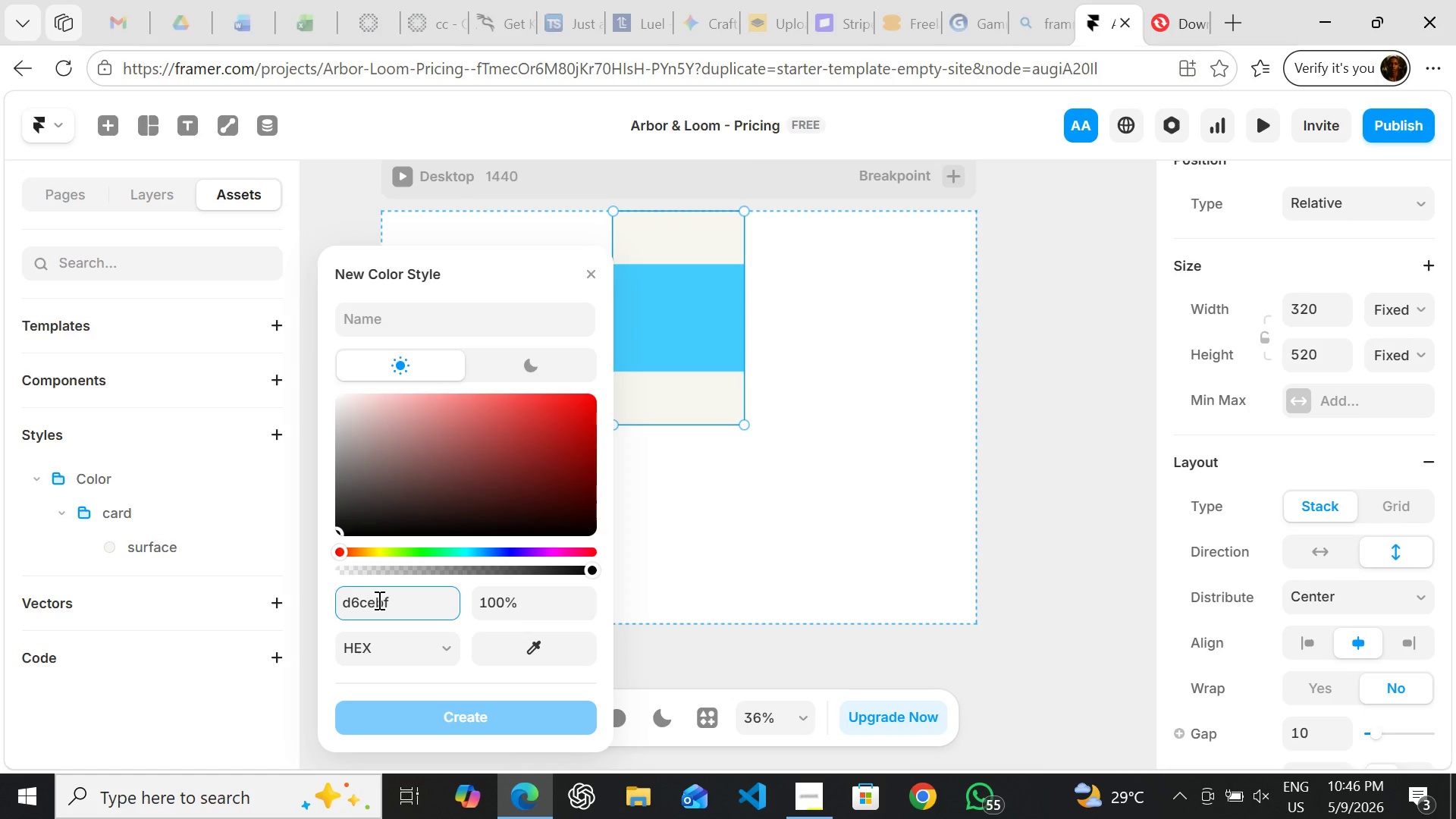 
key(Enter)
 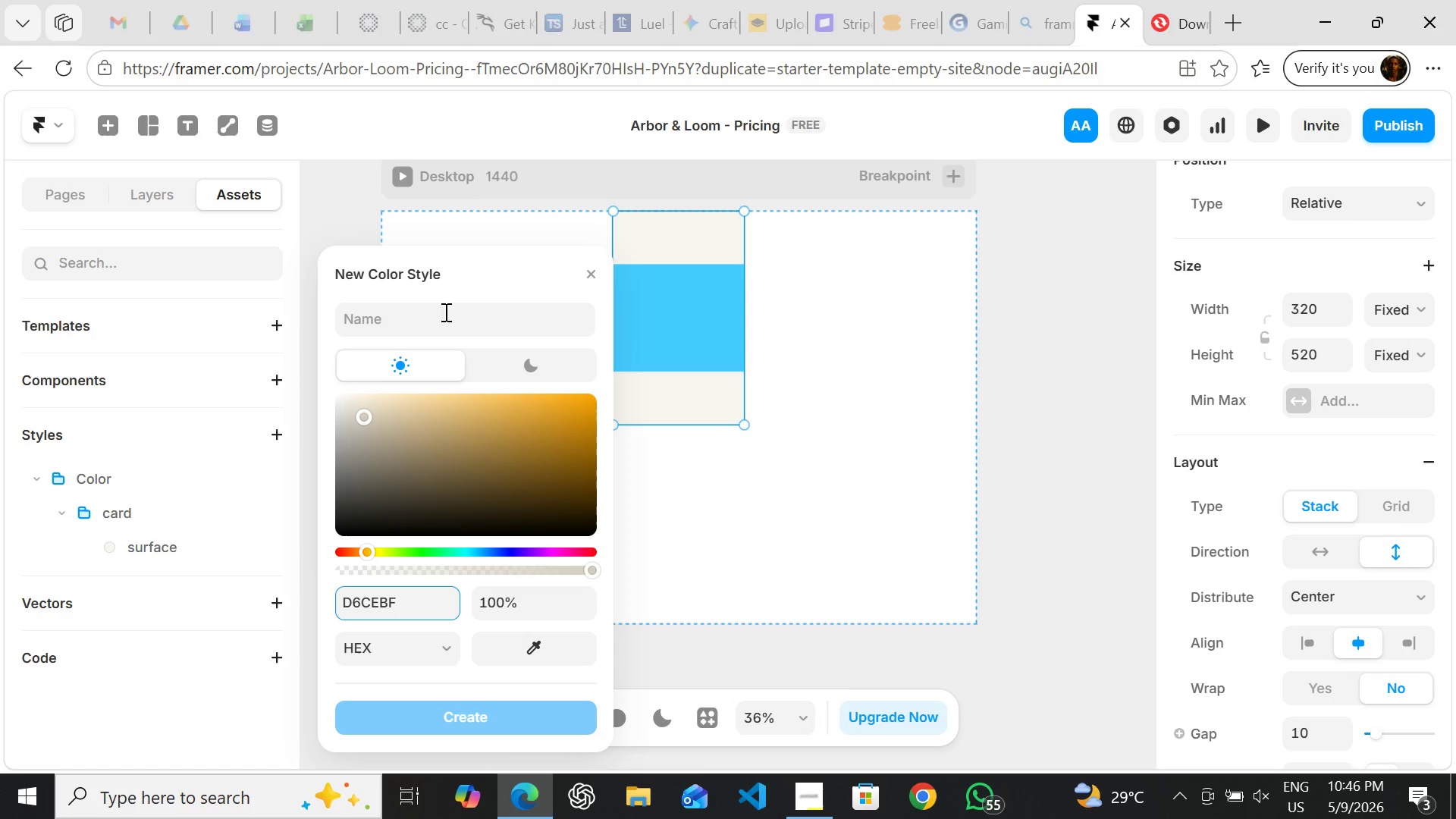 
left_click([428, 324])
 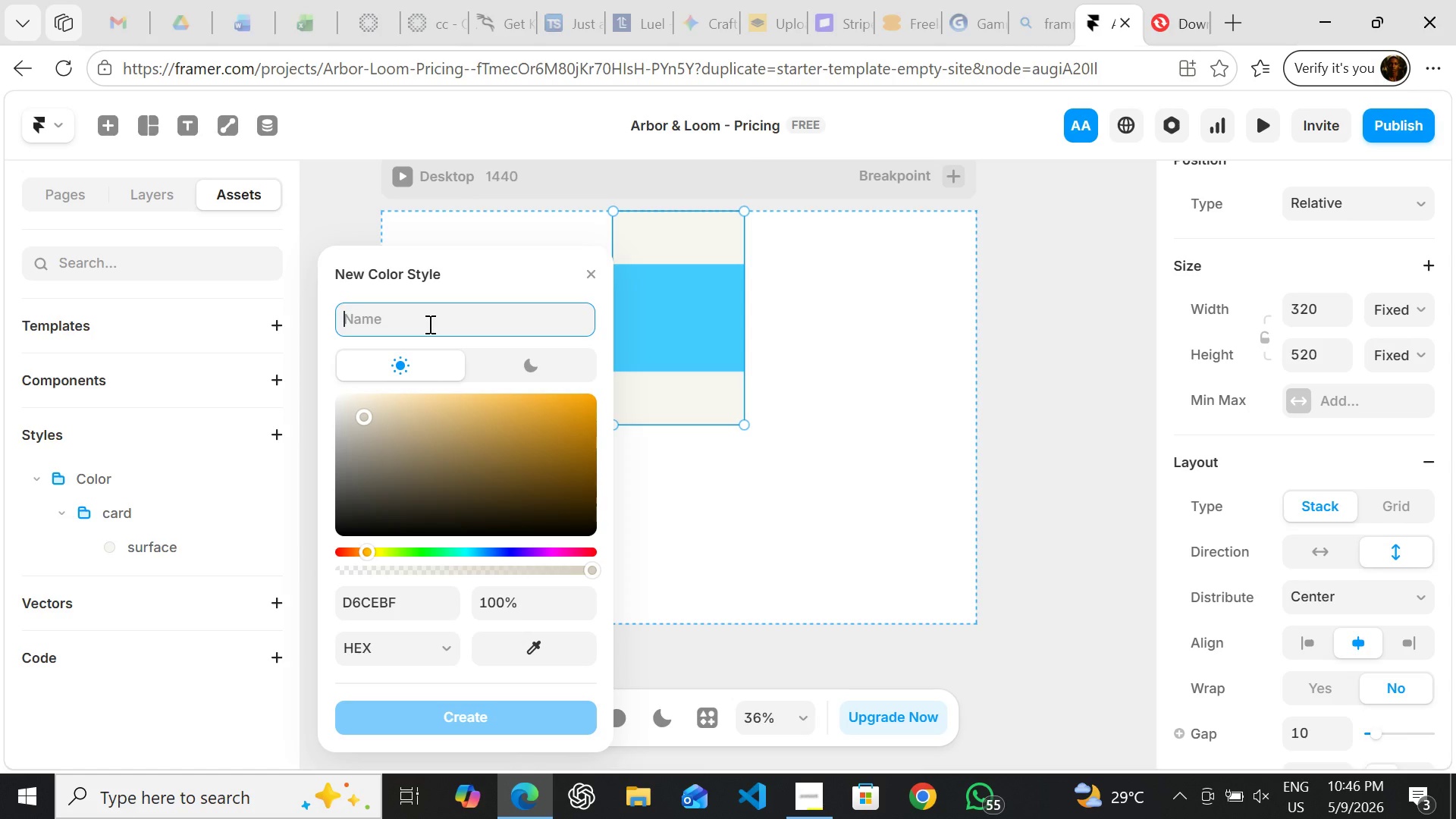 
wait(6.17)
 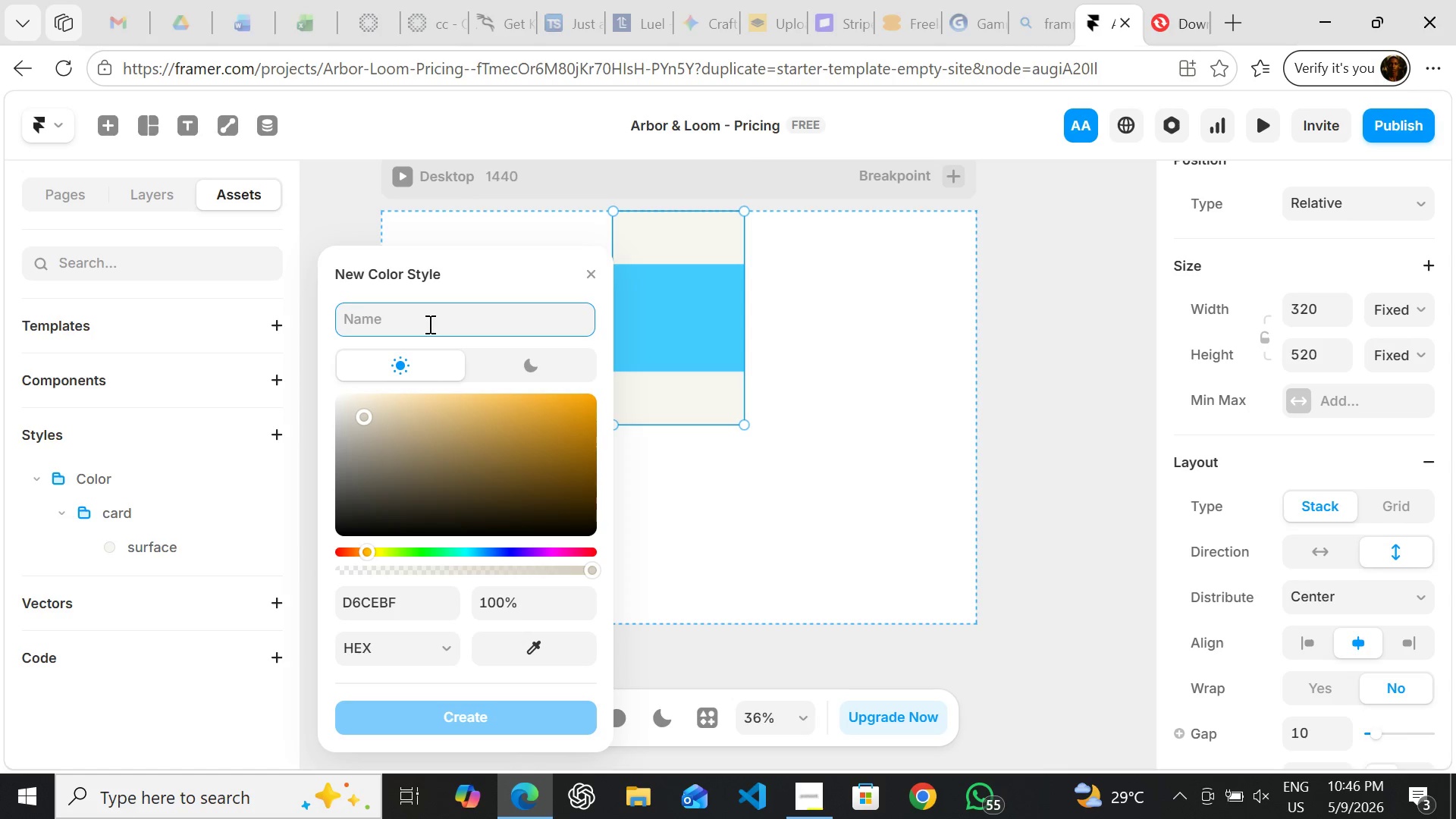 
type(card/borfer)
key(Backspace)
key(Backspace)
key(Backspace)
type(der)
 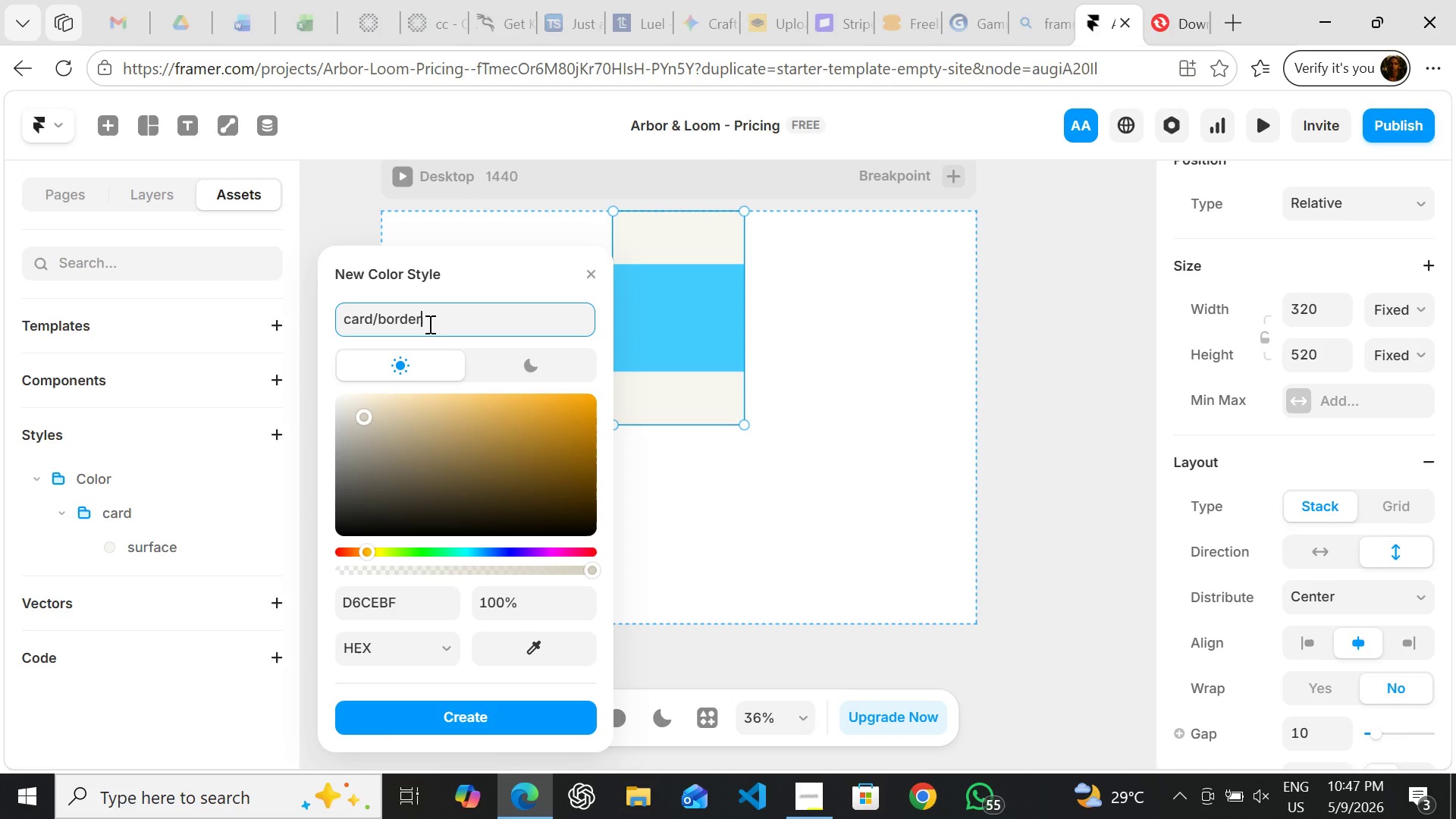 
wait(5.7)
 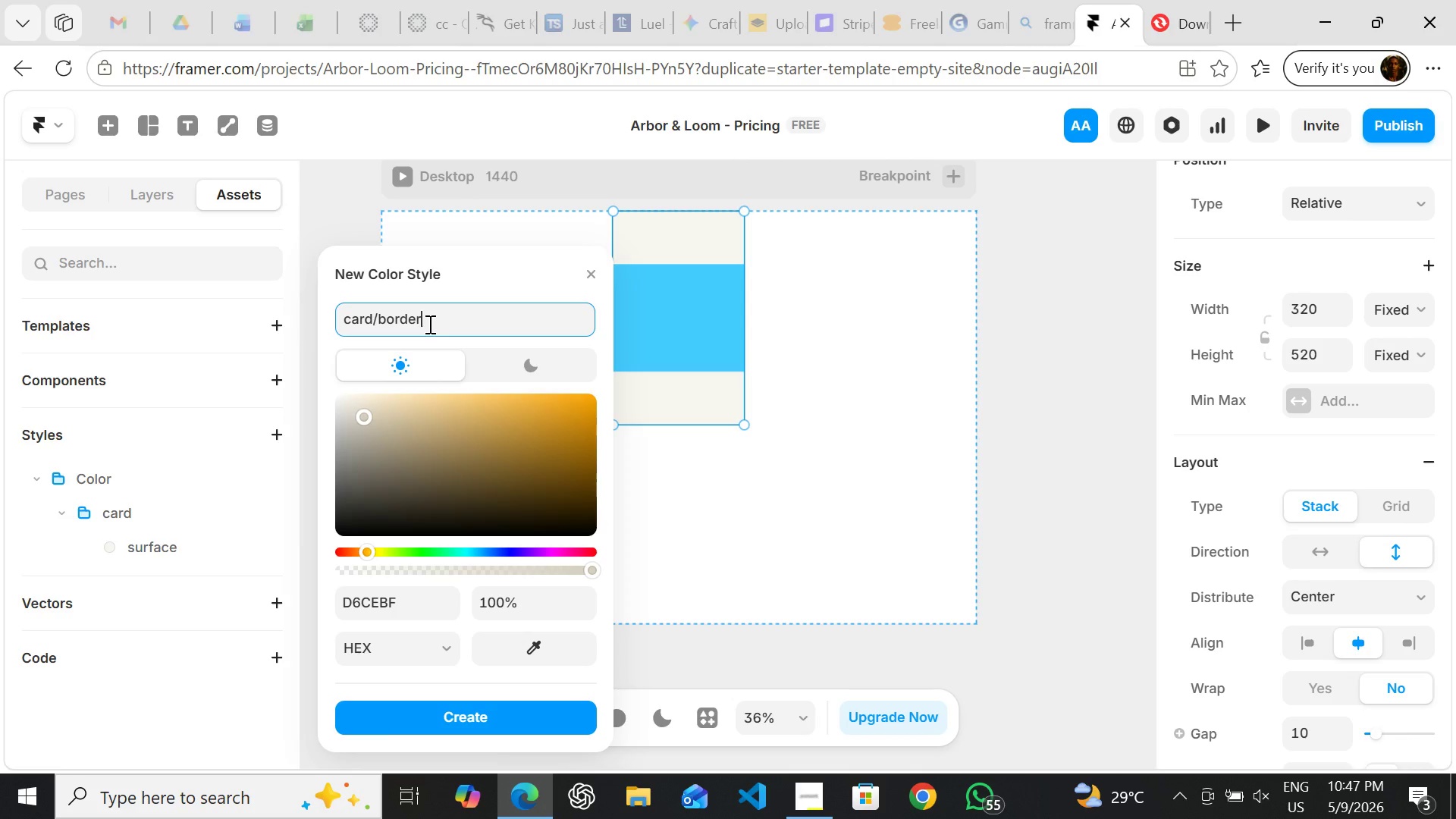 
left_click([438, 704])
 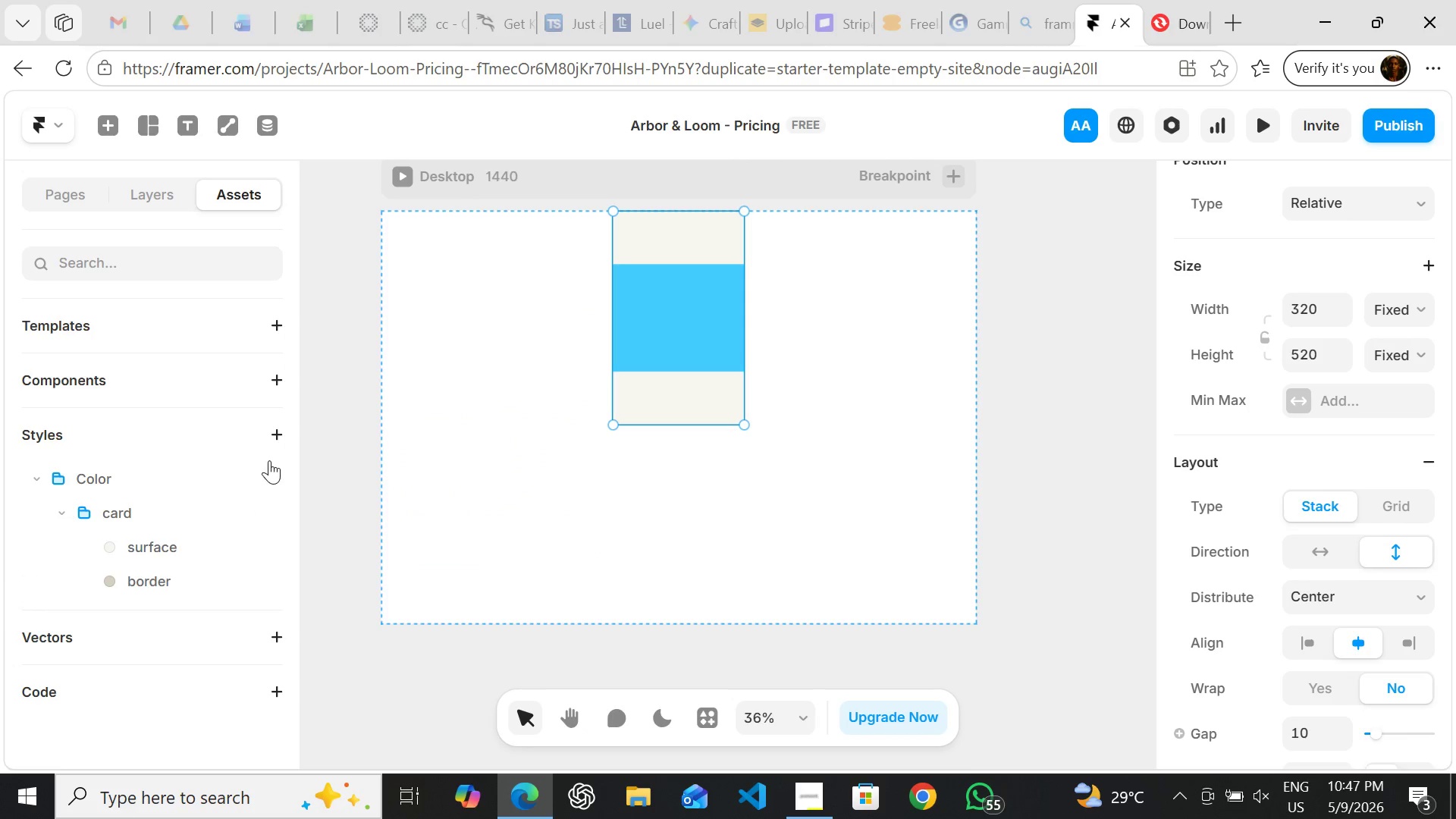 
left_click([265, 475])
 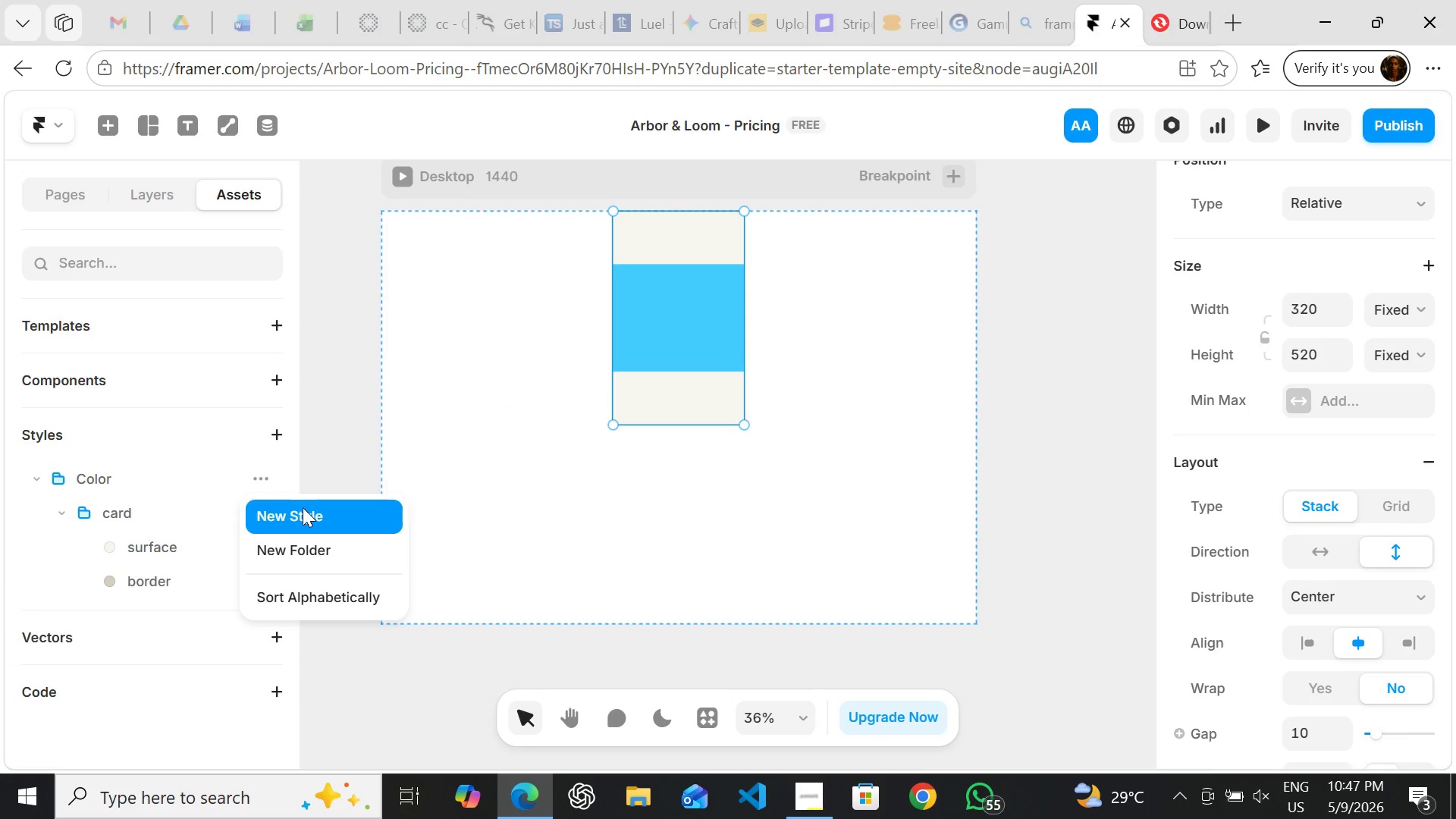 
left_click([303, 507])
 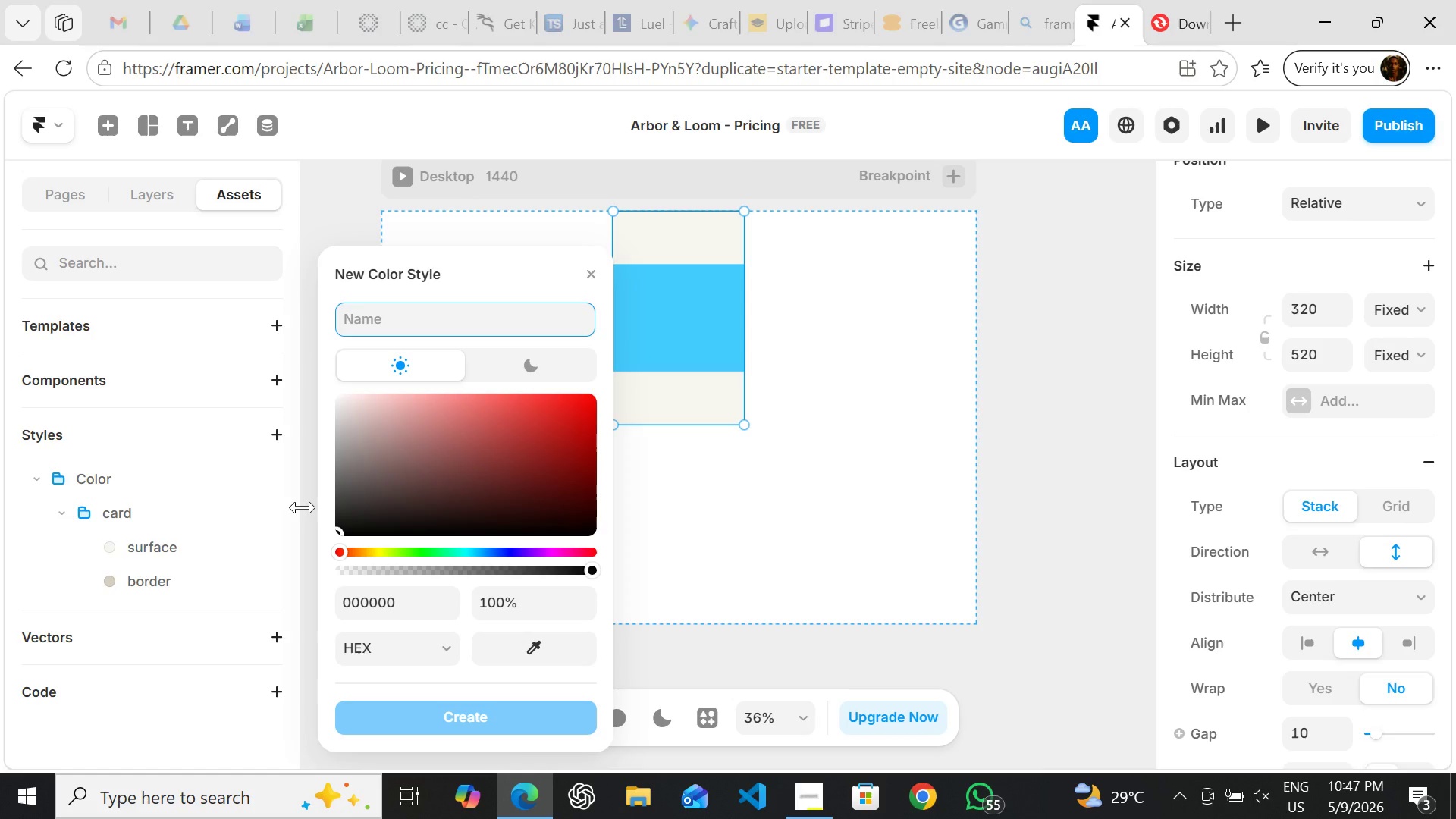 
wait(8.03)
 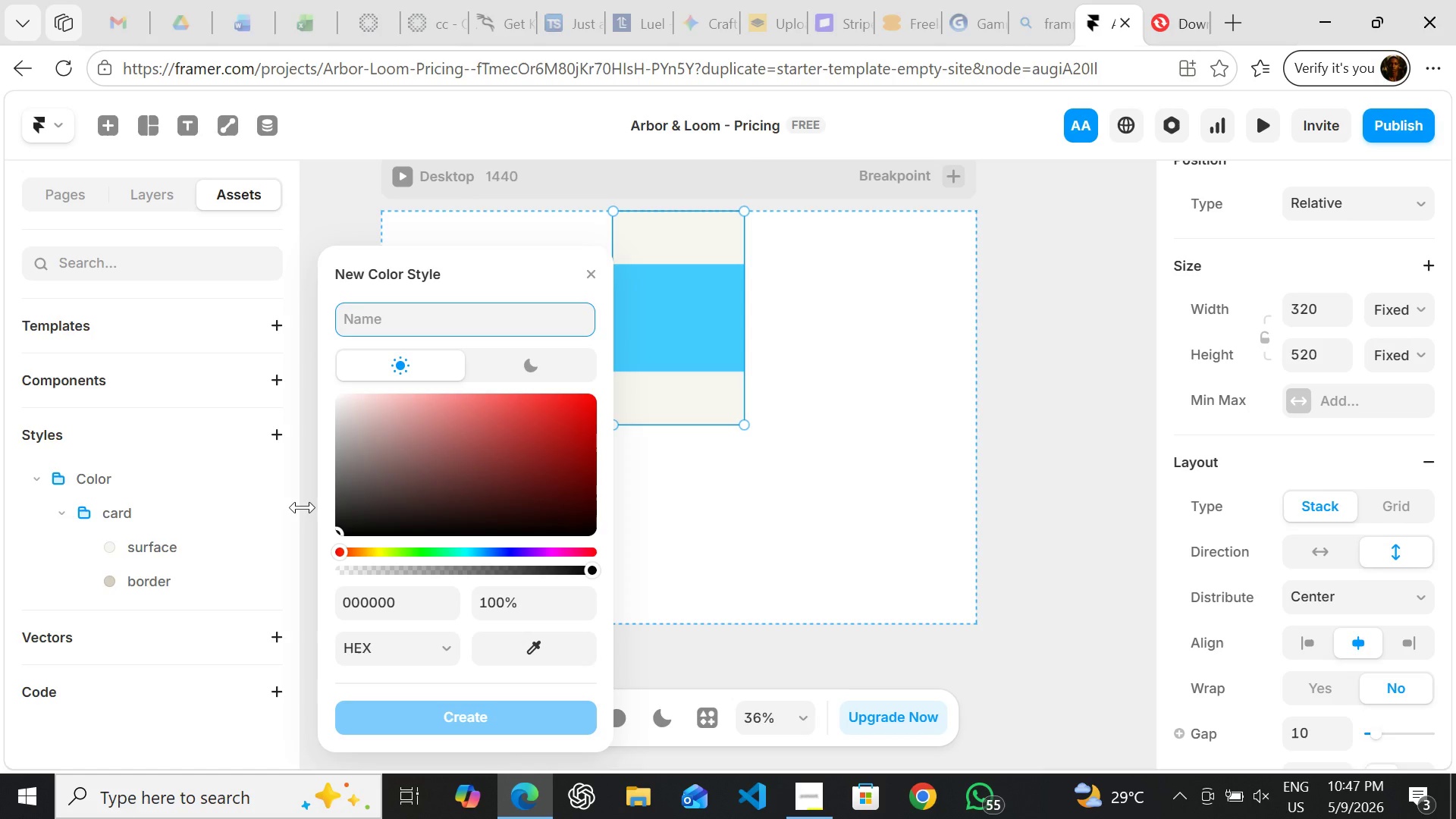 
left_click([400, 605])
 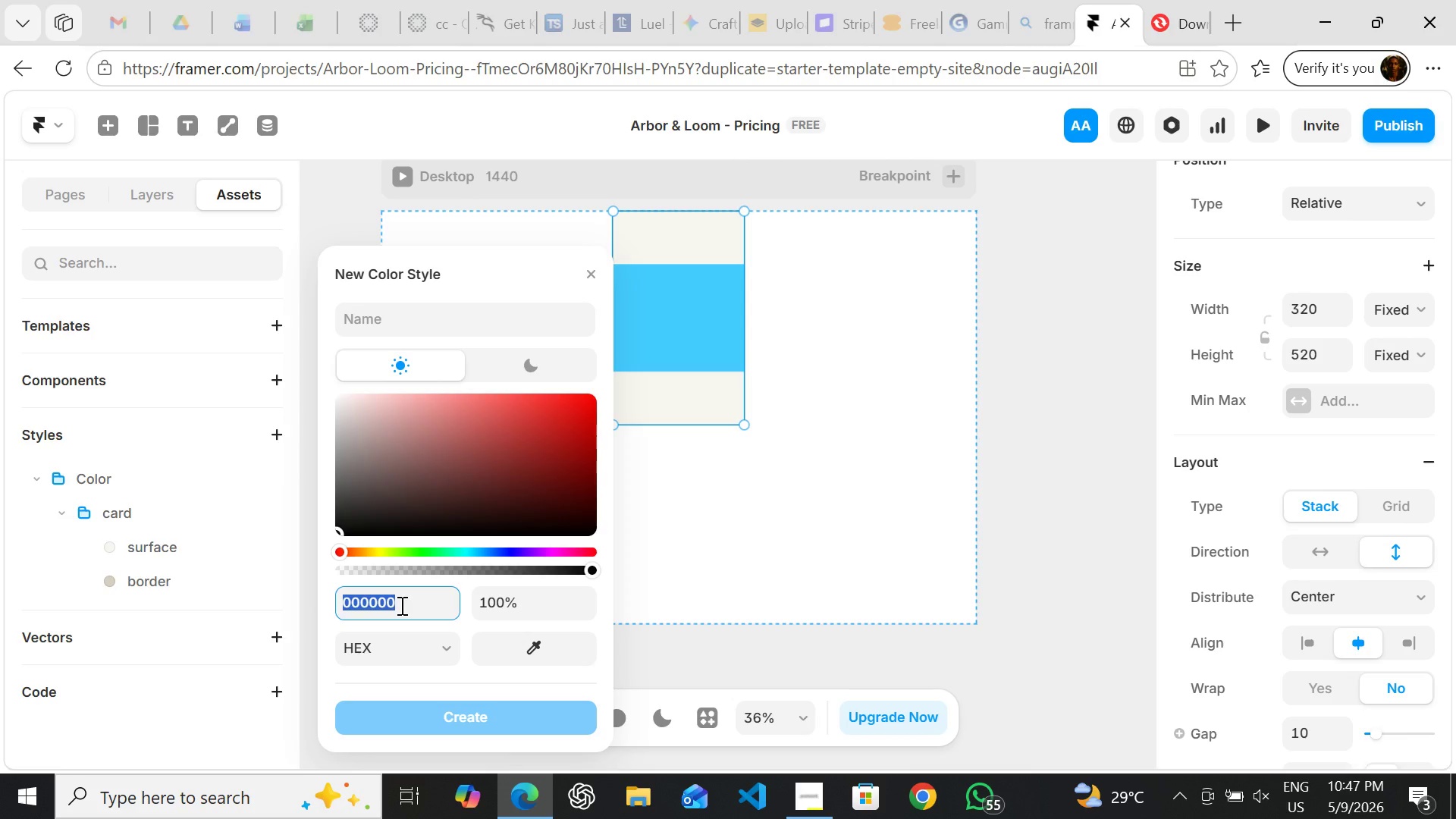 
type(1a)
 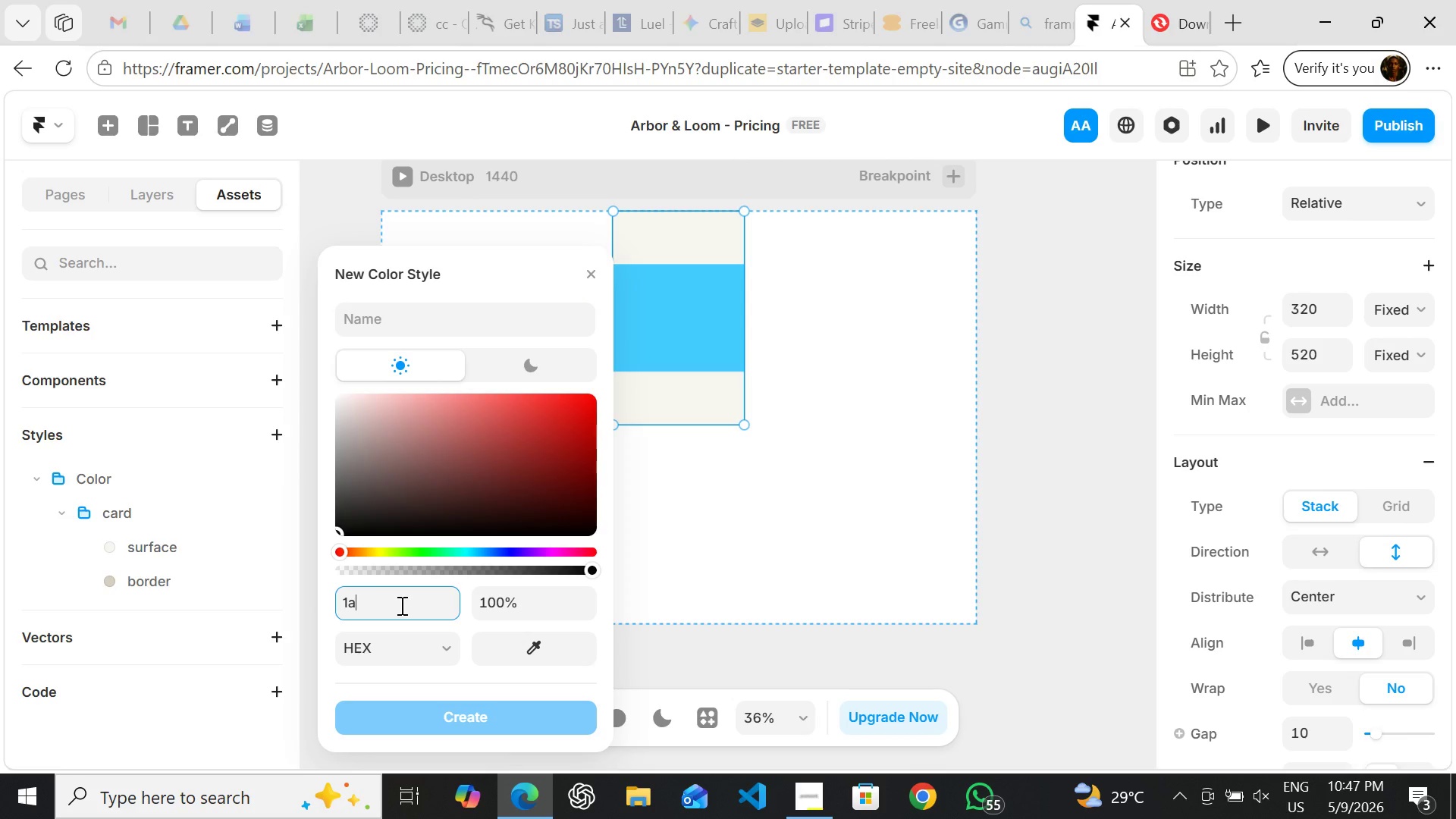 
type(1a)
 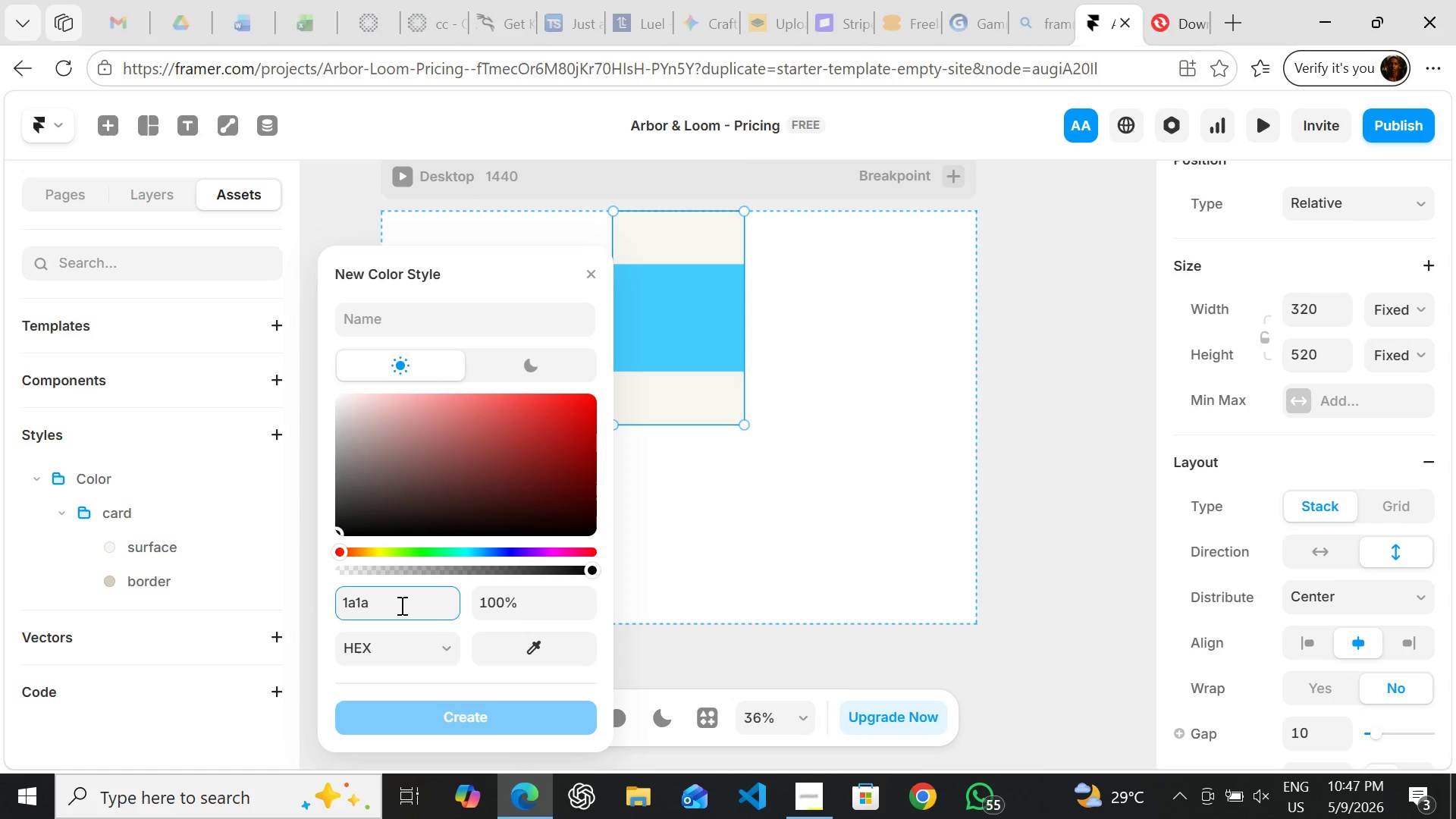 
type(18)
 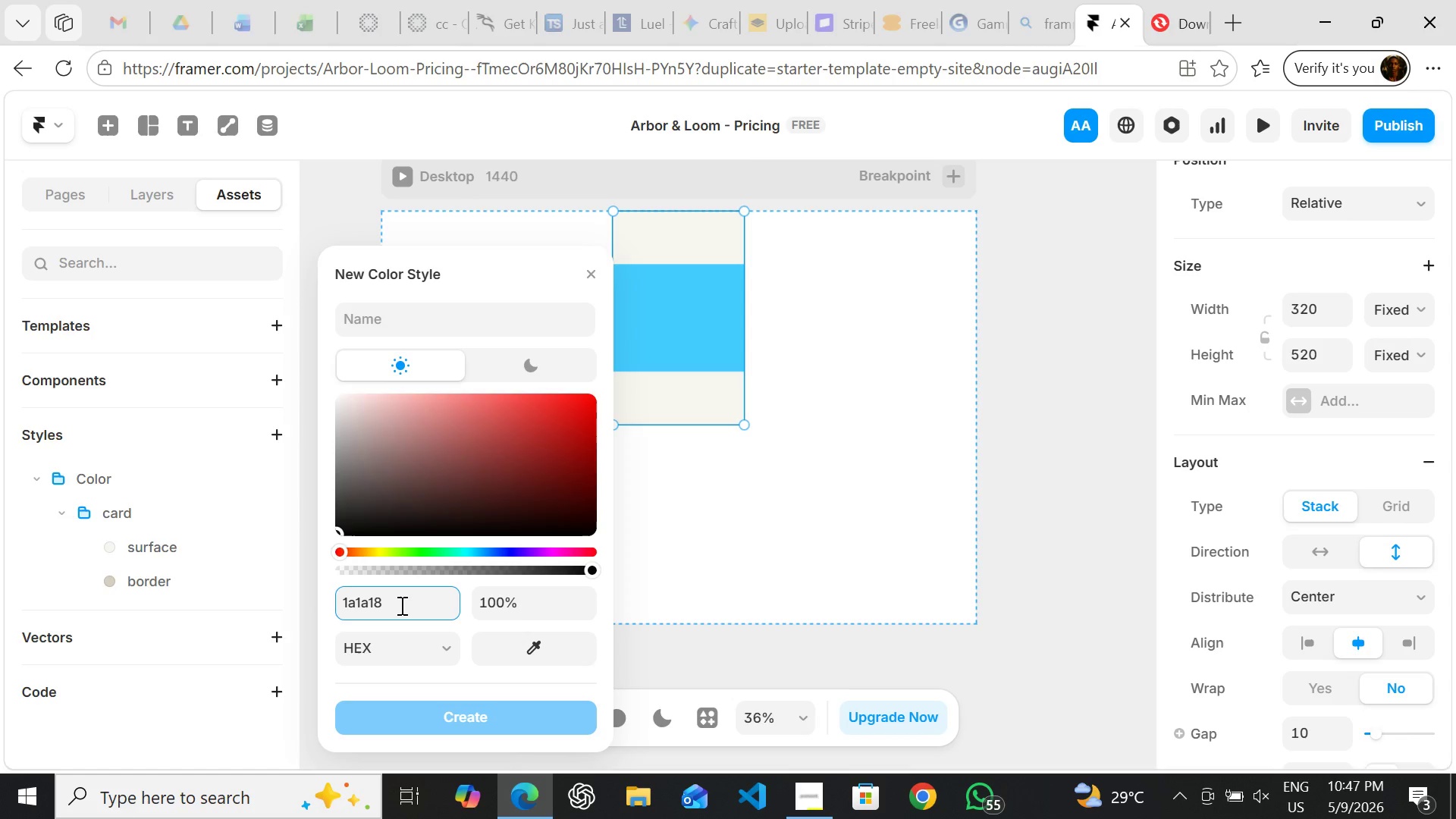 
key(Enter)
 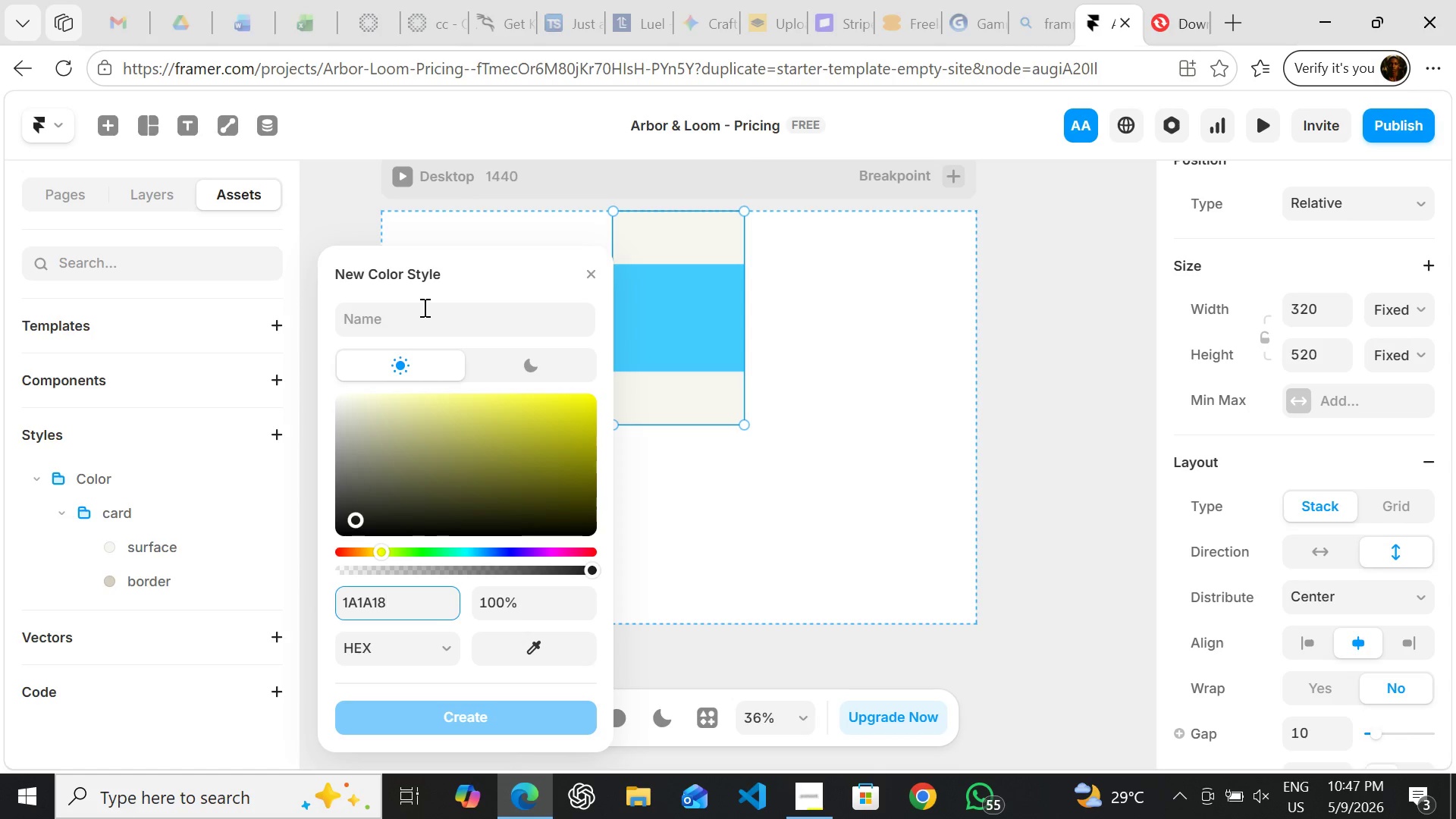 
left_click([416, 319])
 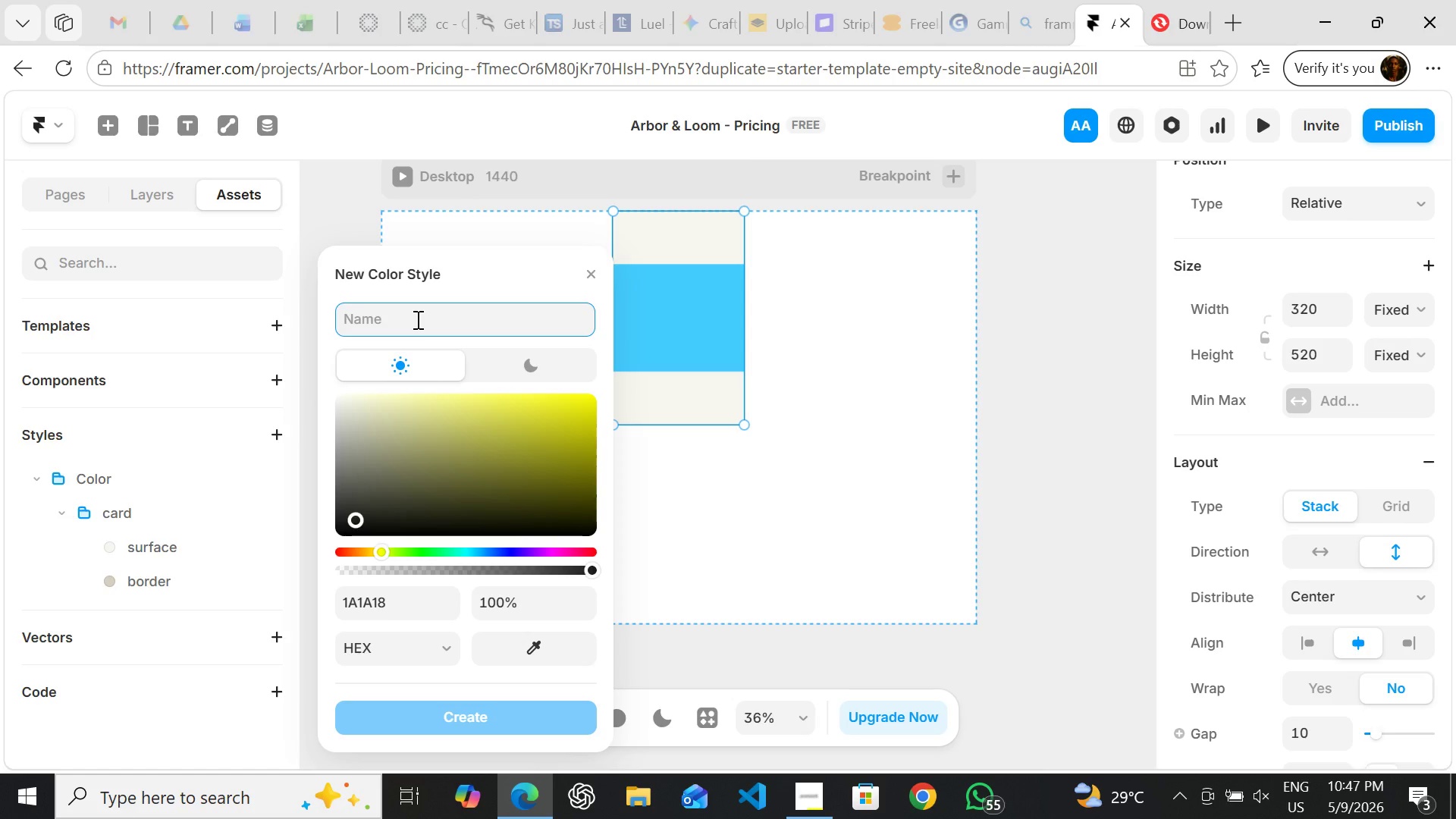 
type(text/pro)
key(Backspace)
type(imary)
 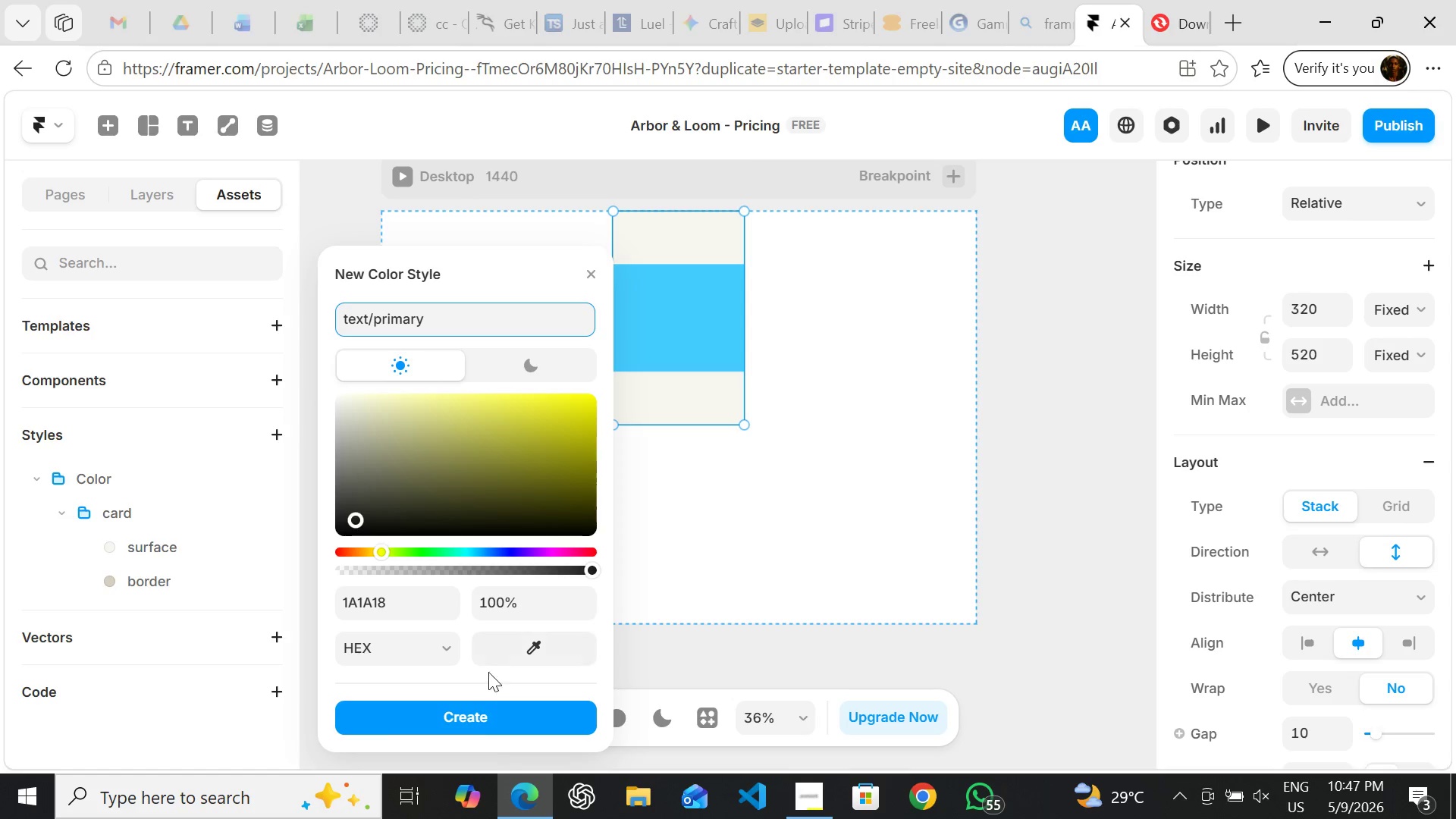 
left_click([480, 707])
 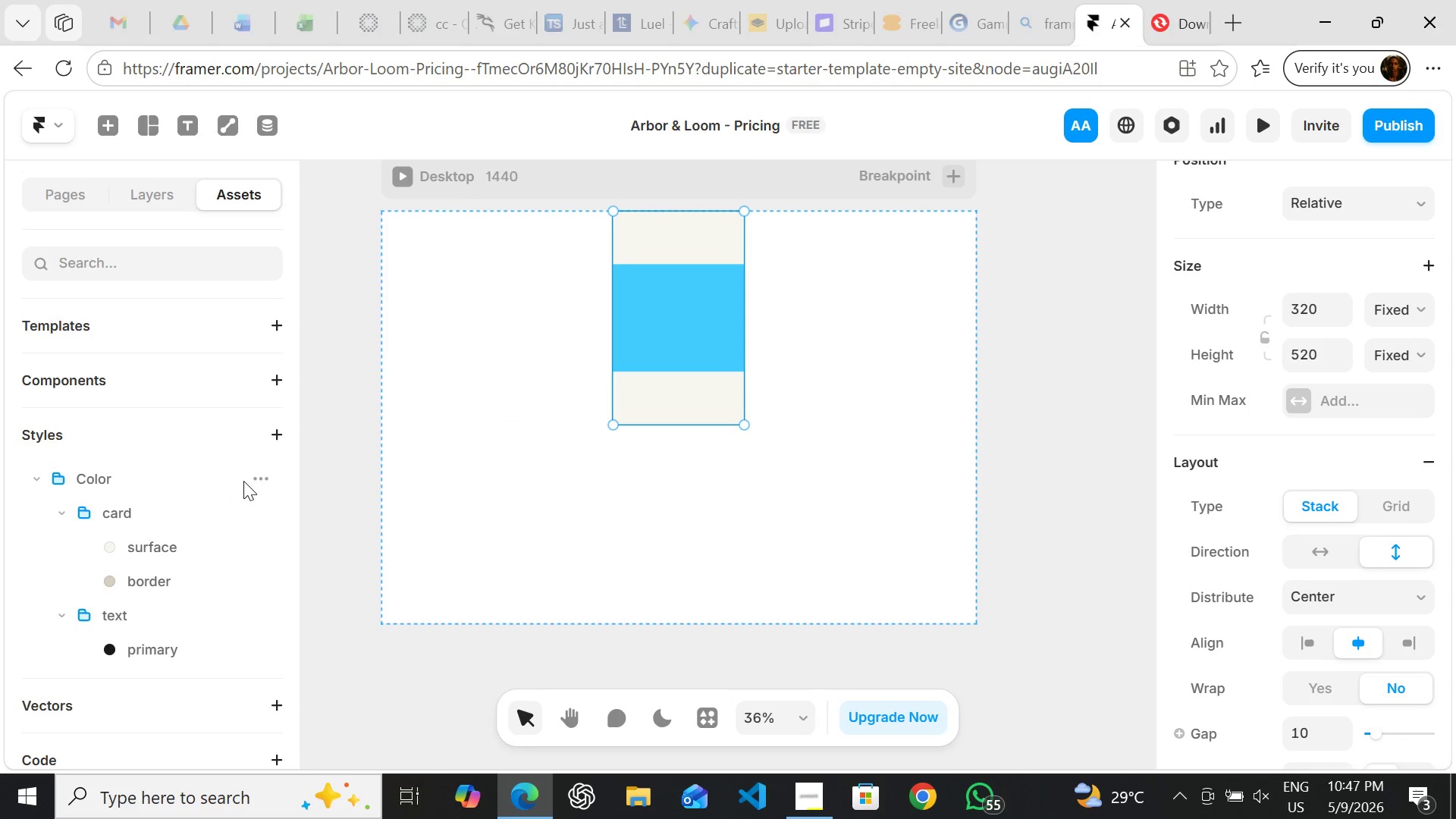 
left_click([258, 478])
 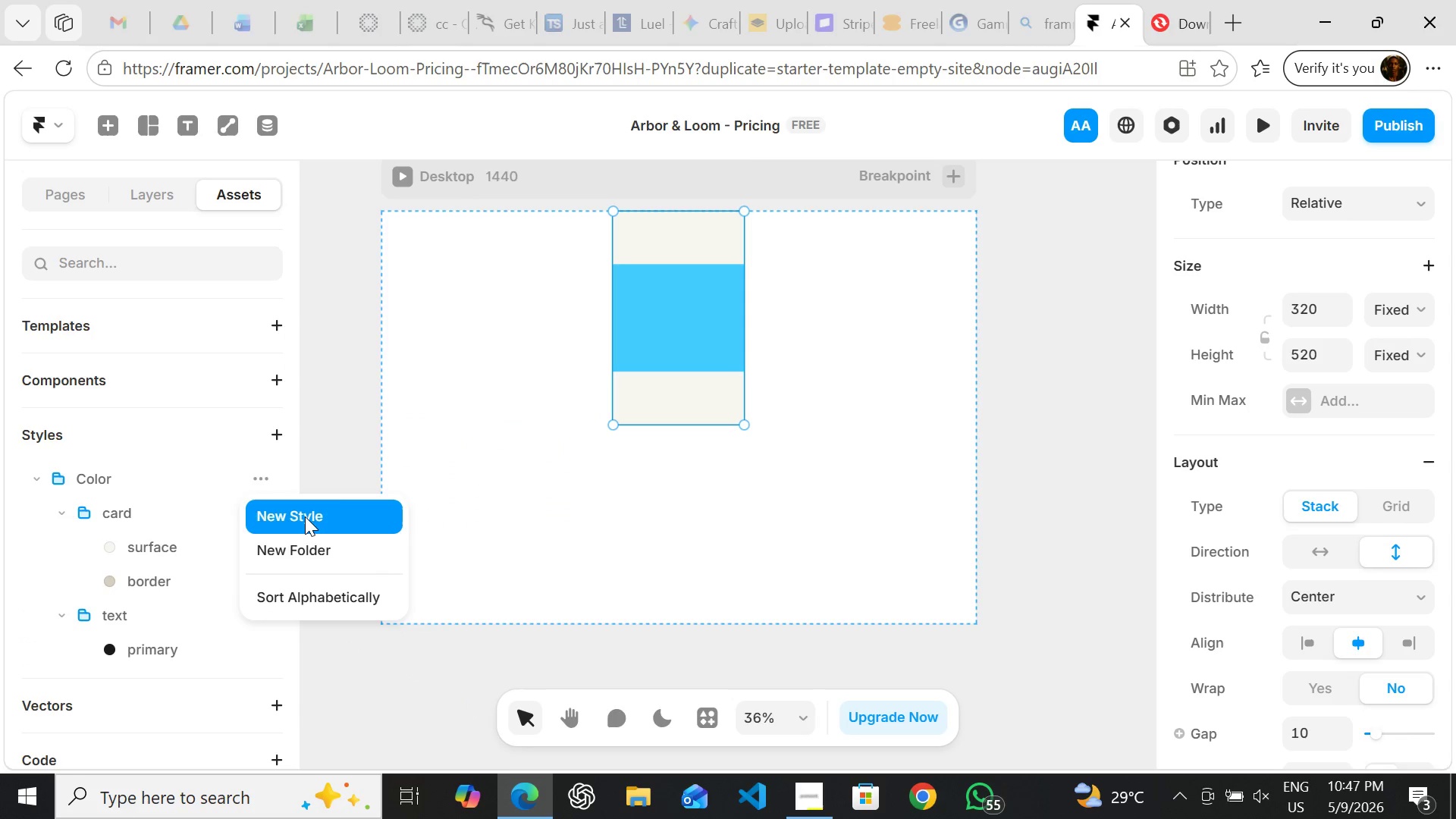 
left_click([311, 516])
 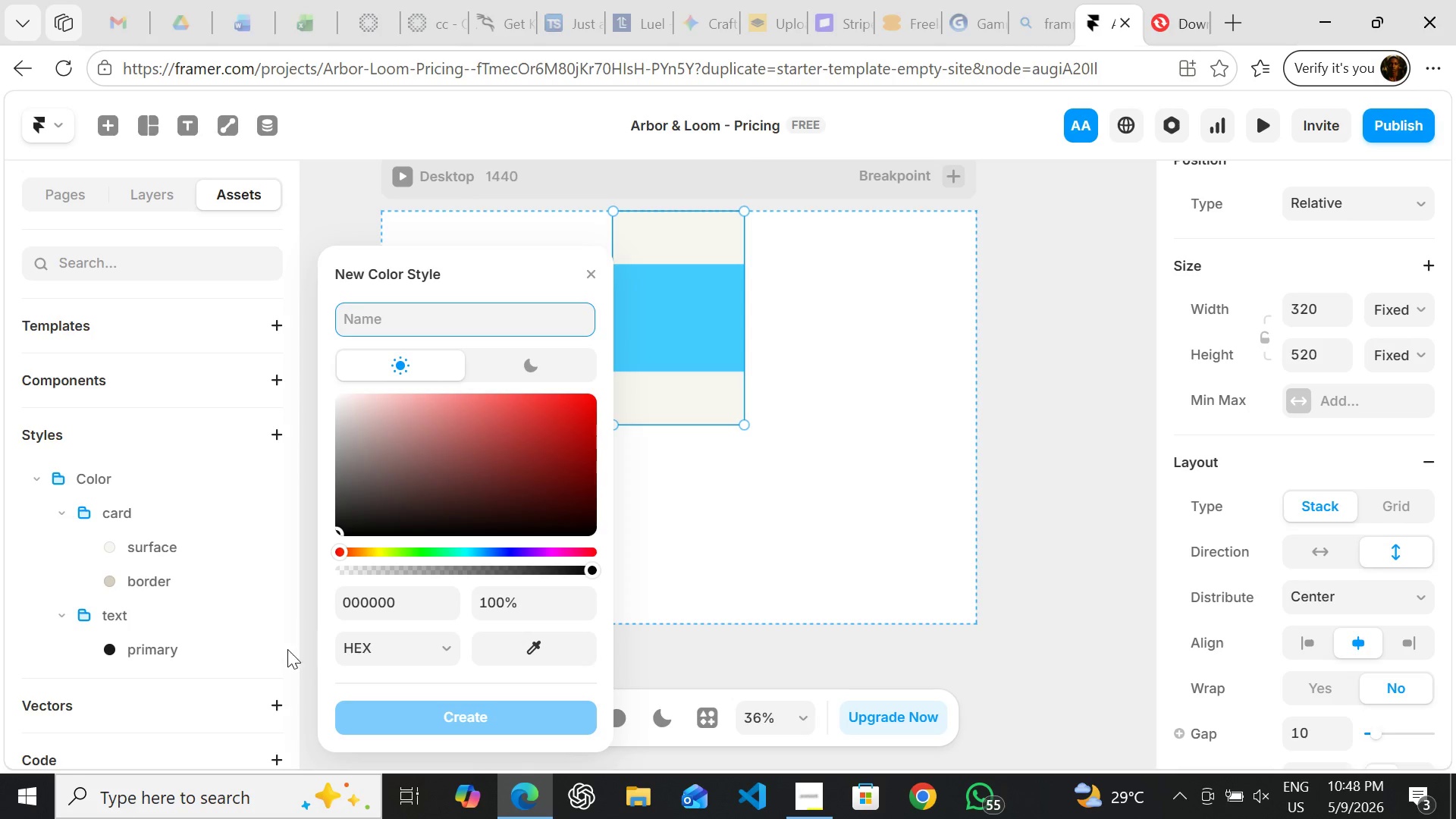 
left_click([356, 604])
 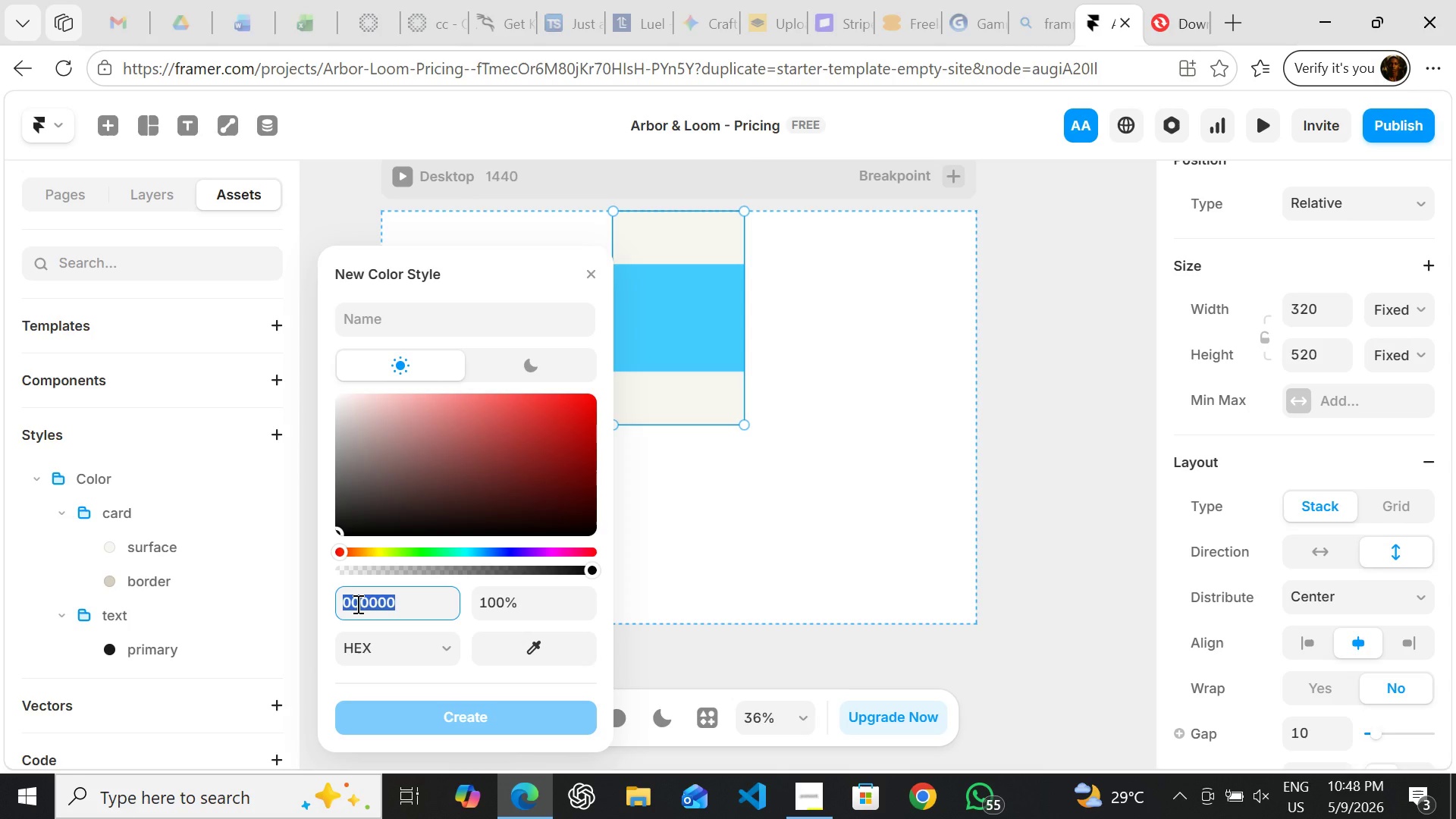 
type(68b)
 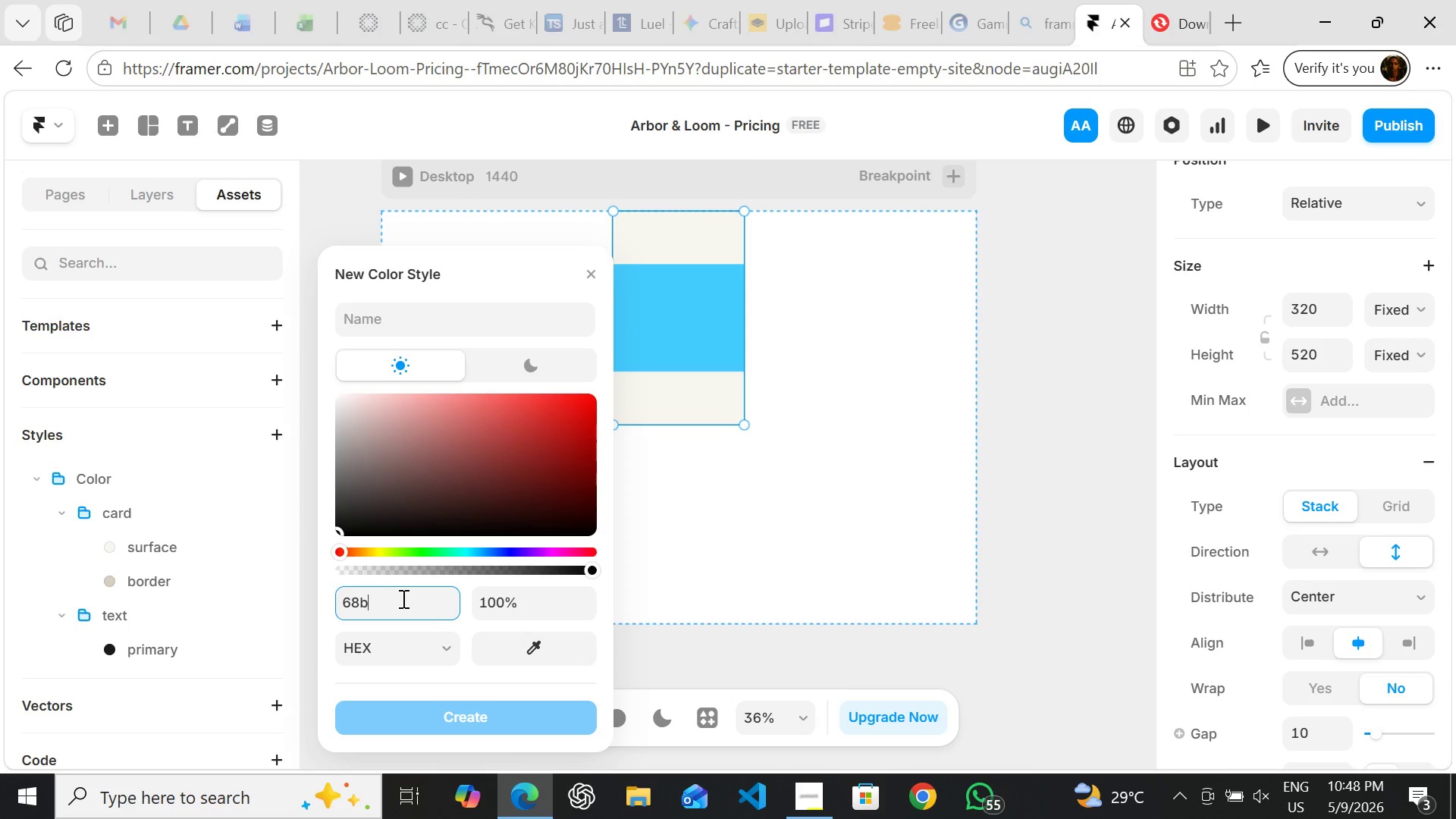 
wait(6.97)
 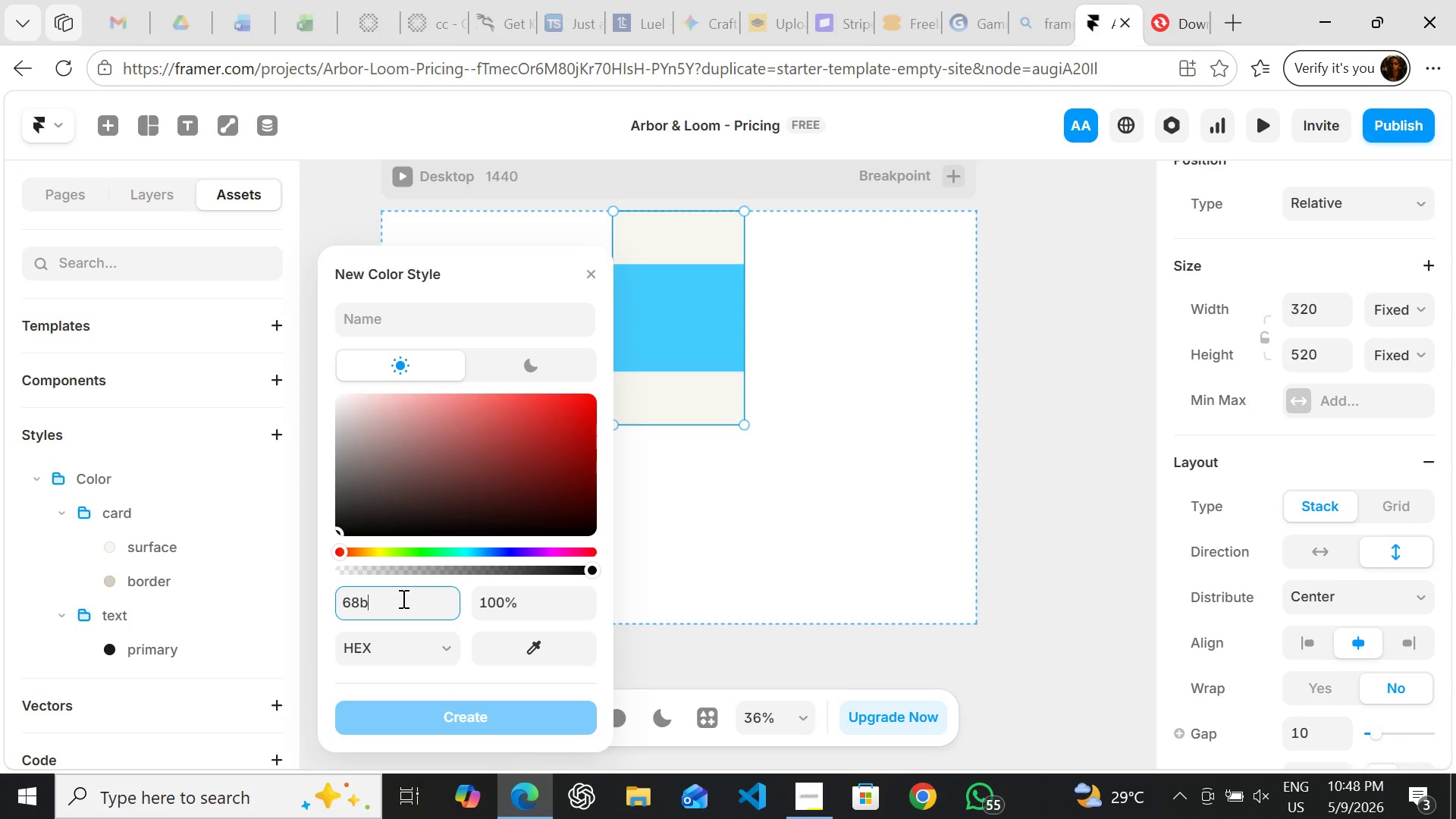 
key(Backspace)
key(Backspace)
type(b6)
 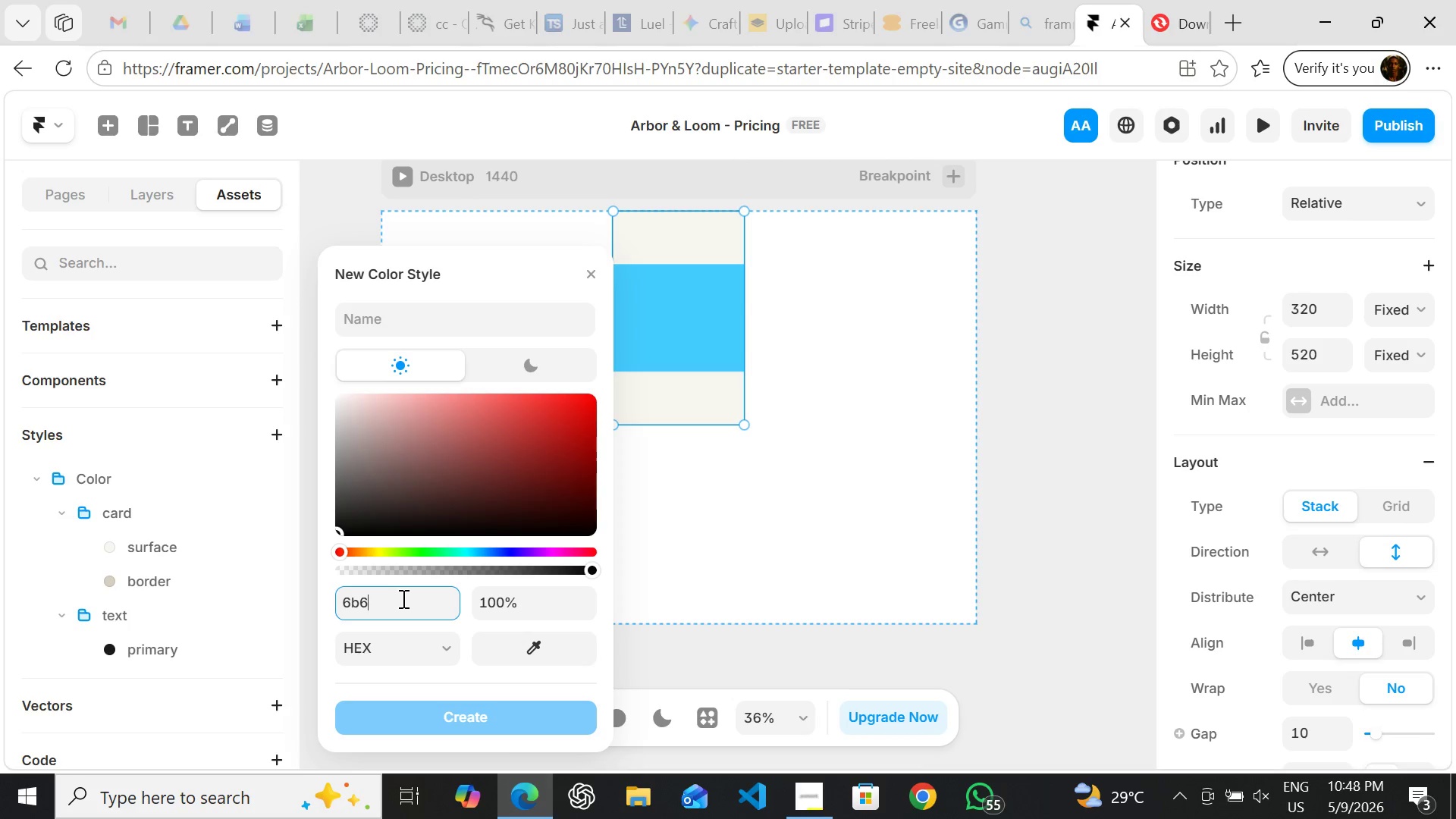 
wait(5.5)
 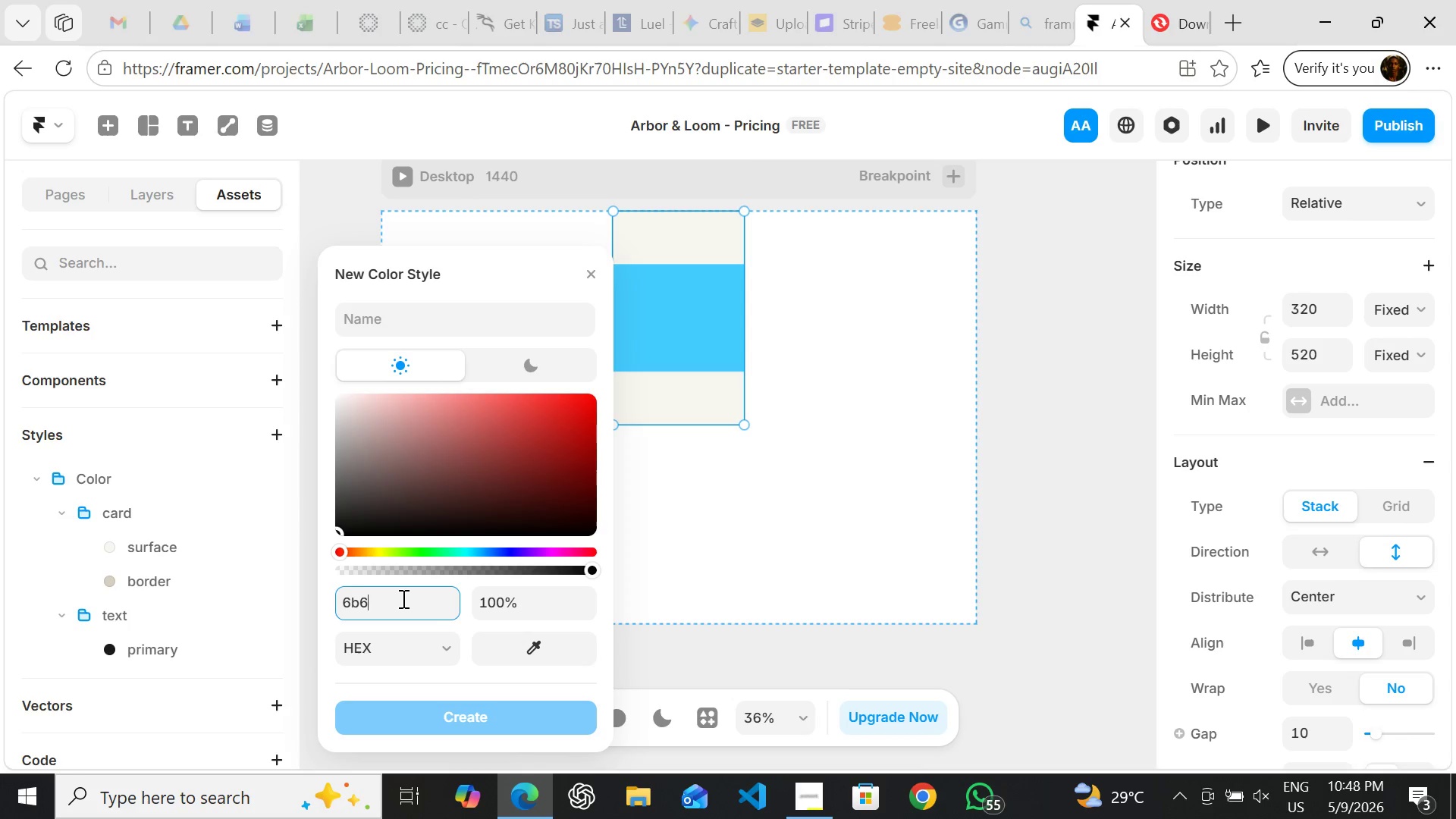 
type(560)
 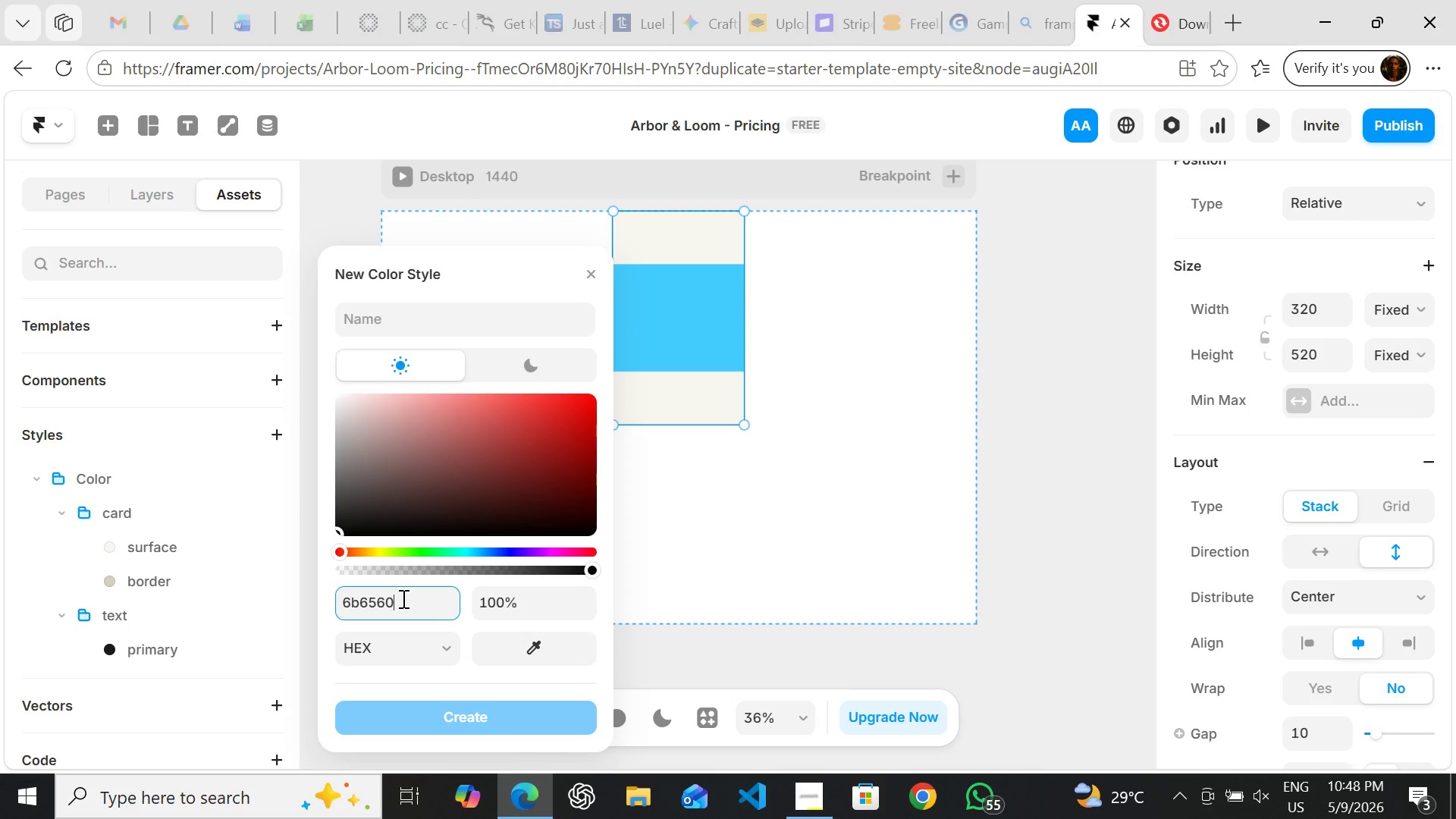 
key(Enter)
 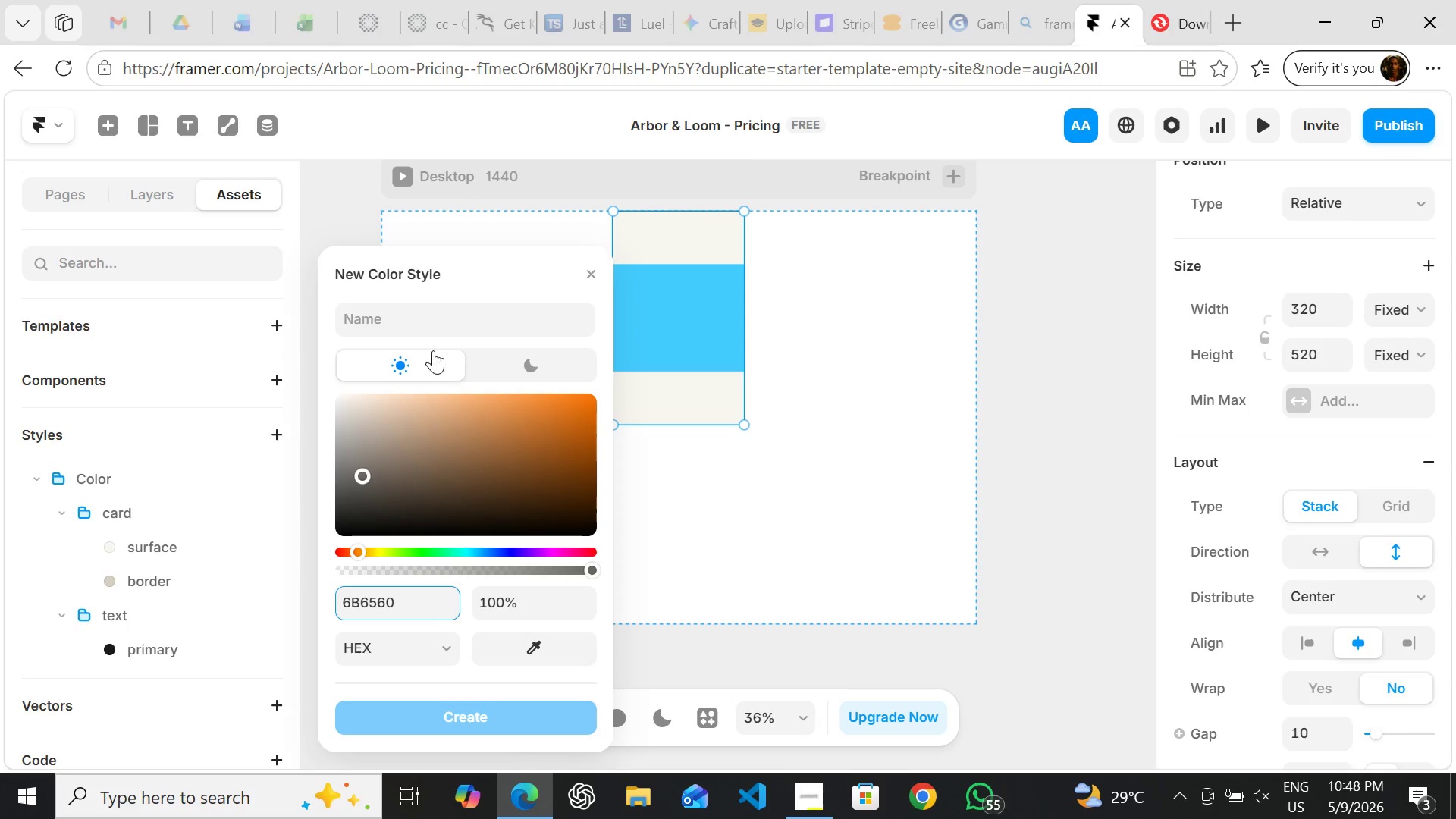 
wait(6.8)
 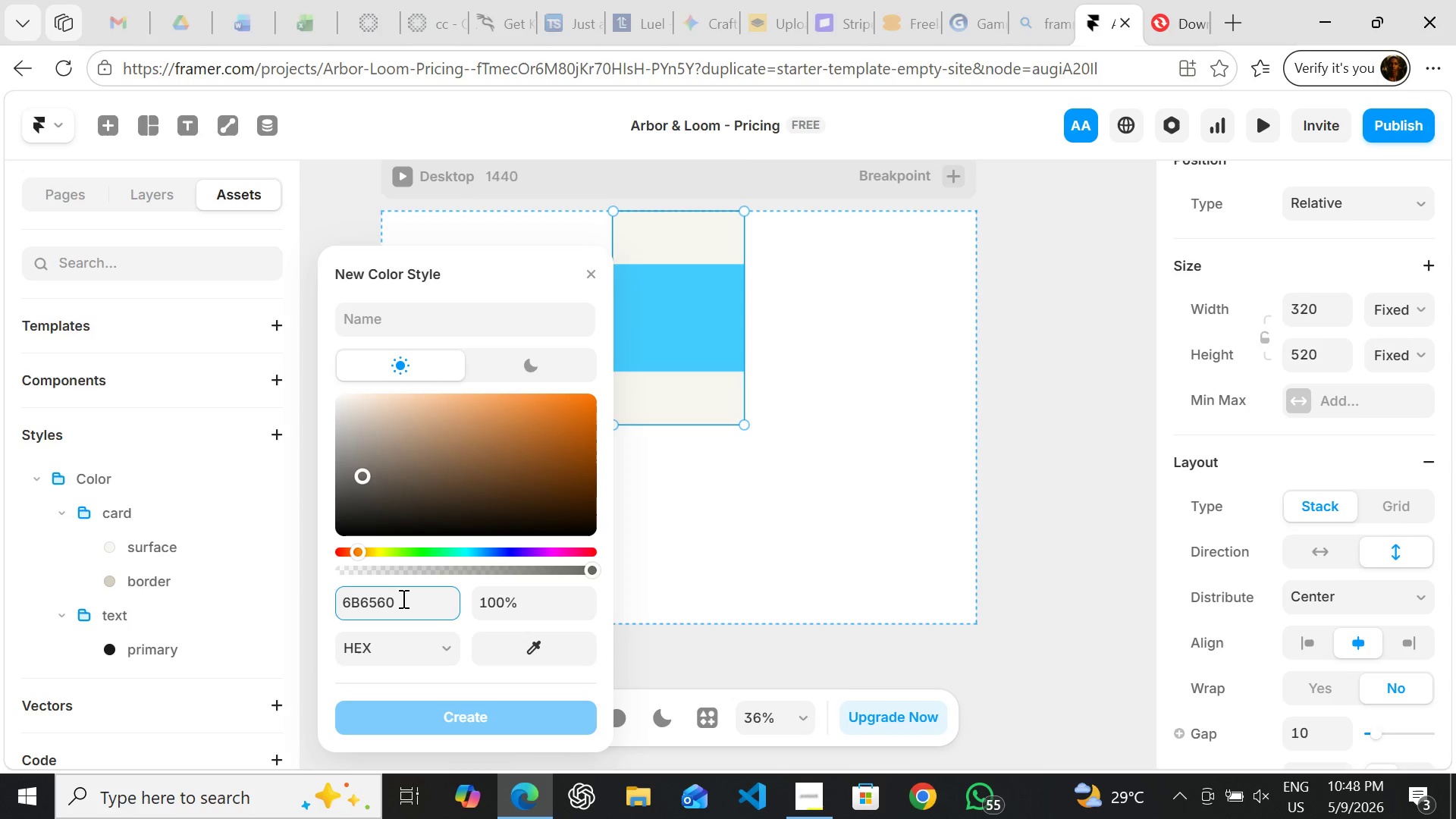 
left_click([422, 315])
 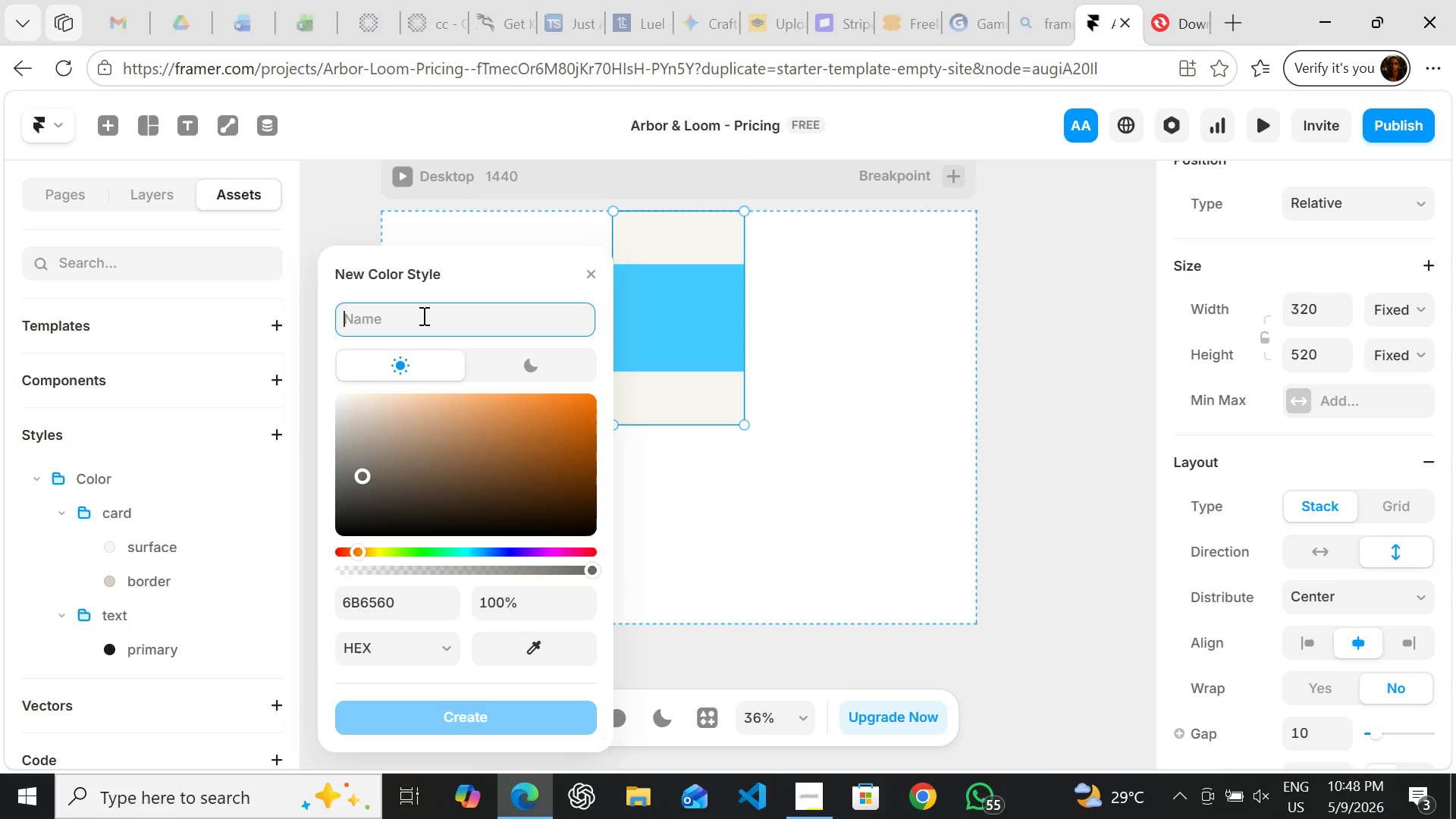 
type(text/body)
 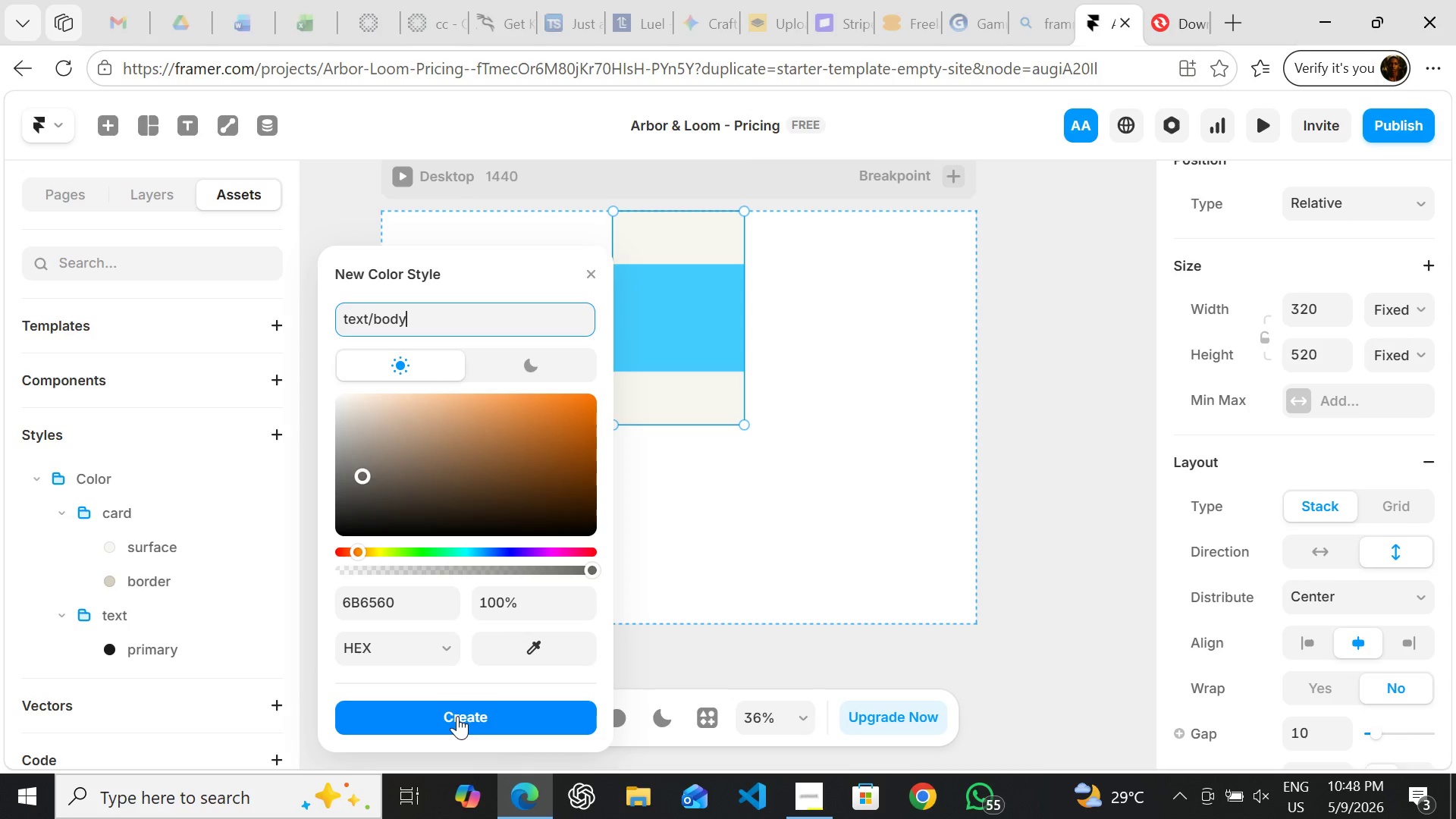 
left_click([457, 716])
 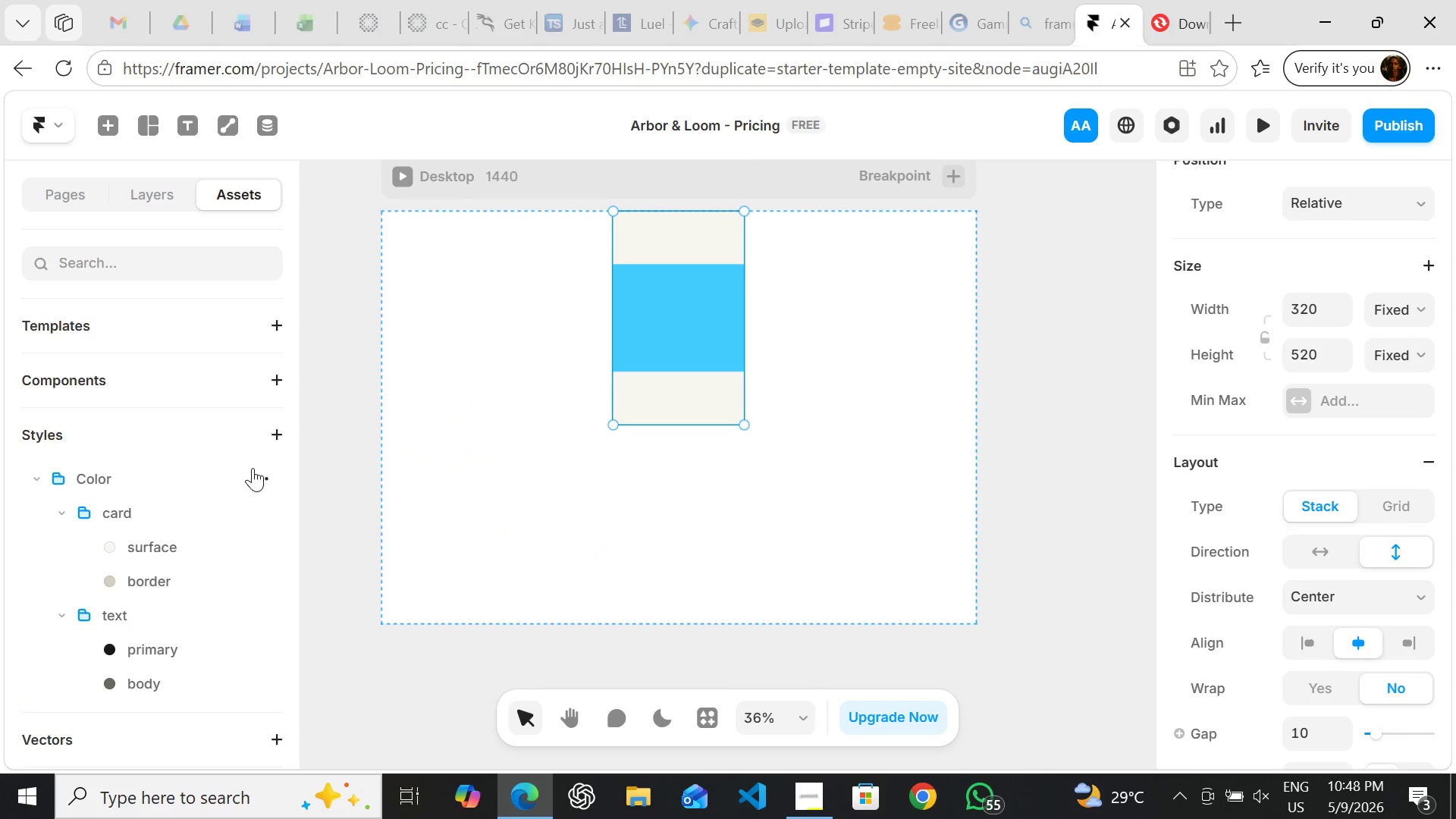 
left_click([254, 475])
 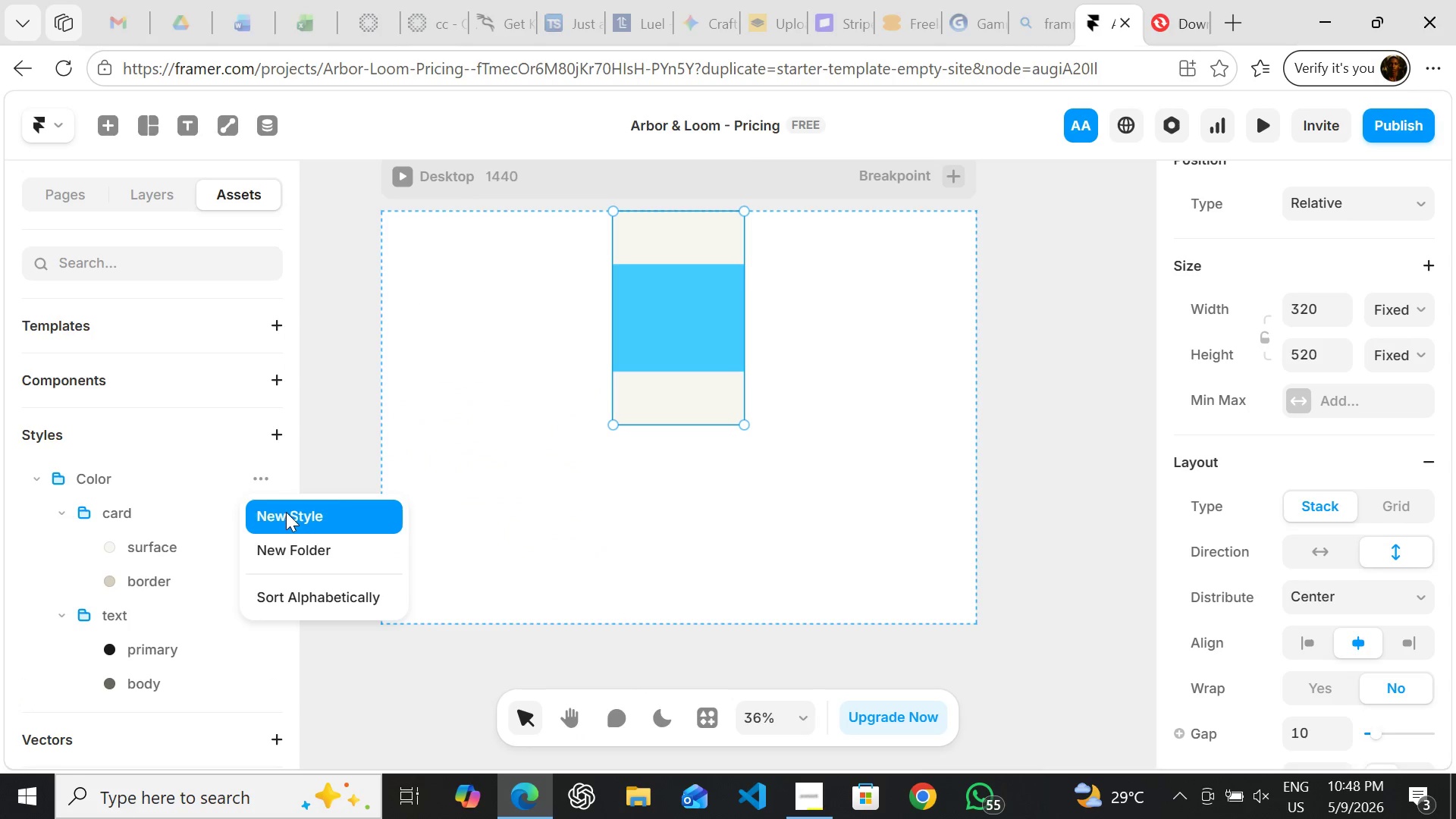 
left_click([286, 512])
 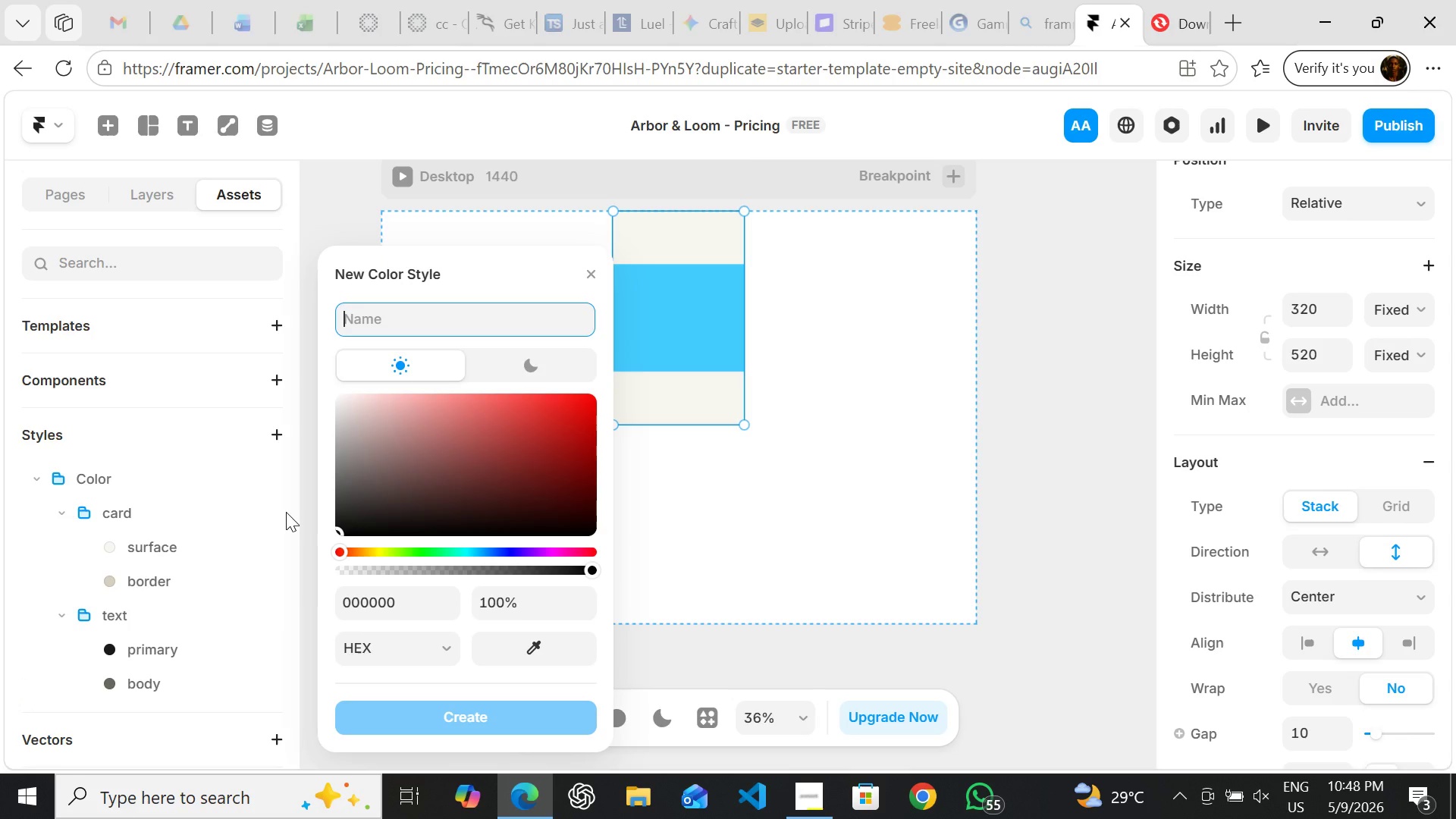 
wait(6.08)
 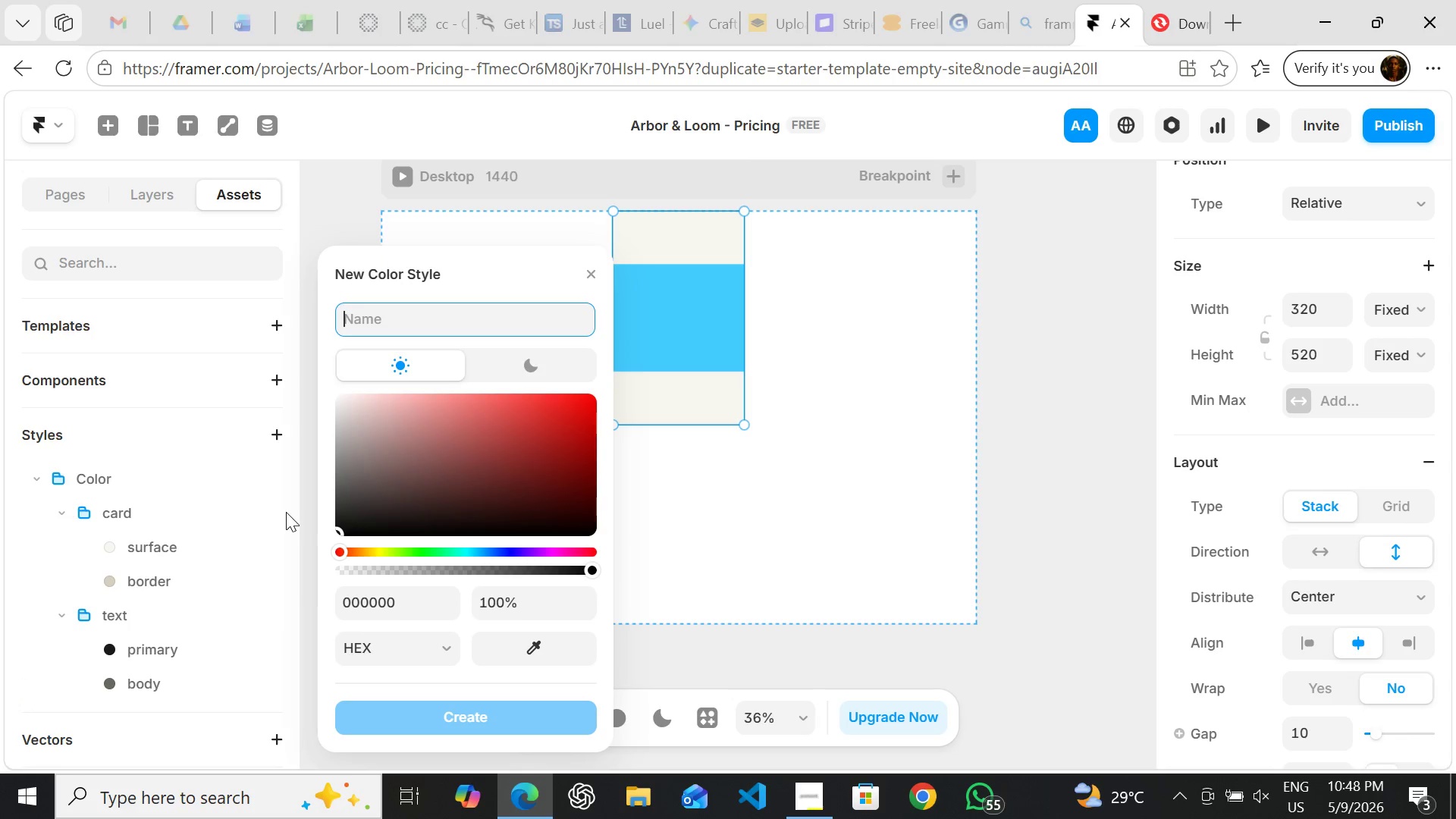 
type(badge/popular)
 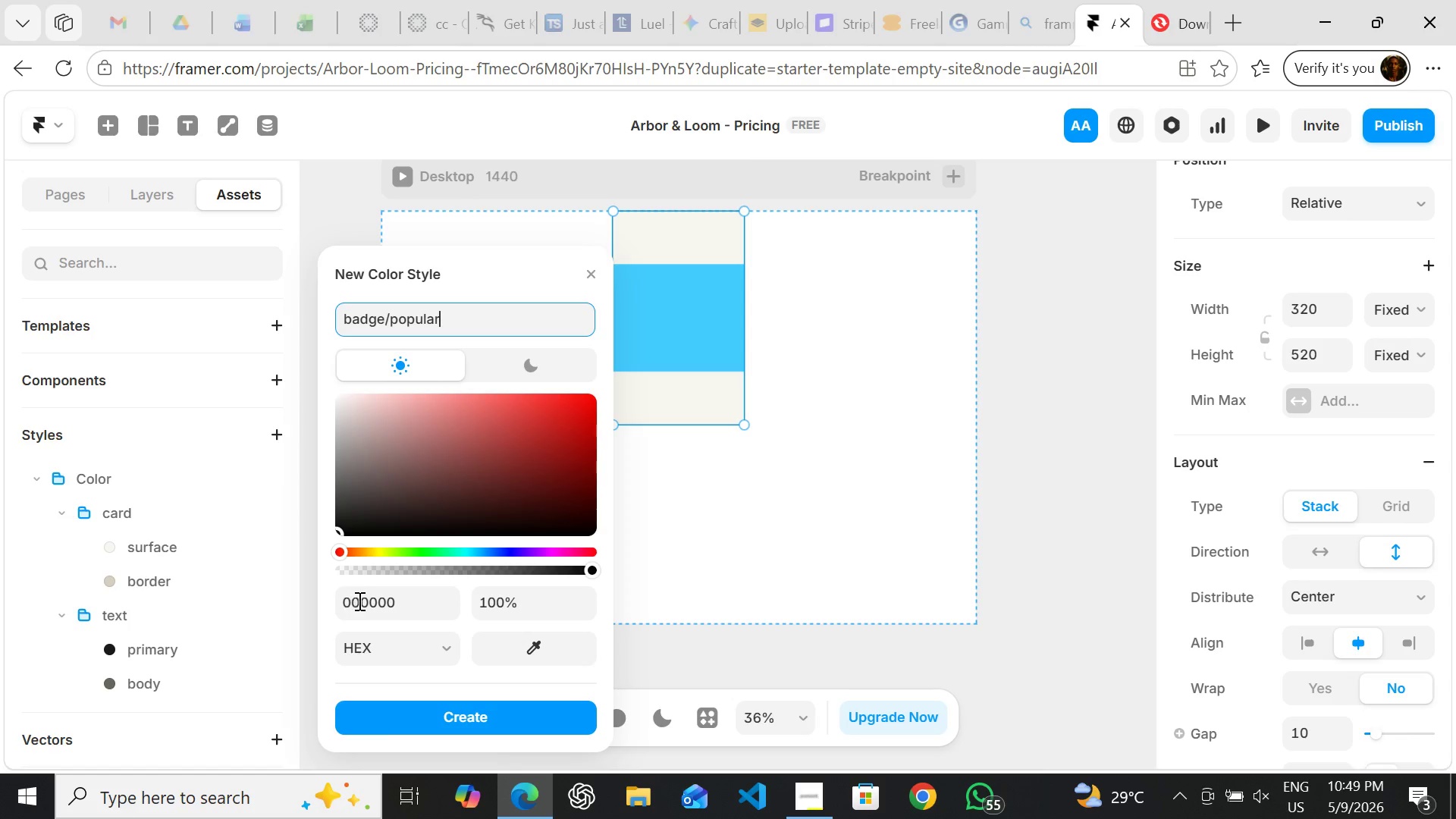 
left_click([359, 601])
 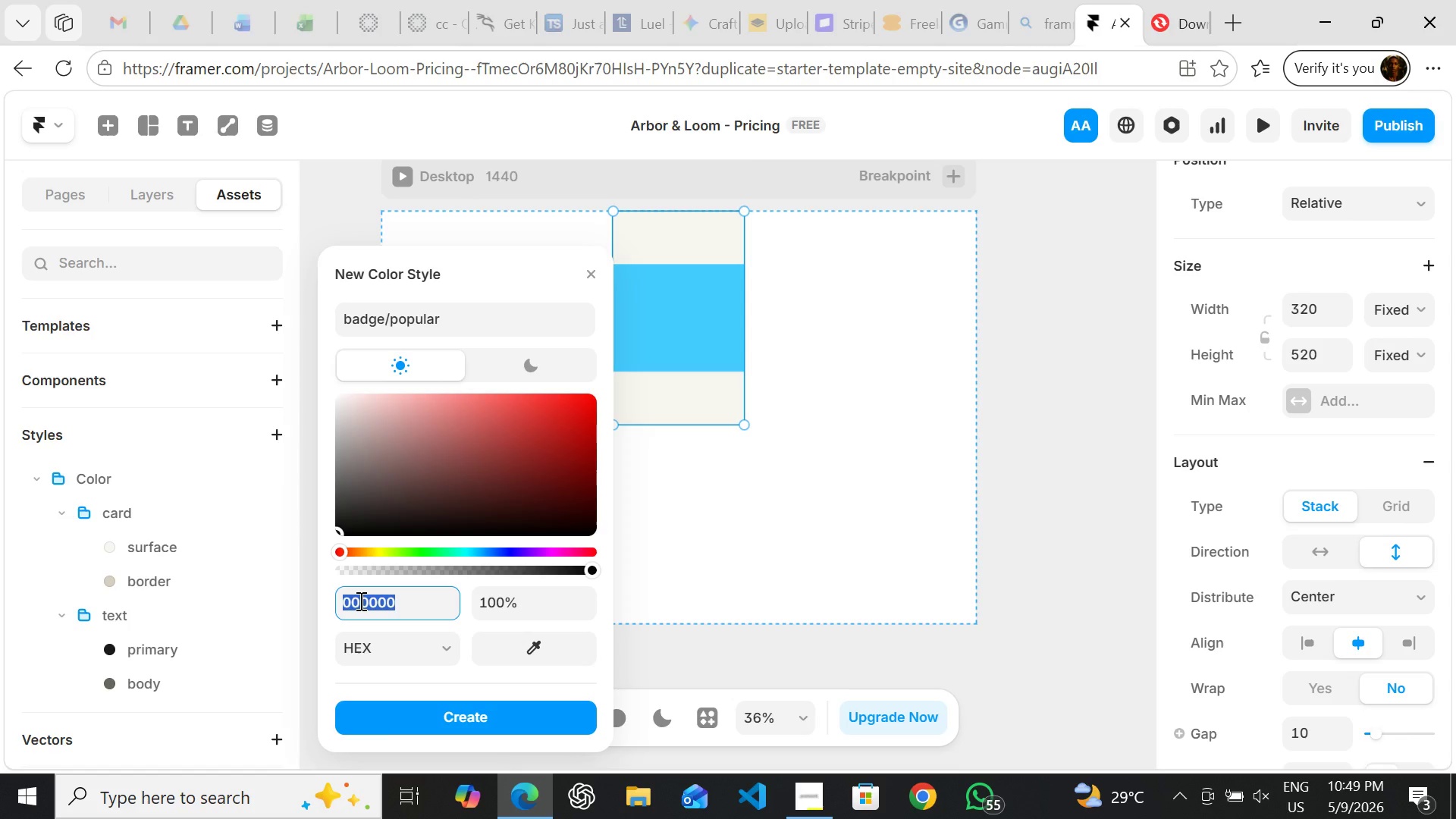 
type(c8)
 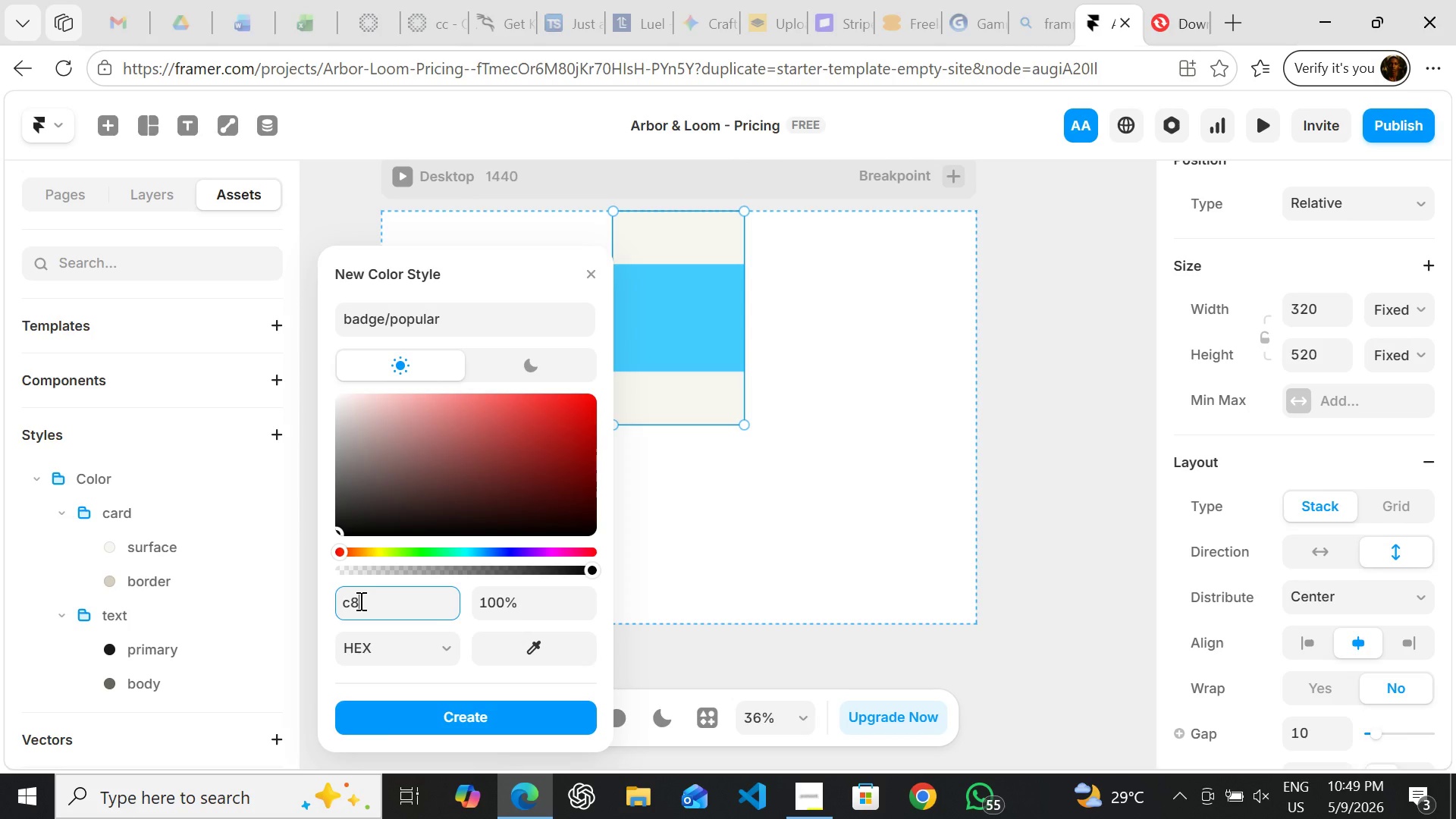 
type(a9)
 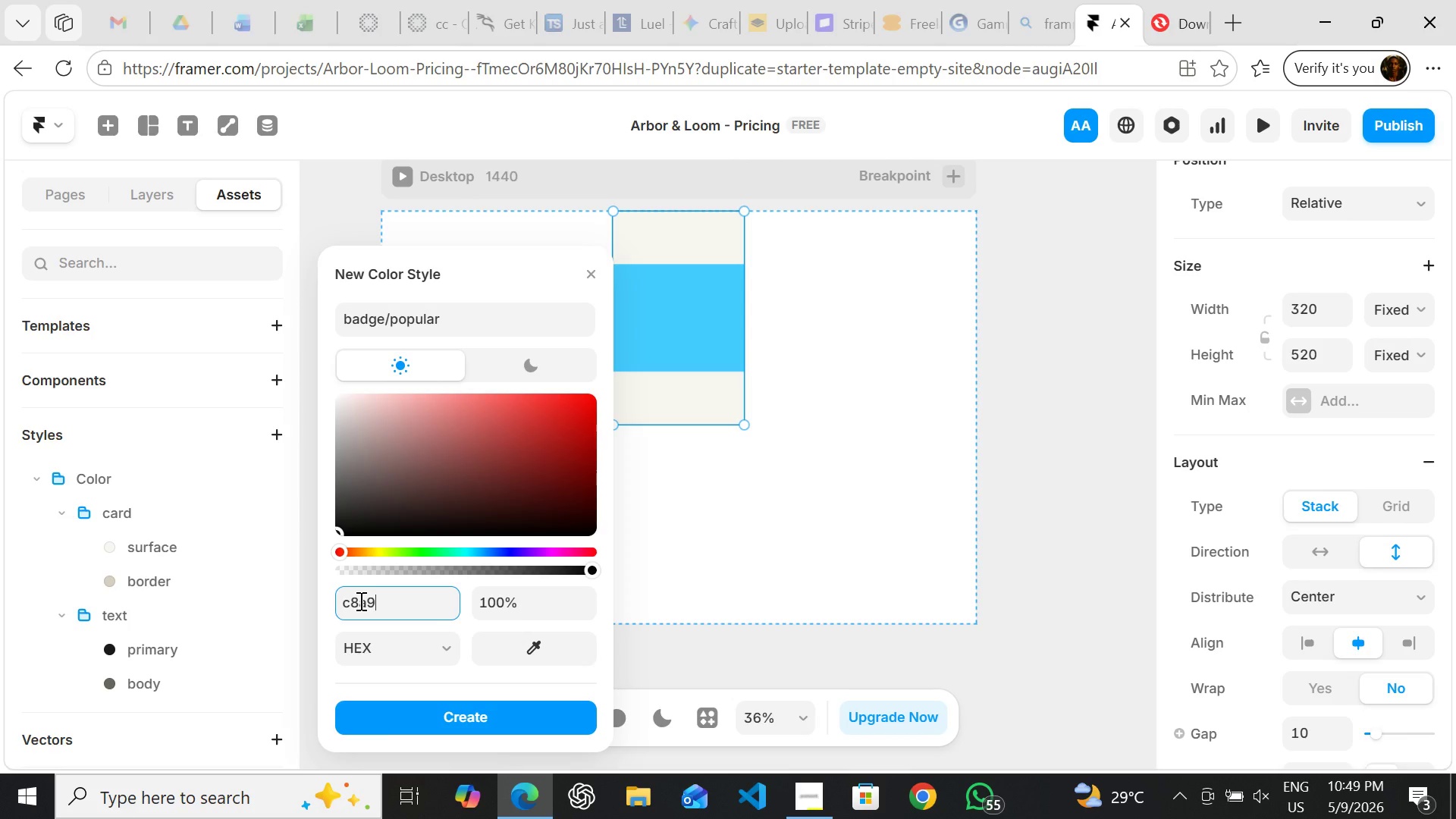 
type(6e)
 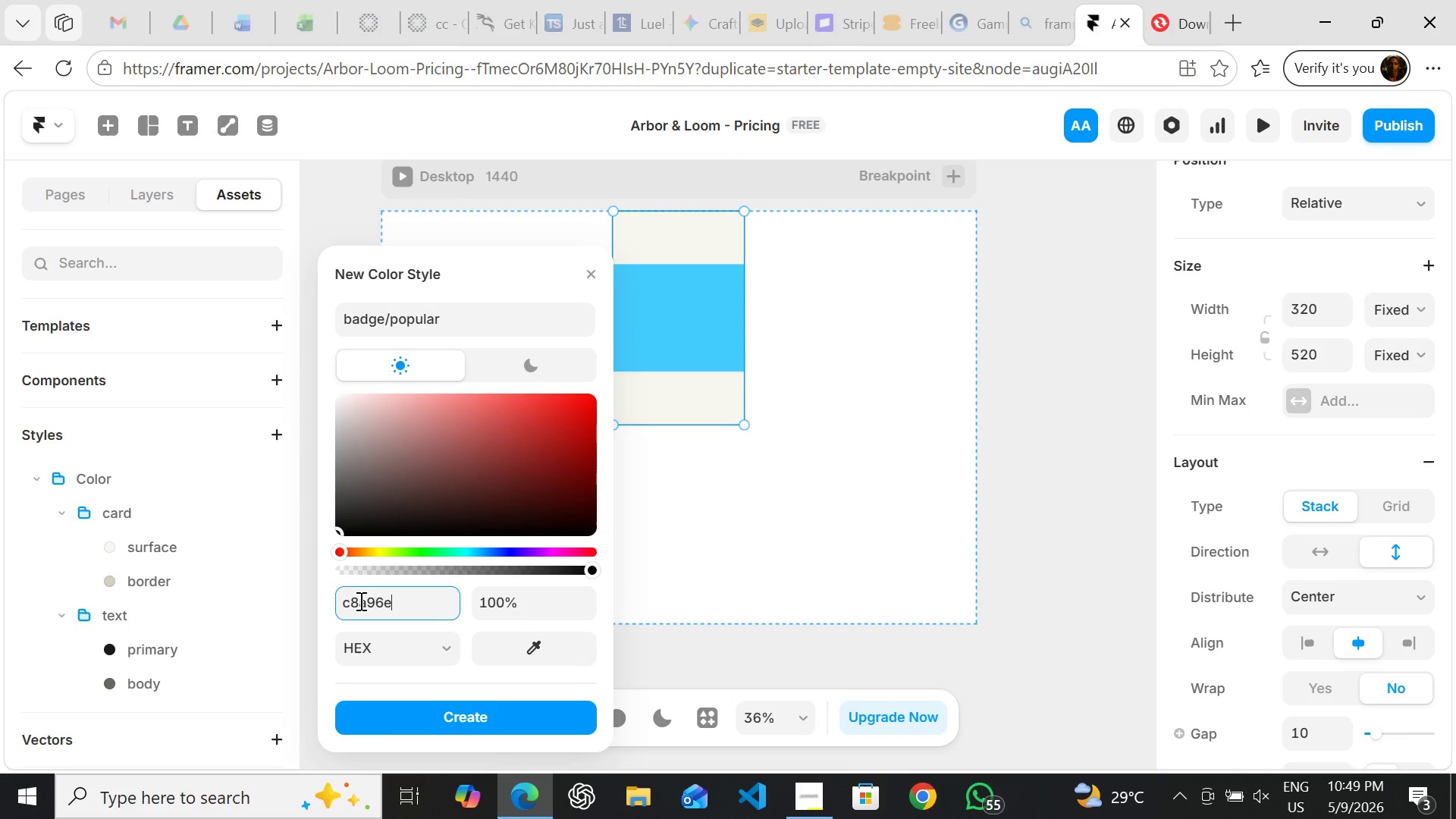 
key(Enter)
 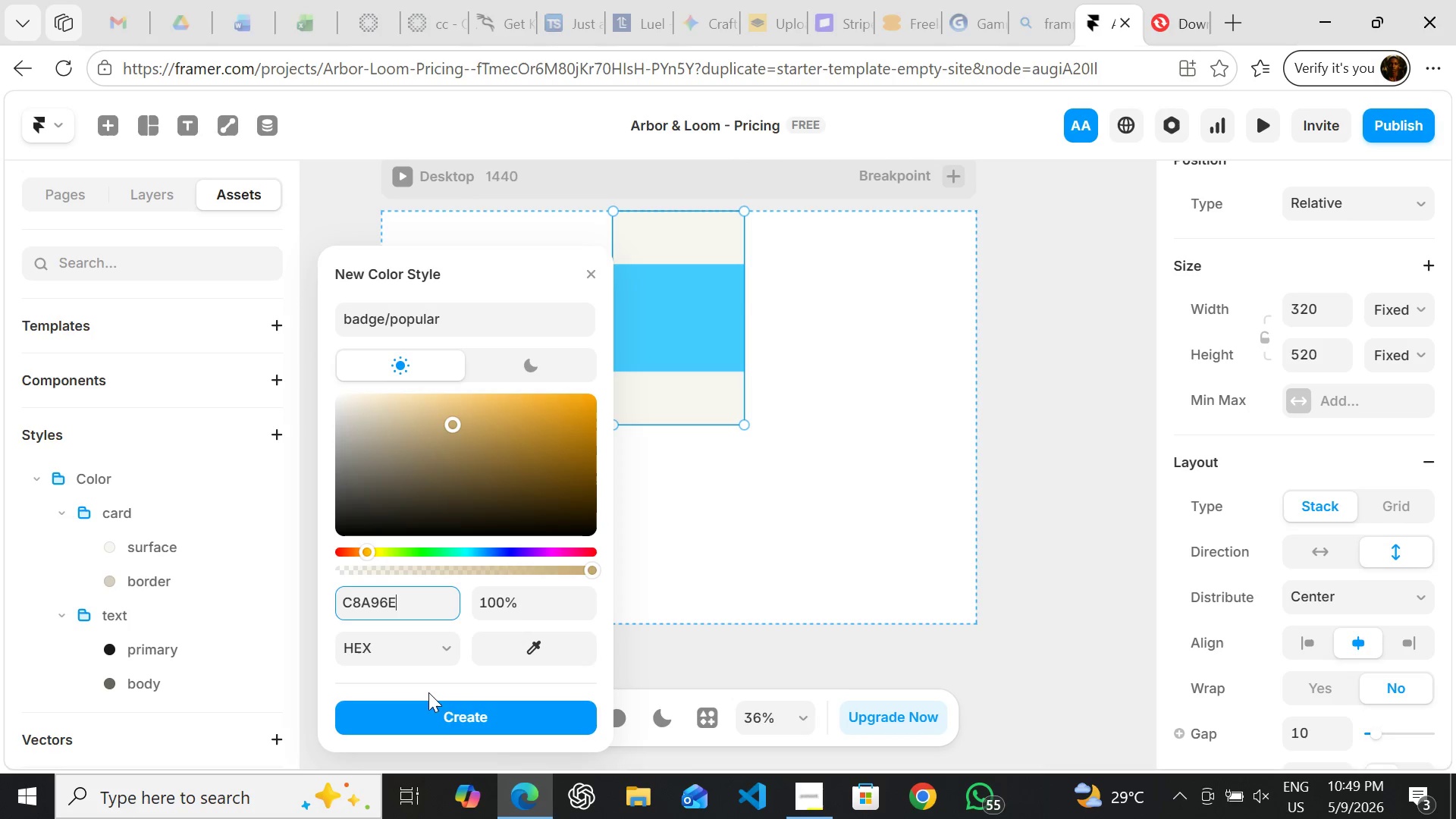 
left_click([447, 706])
 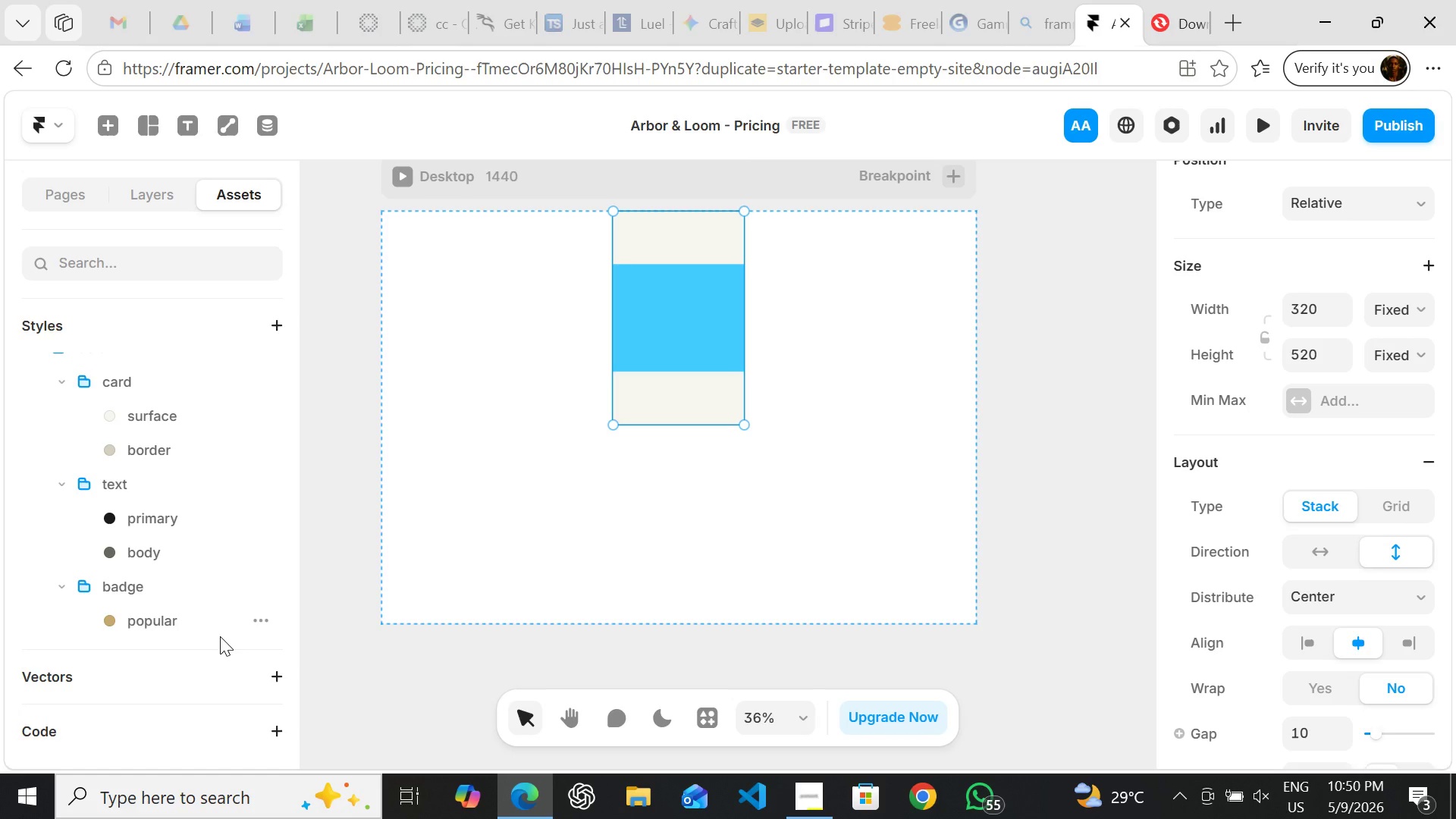 
wait(57.12)
 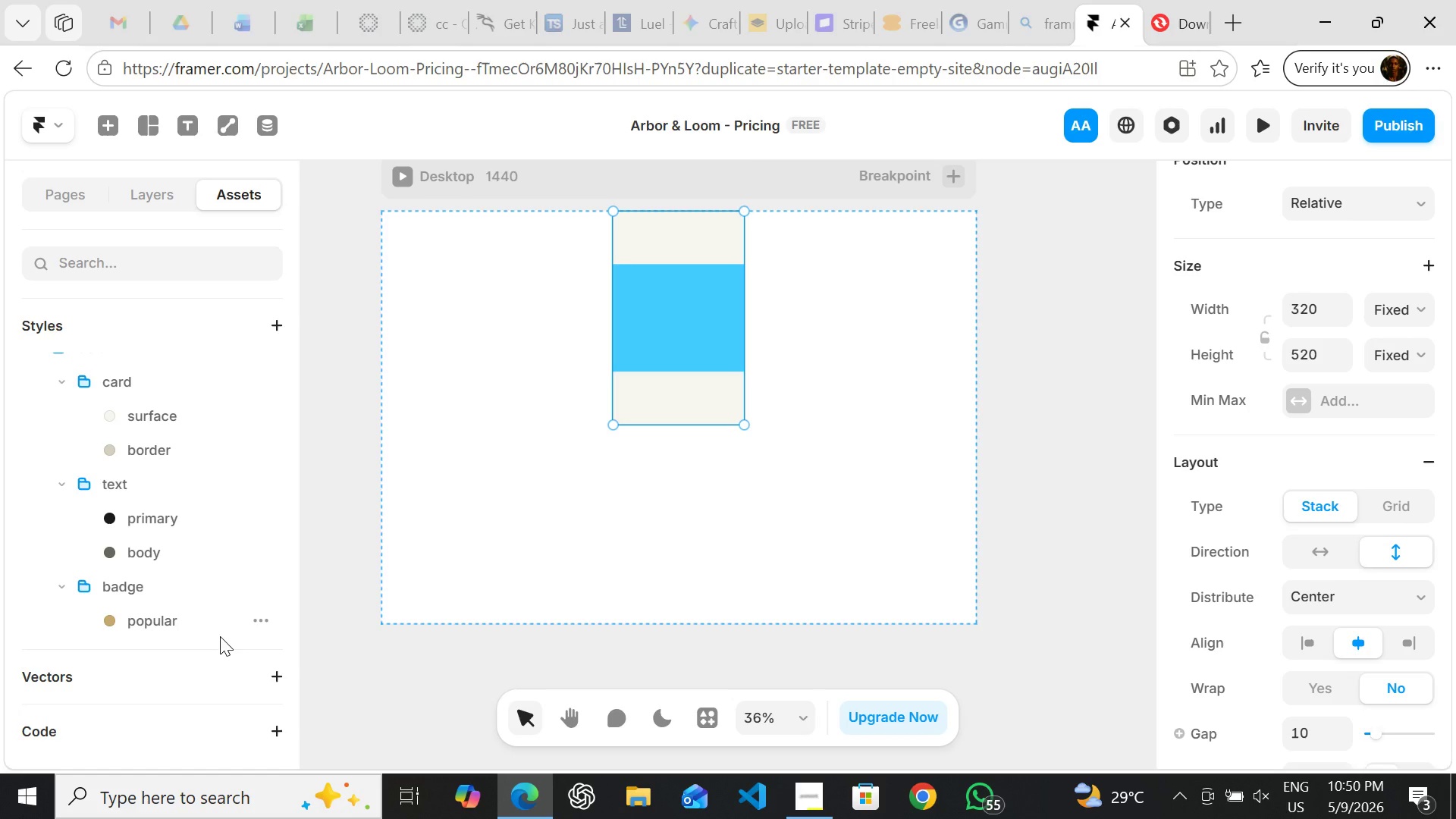 
left_click([660, 305])
 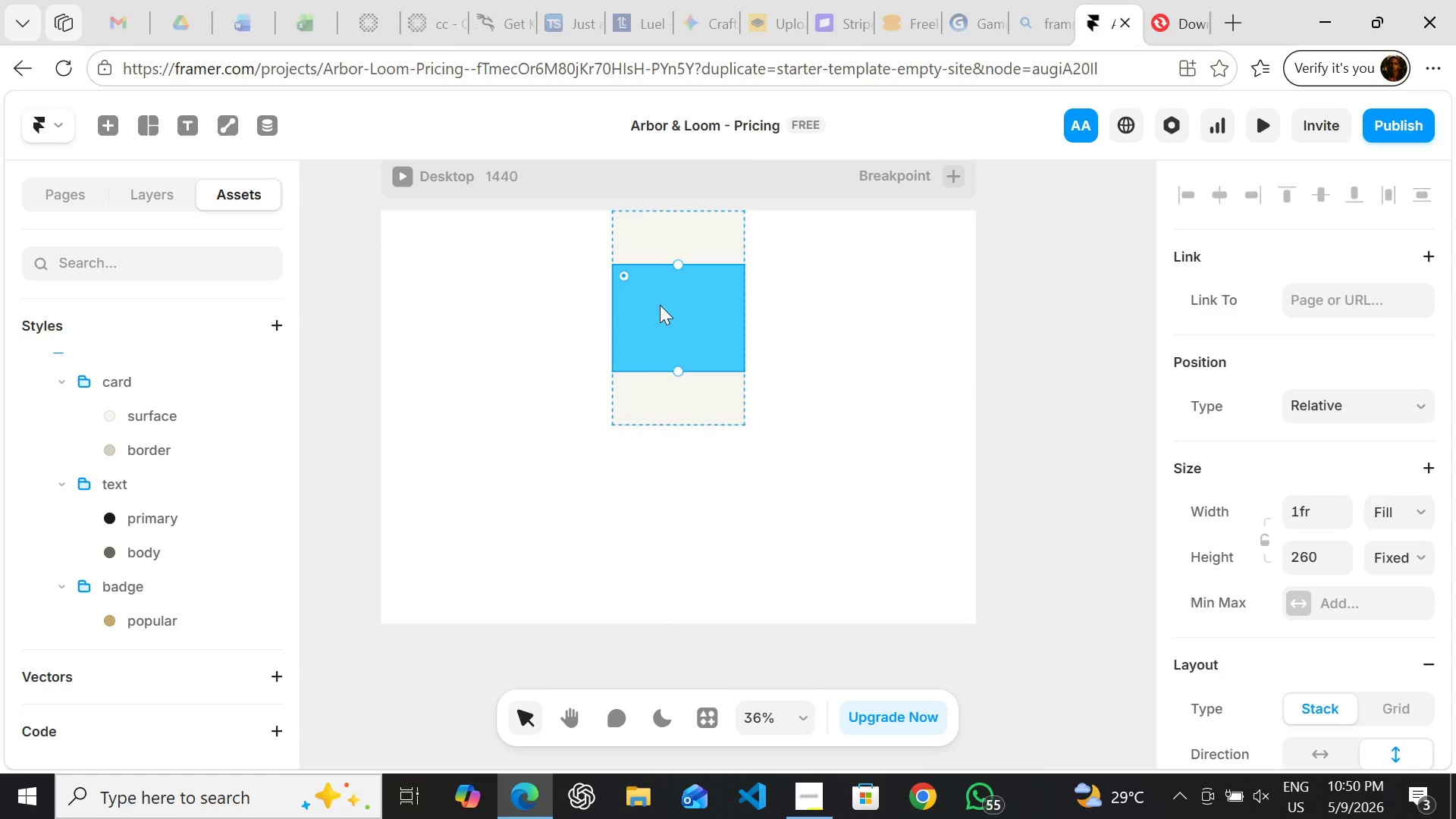 
key(Delete)
 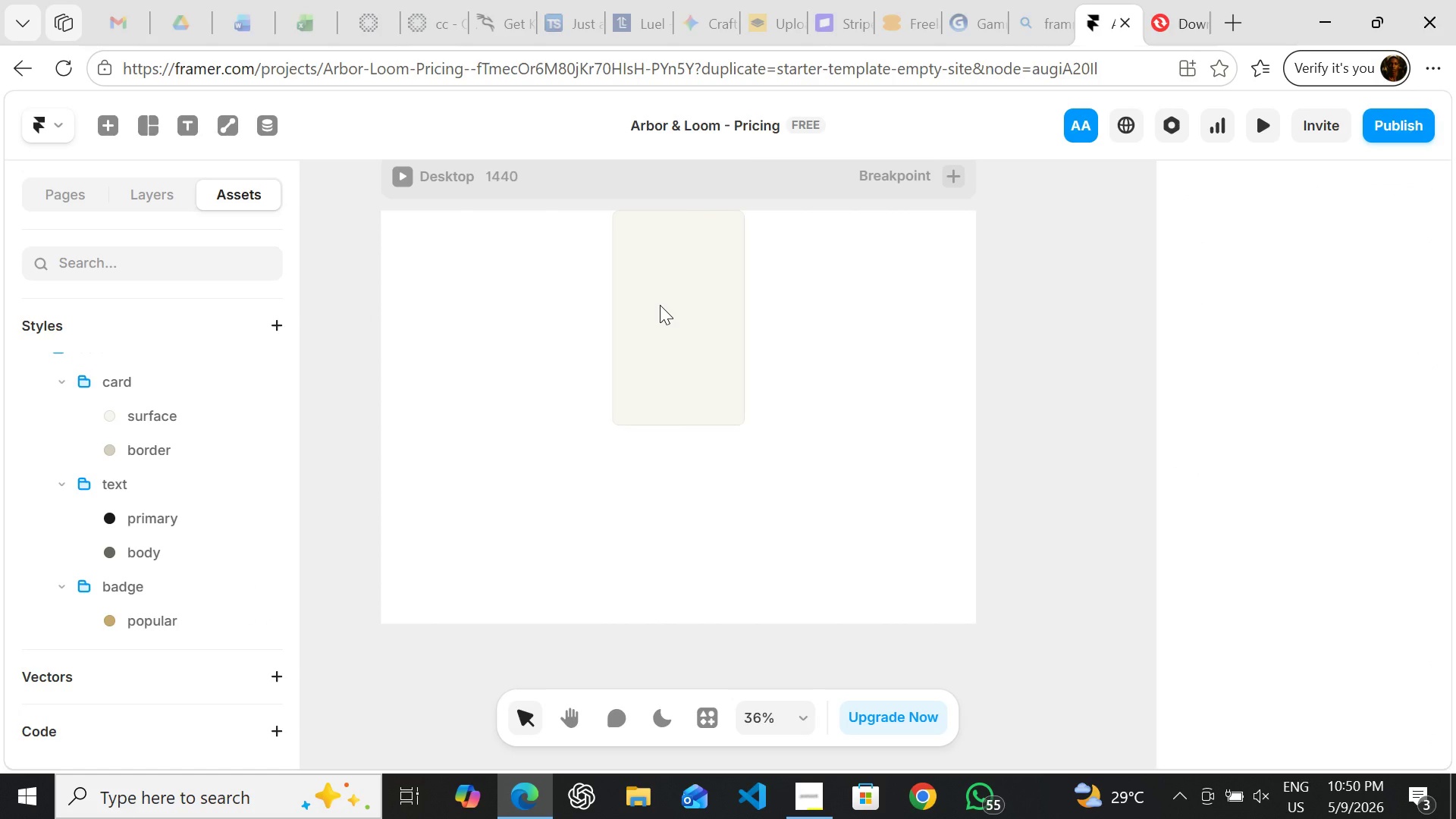 
left_click([660, 305])
 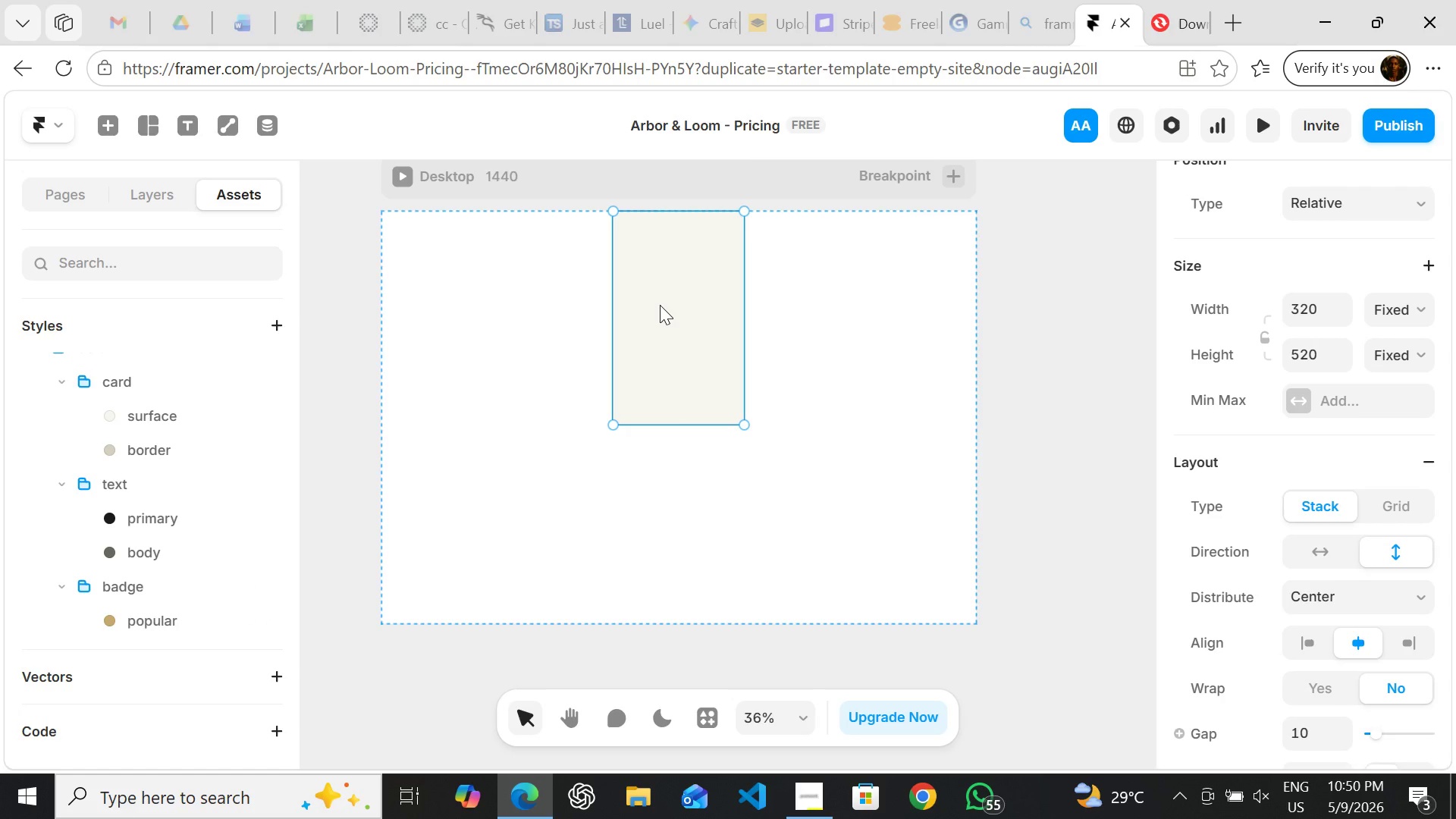 
key(Delete)
 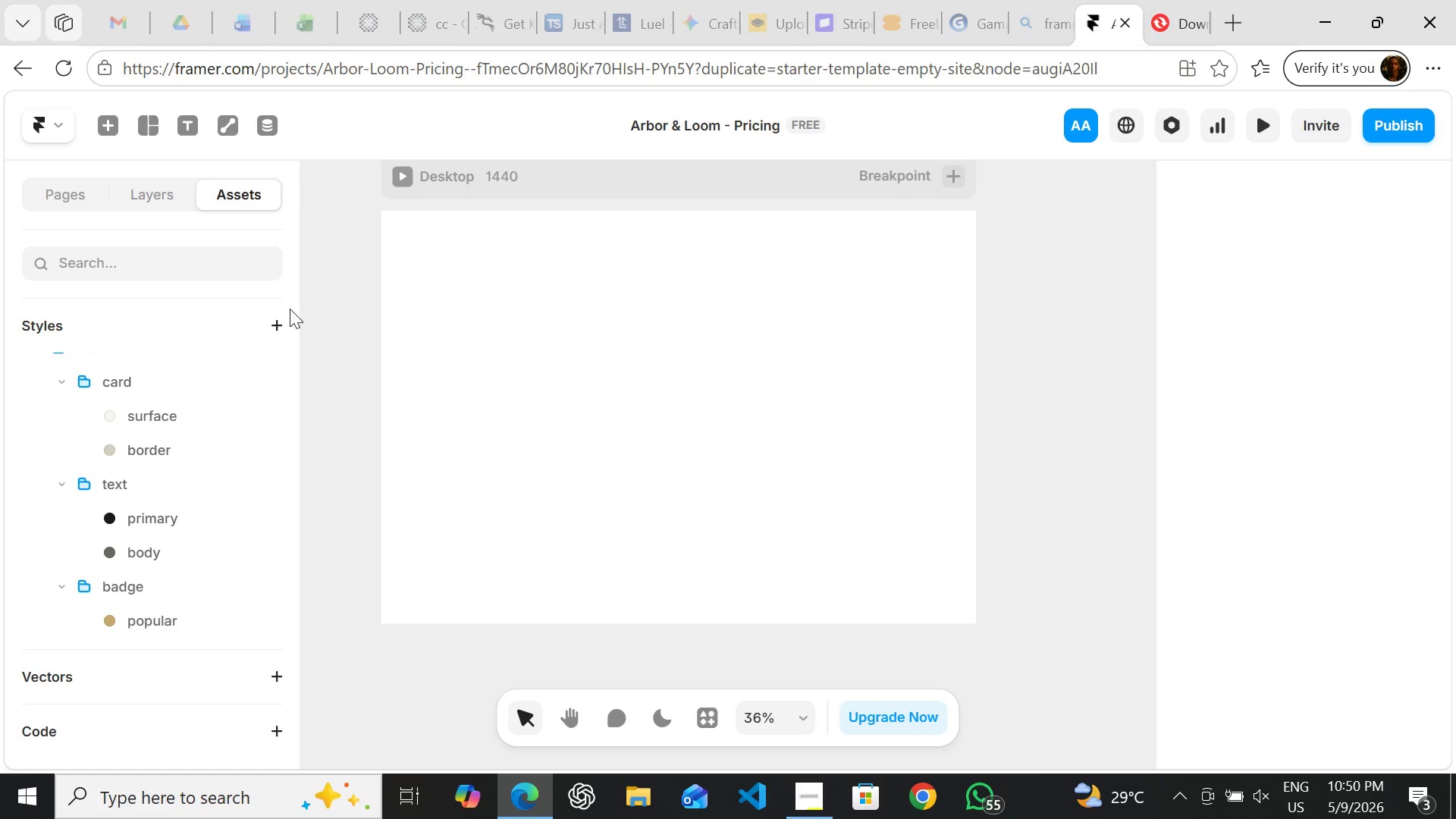 
left_click([174, 202])
 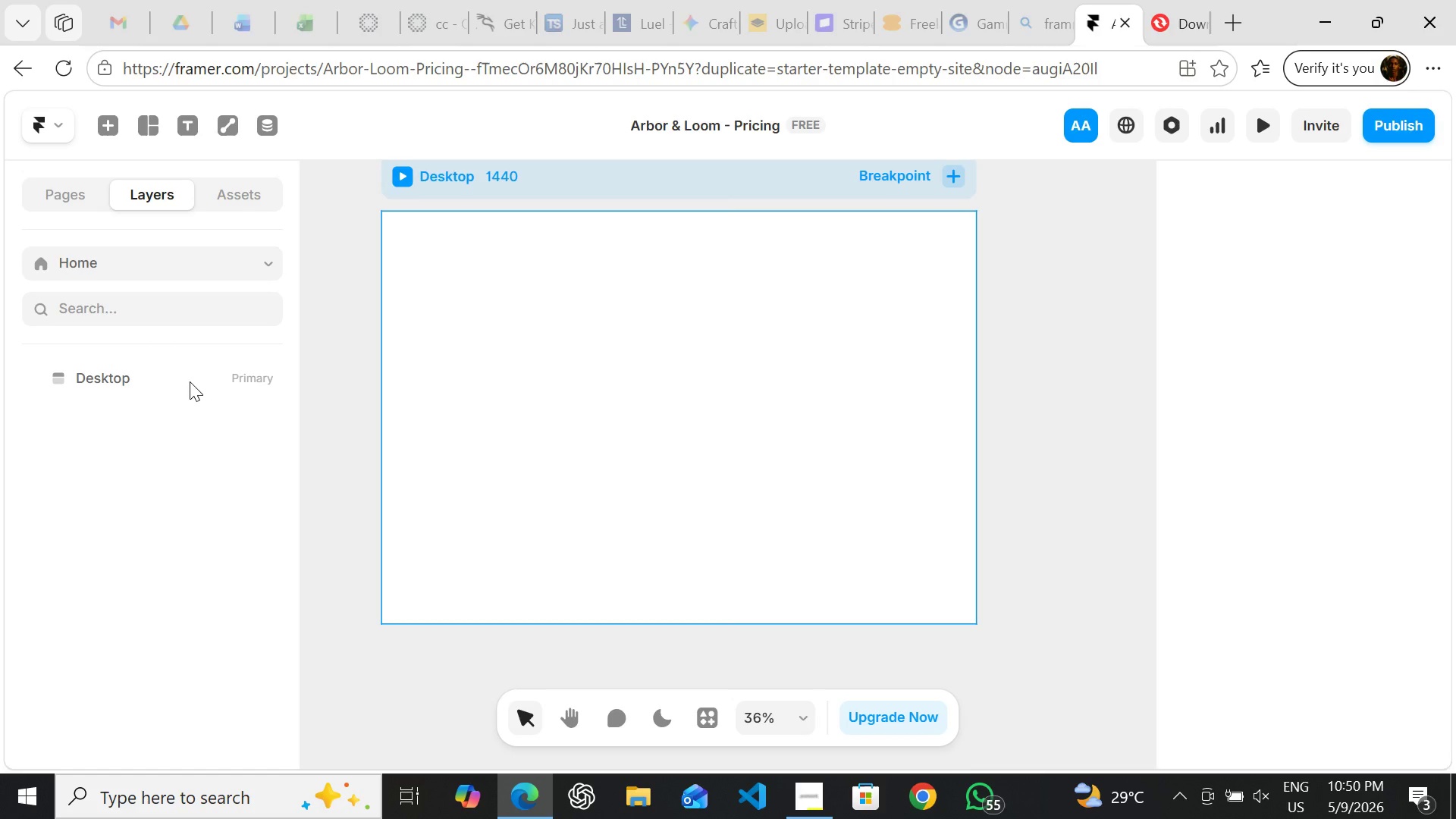 
left_click([190, 381])
 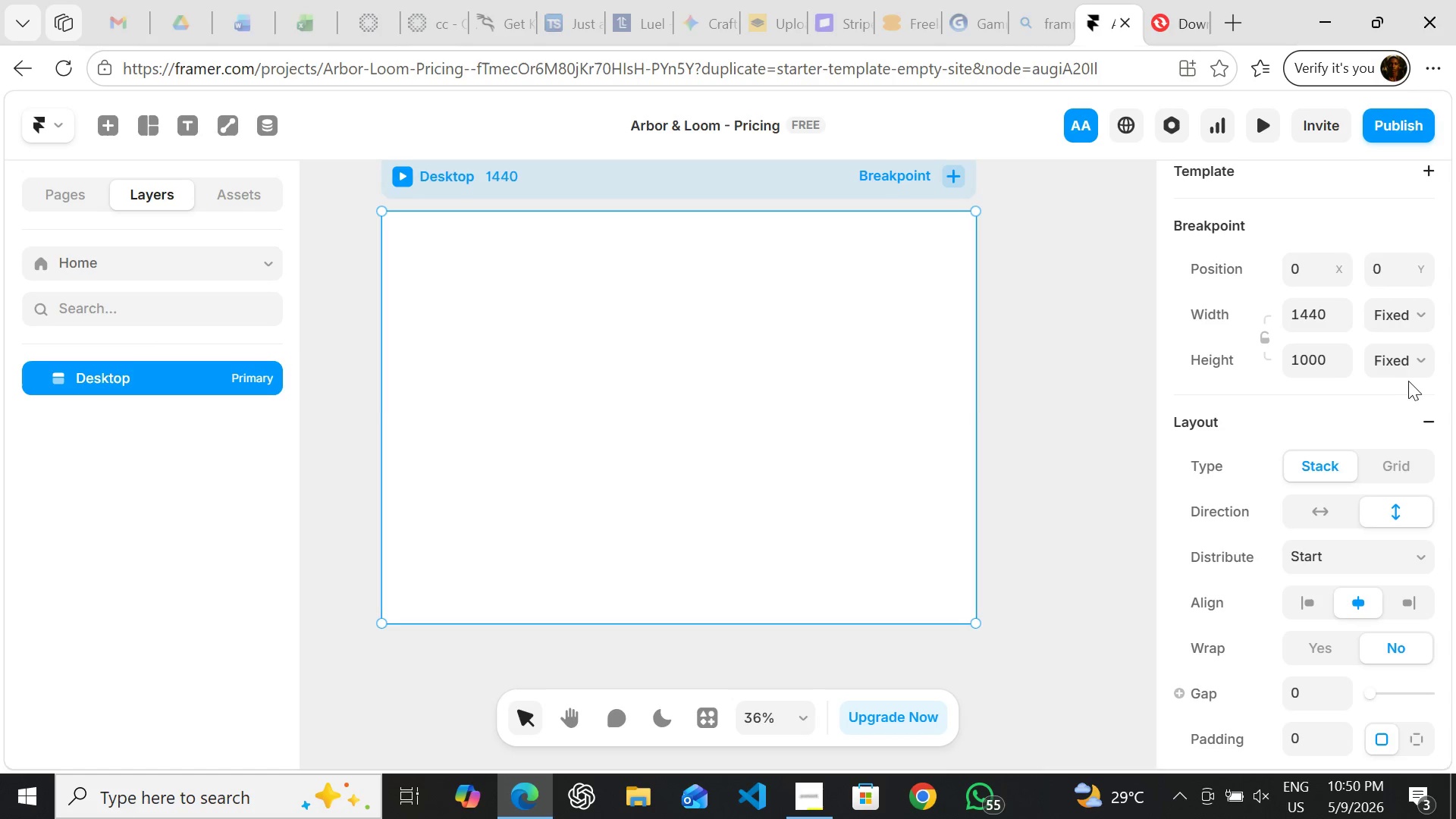 
left_click([1423, 416])
 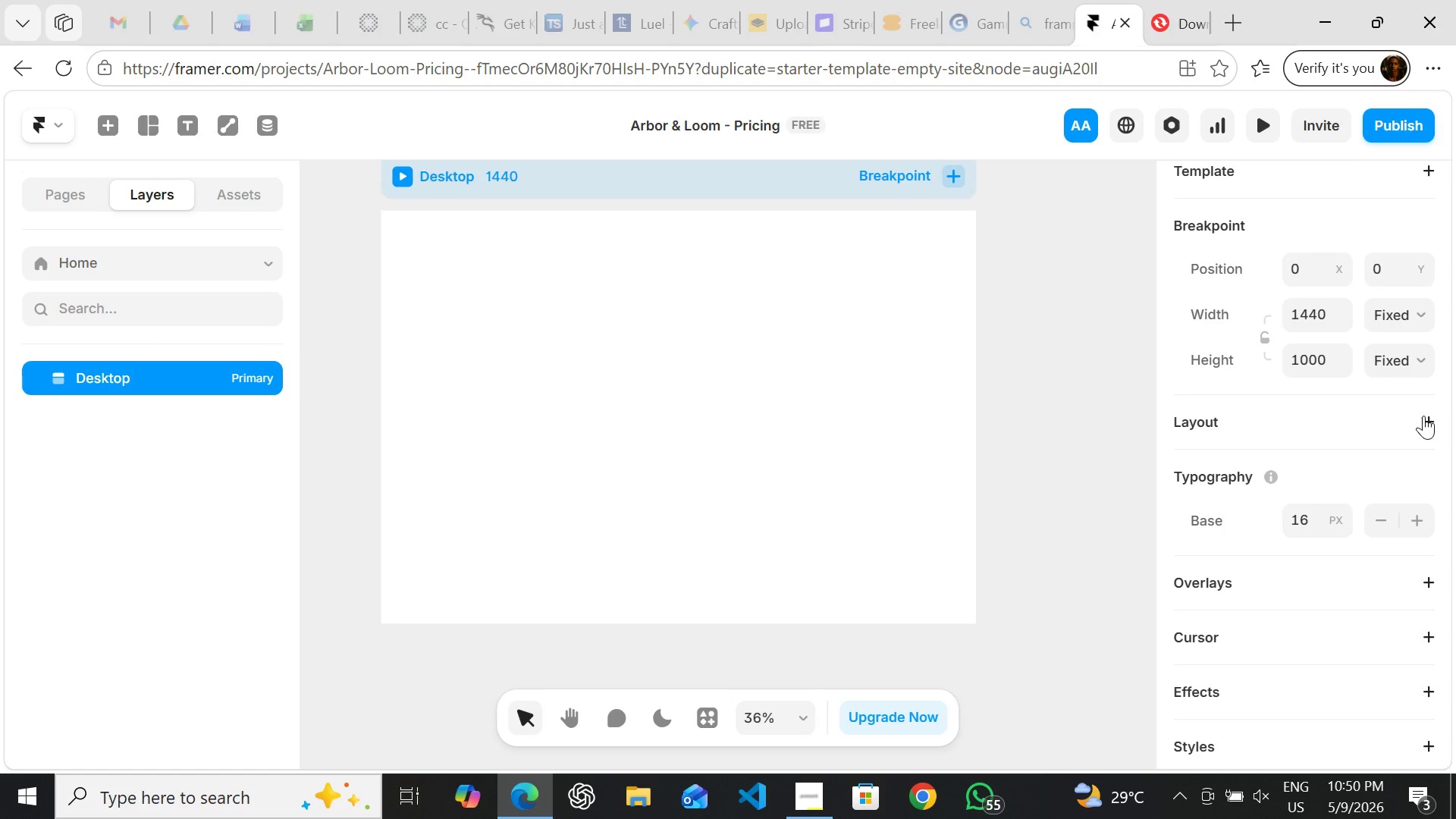 
left_click([1423, 416])
 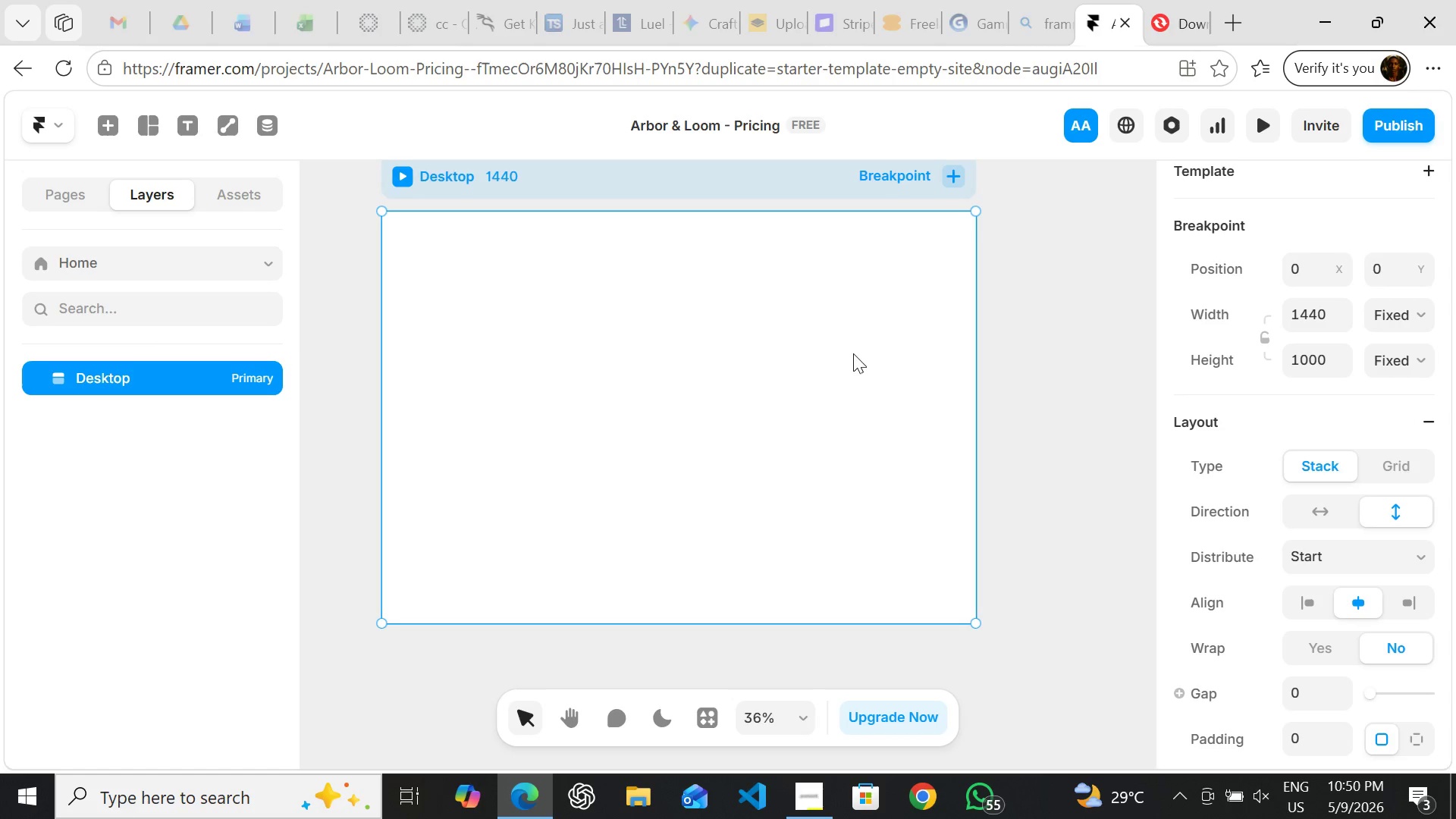 
left_click([539, 357])
 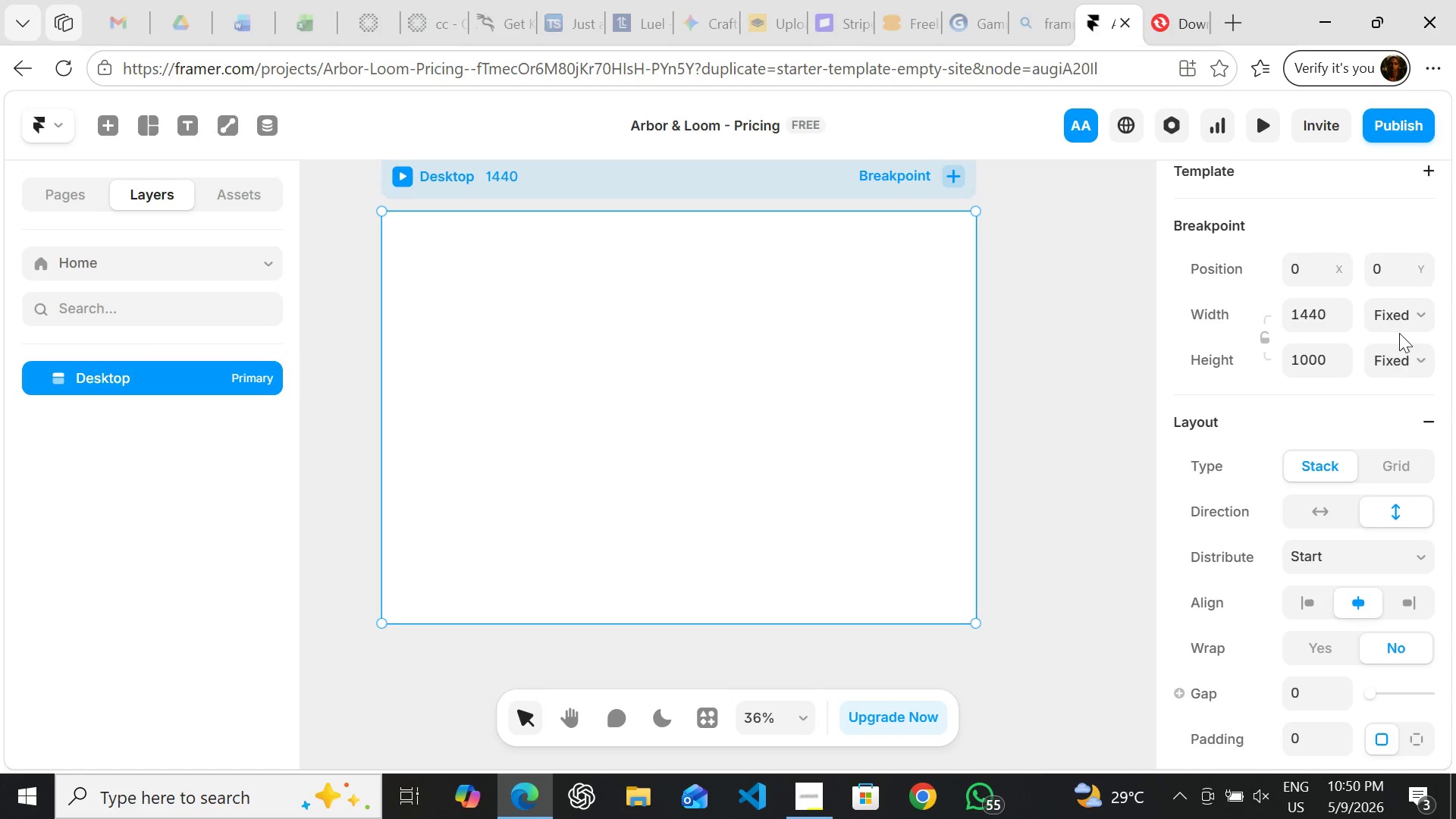 
left_click([1401, 313])
 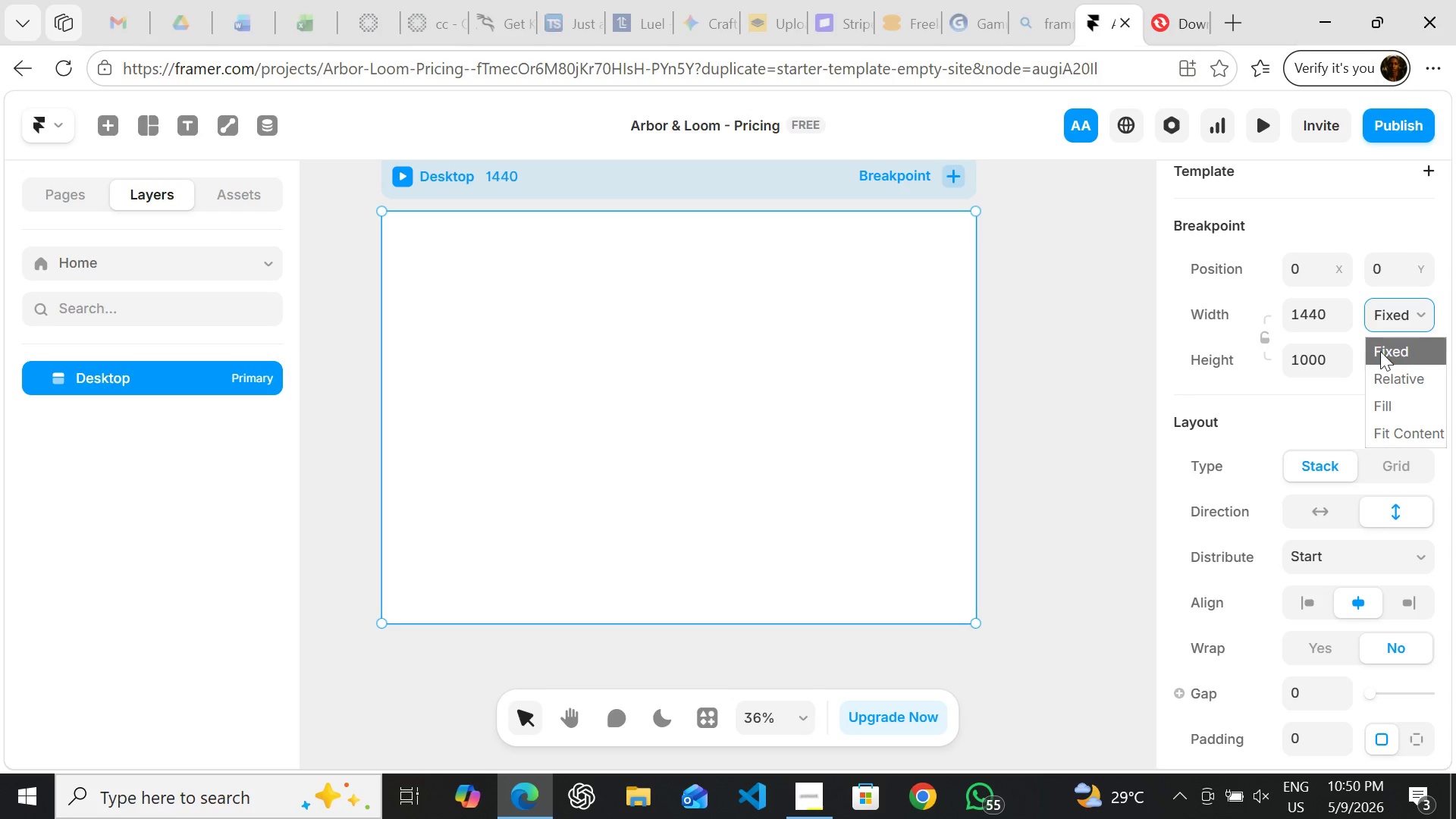 
left_click_drag(start_coordinate=[1326, 384], to_coordinate=[1411, 343])
 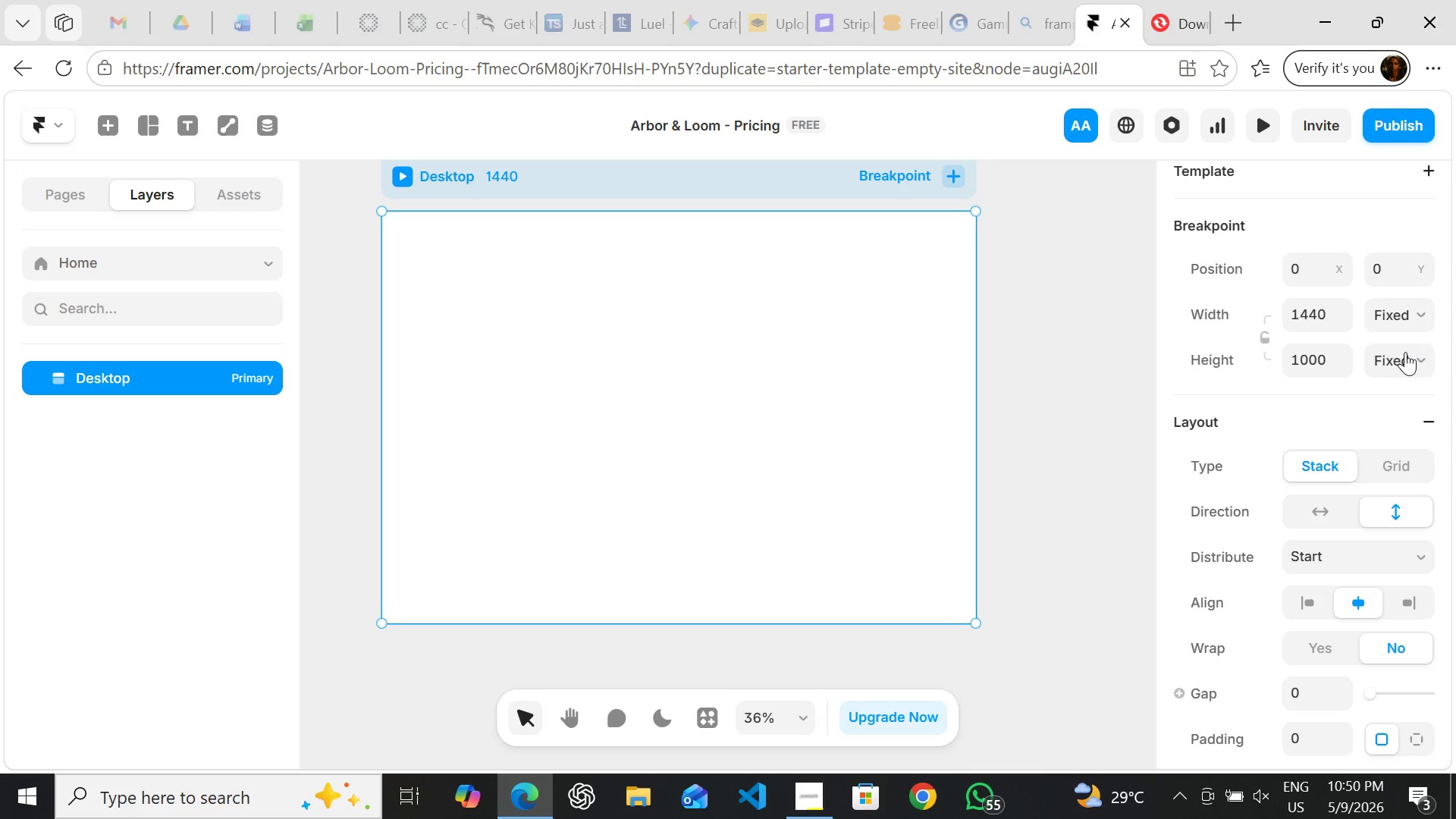 
left_click([1405, 352])
 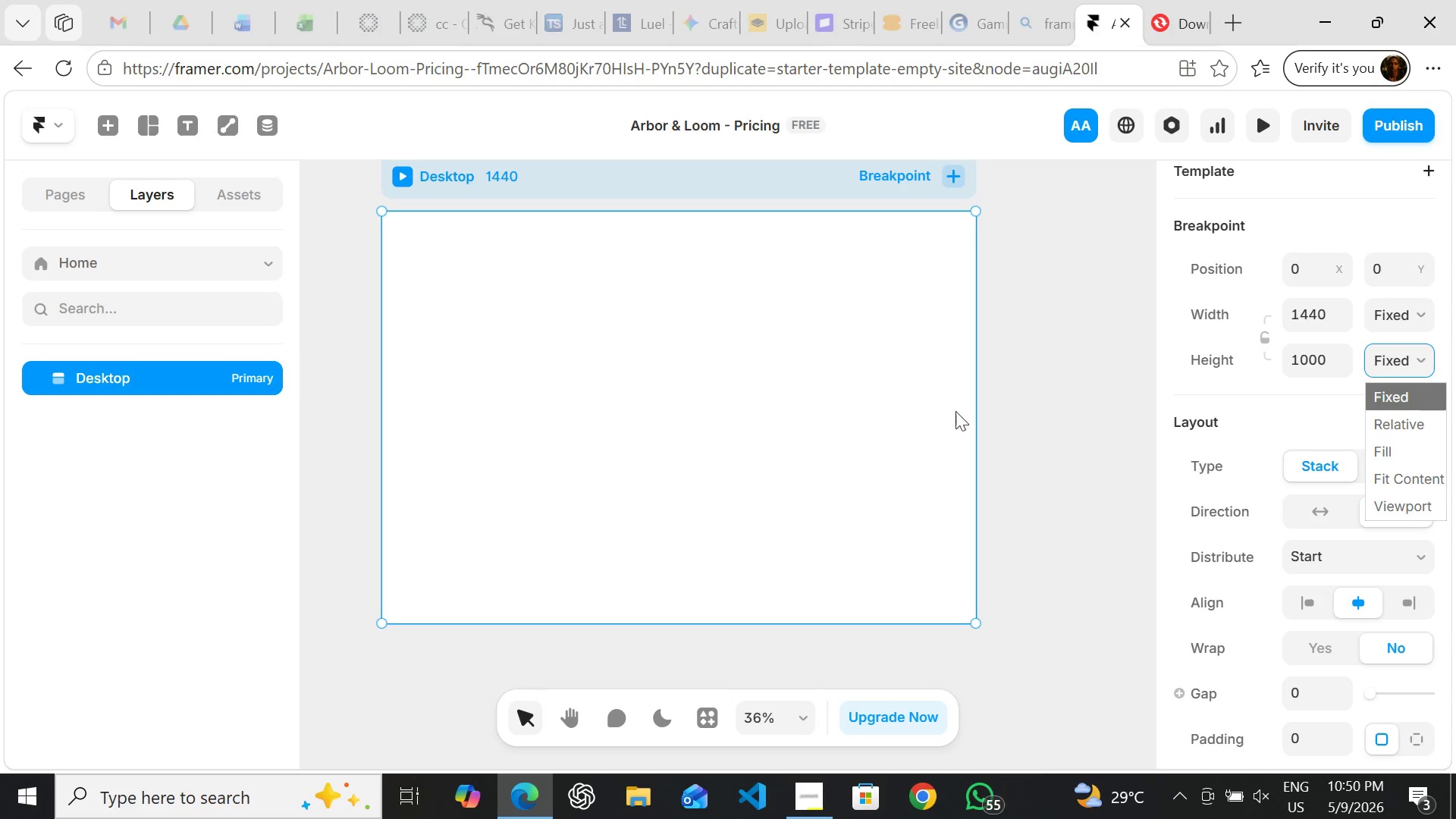 
left_click([742, 431])
 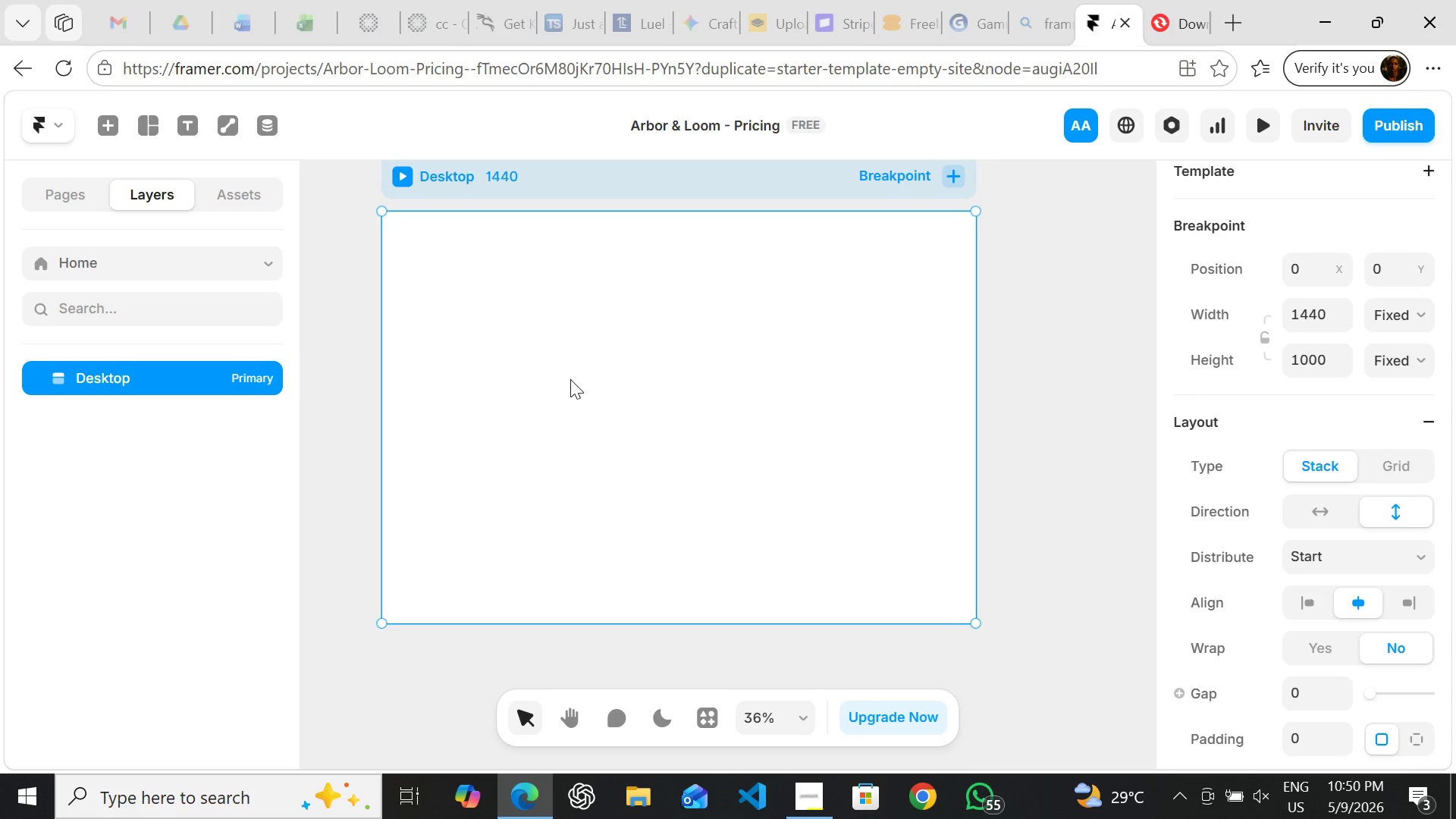 
key(F)
 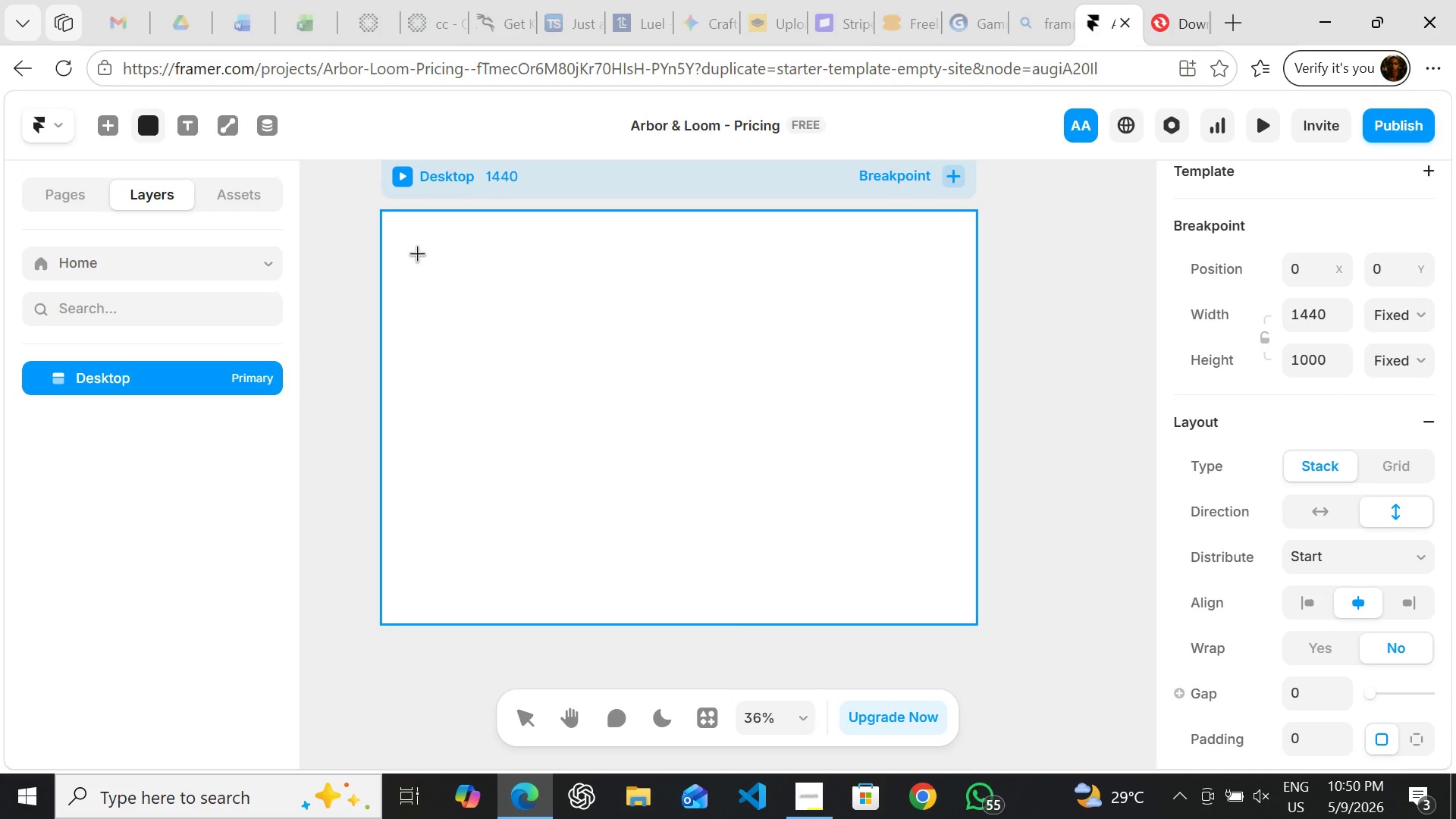 
left_click_drag(start_coordinate=[417, 253], to_coordinate=[572, 469])
 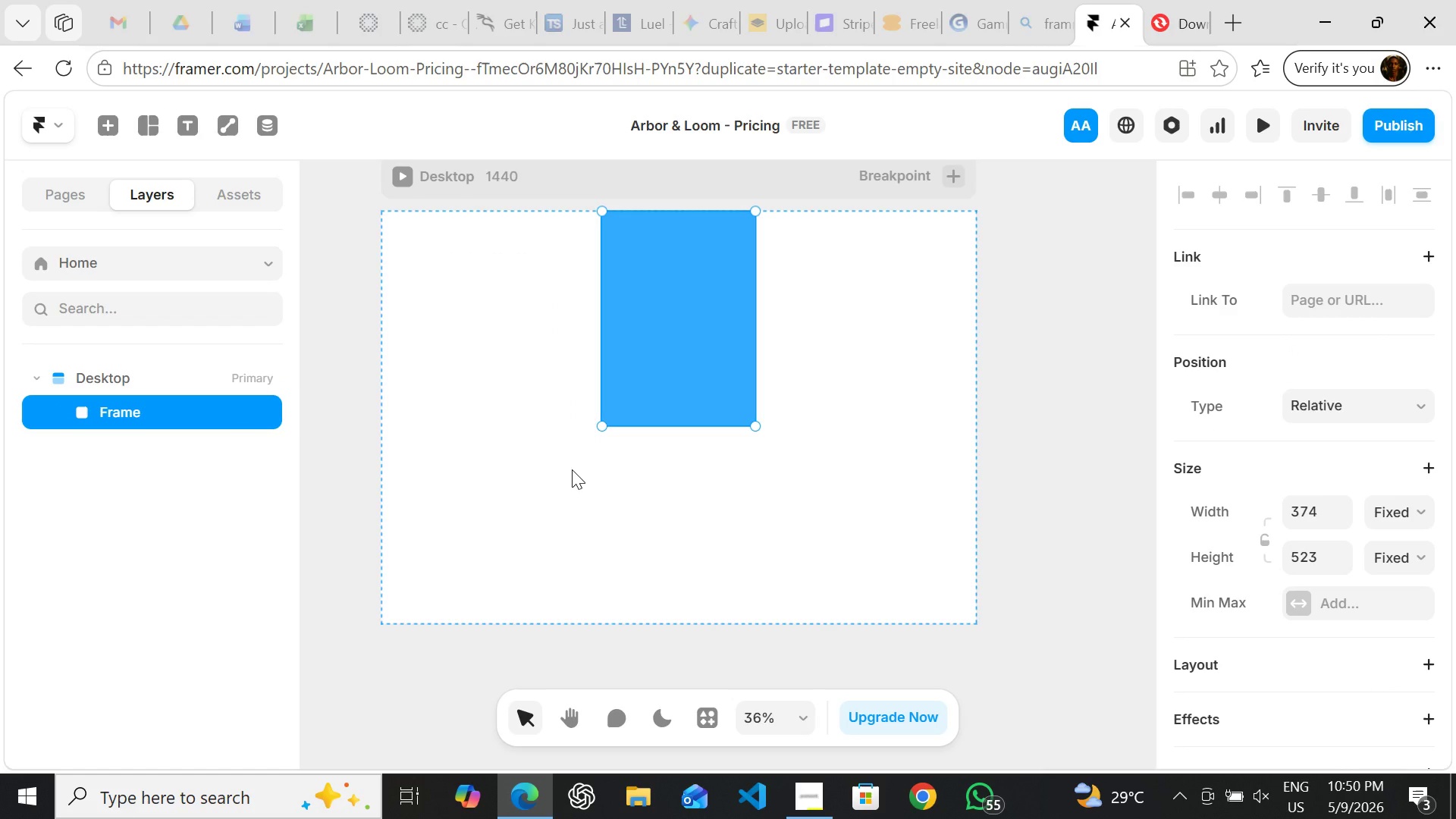 
wait(9.0)
 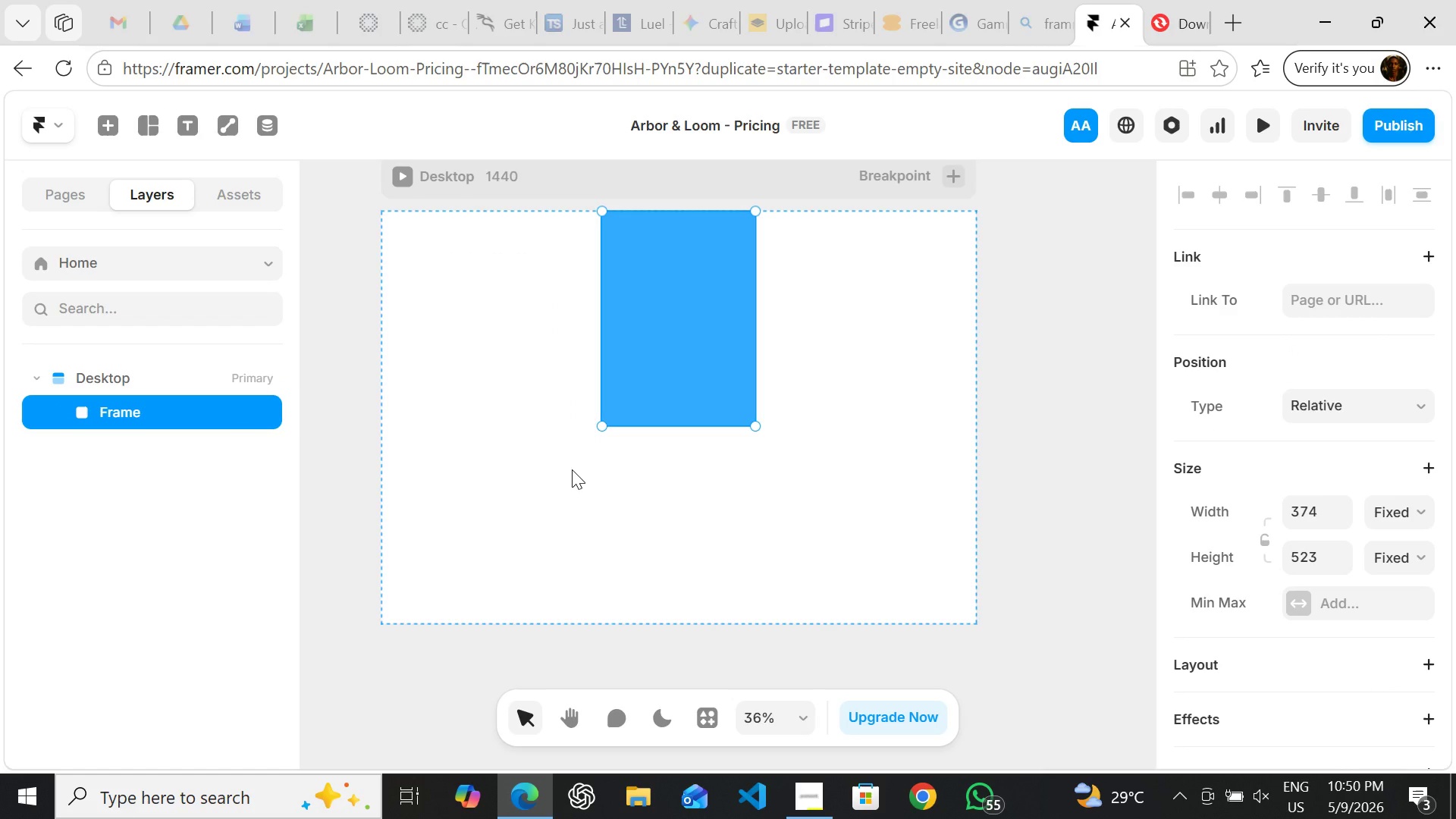 
left_click([1390, 505])
 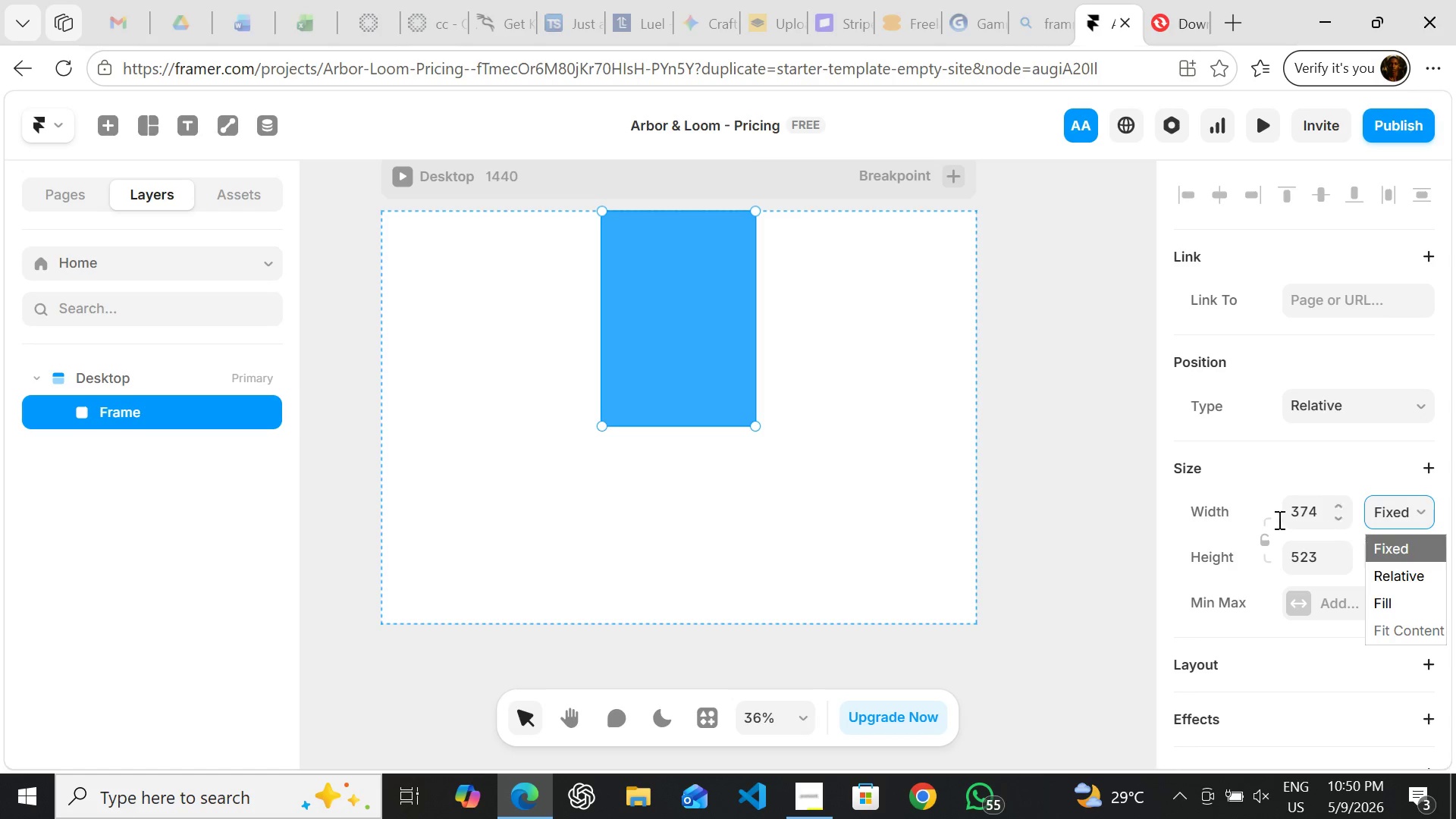 
left_click([1234, 465])
 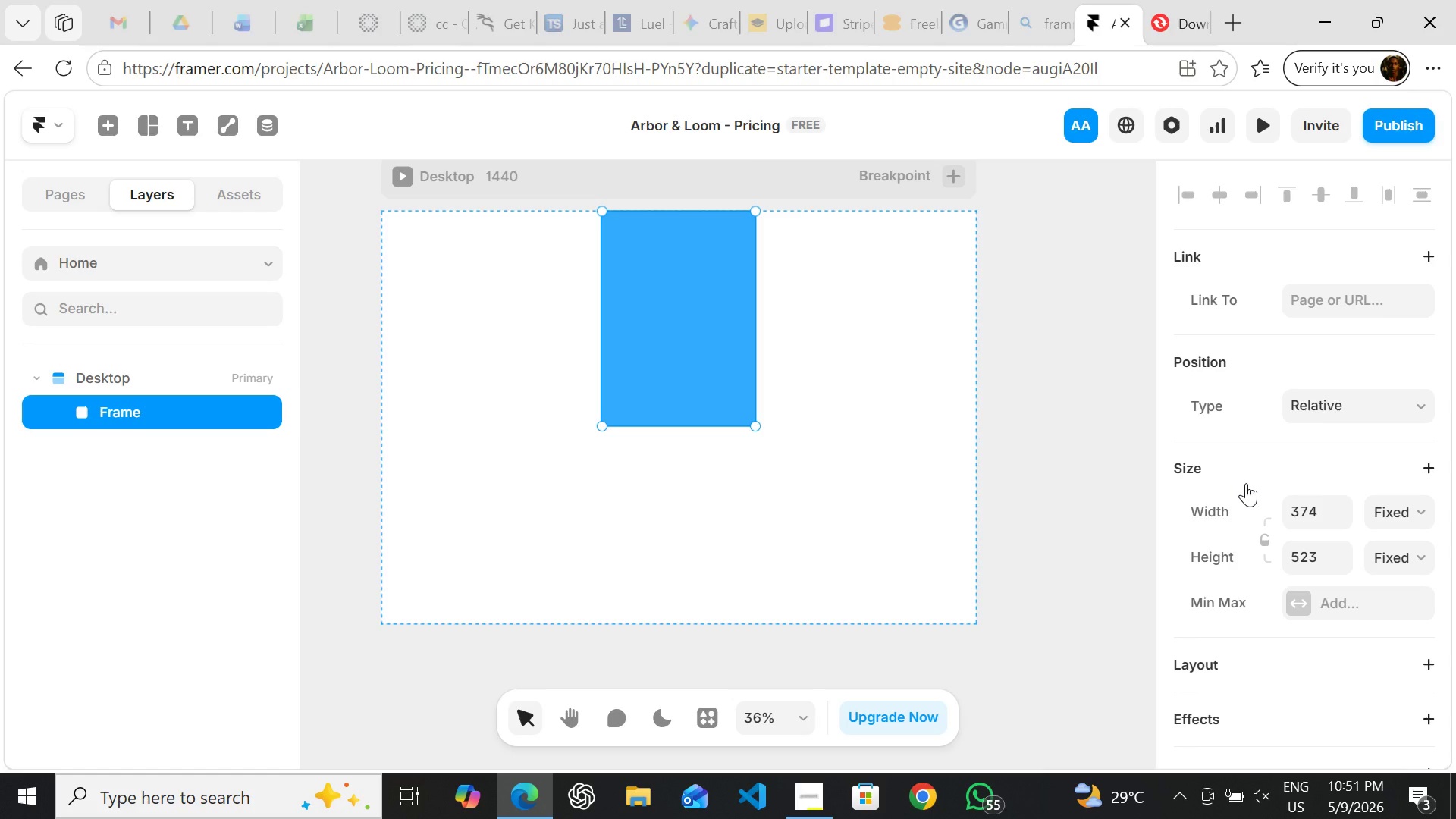 
wait(34.81)
 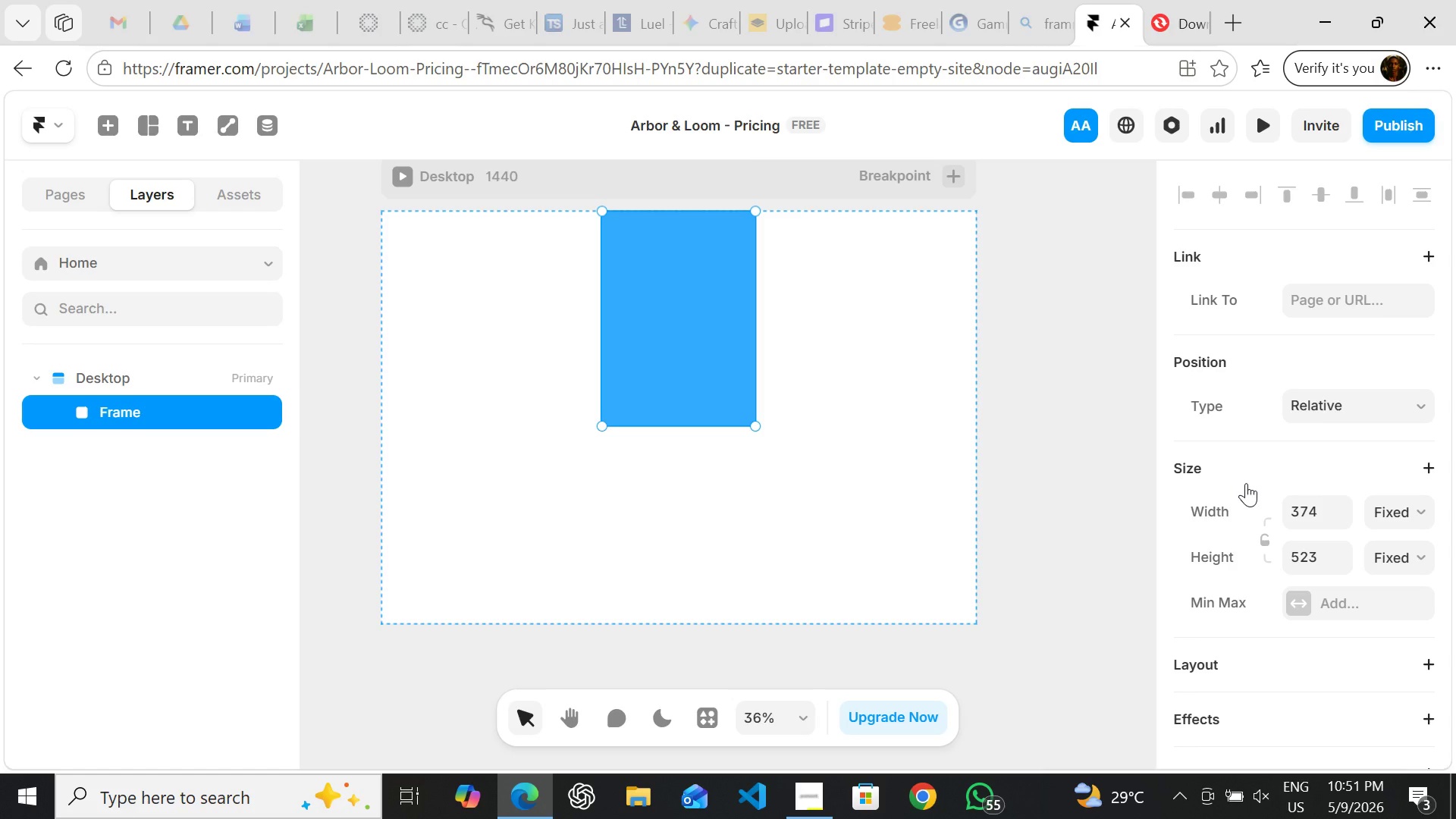 
left_click([1304, 505])
 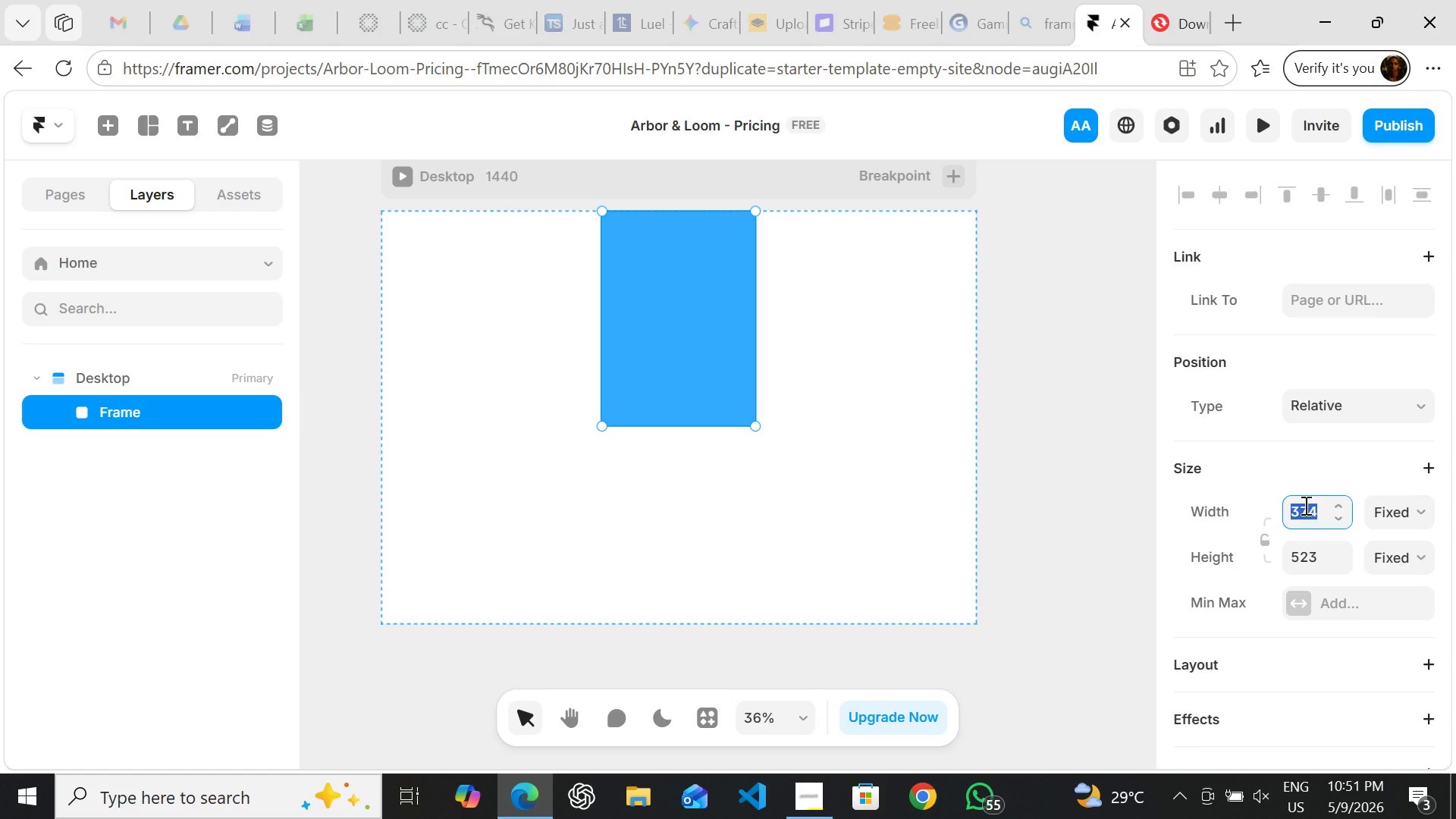 
type(320)
 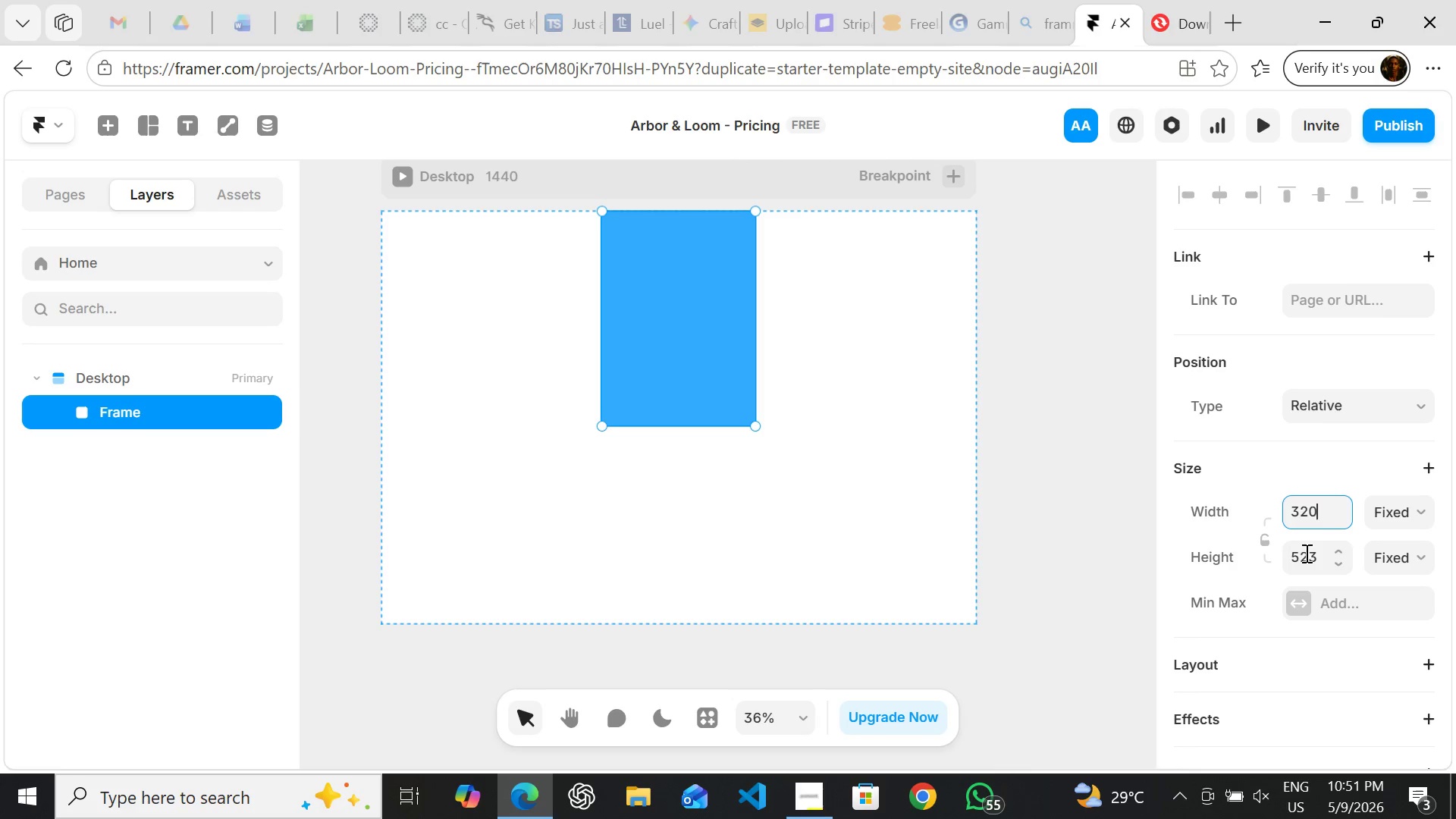 
left_click([1302, 554])
 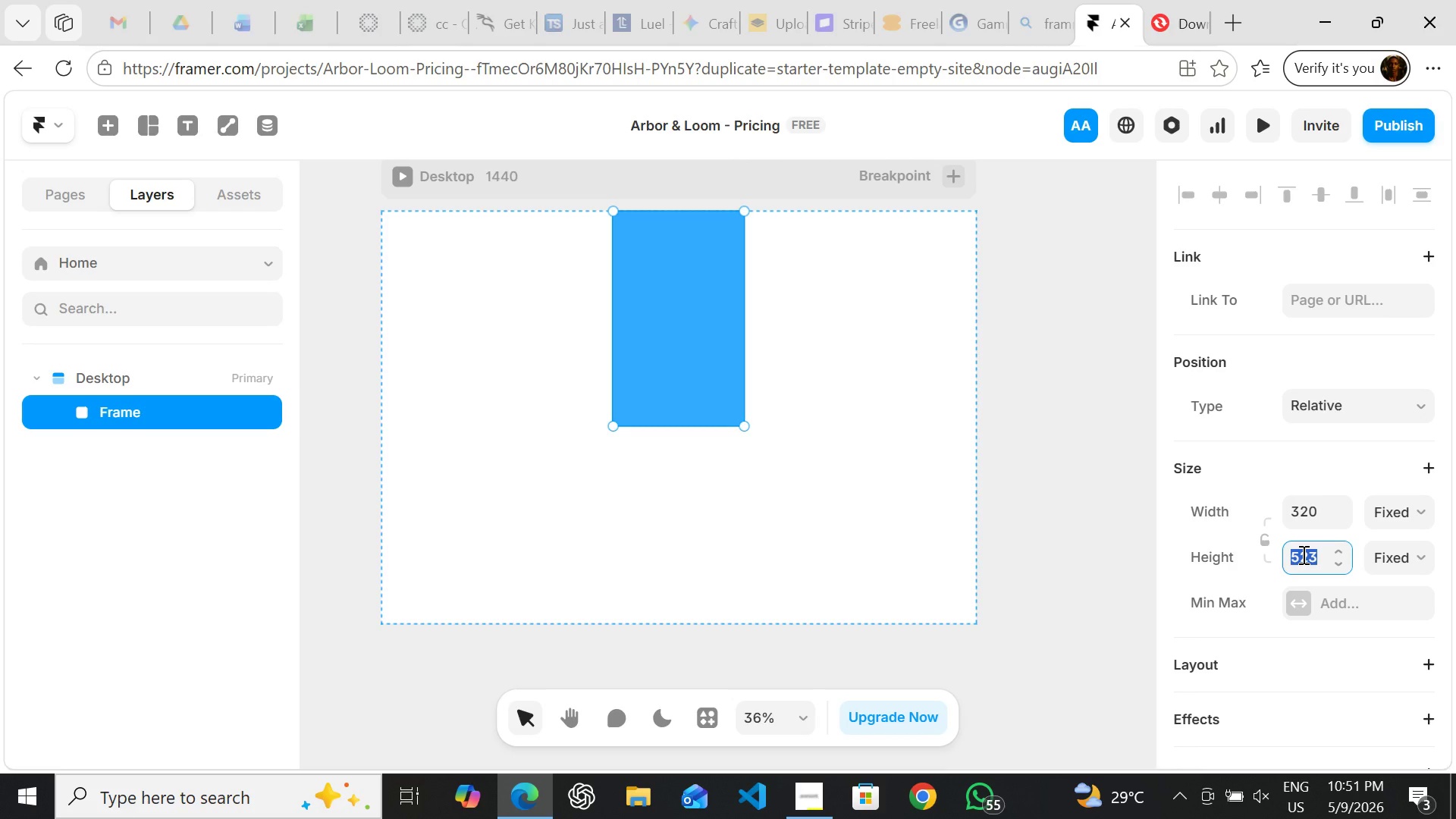 
type(520)
 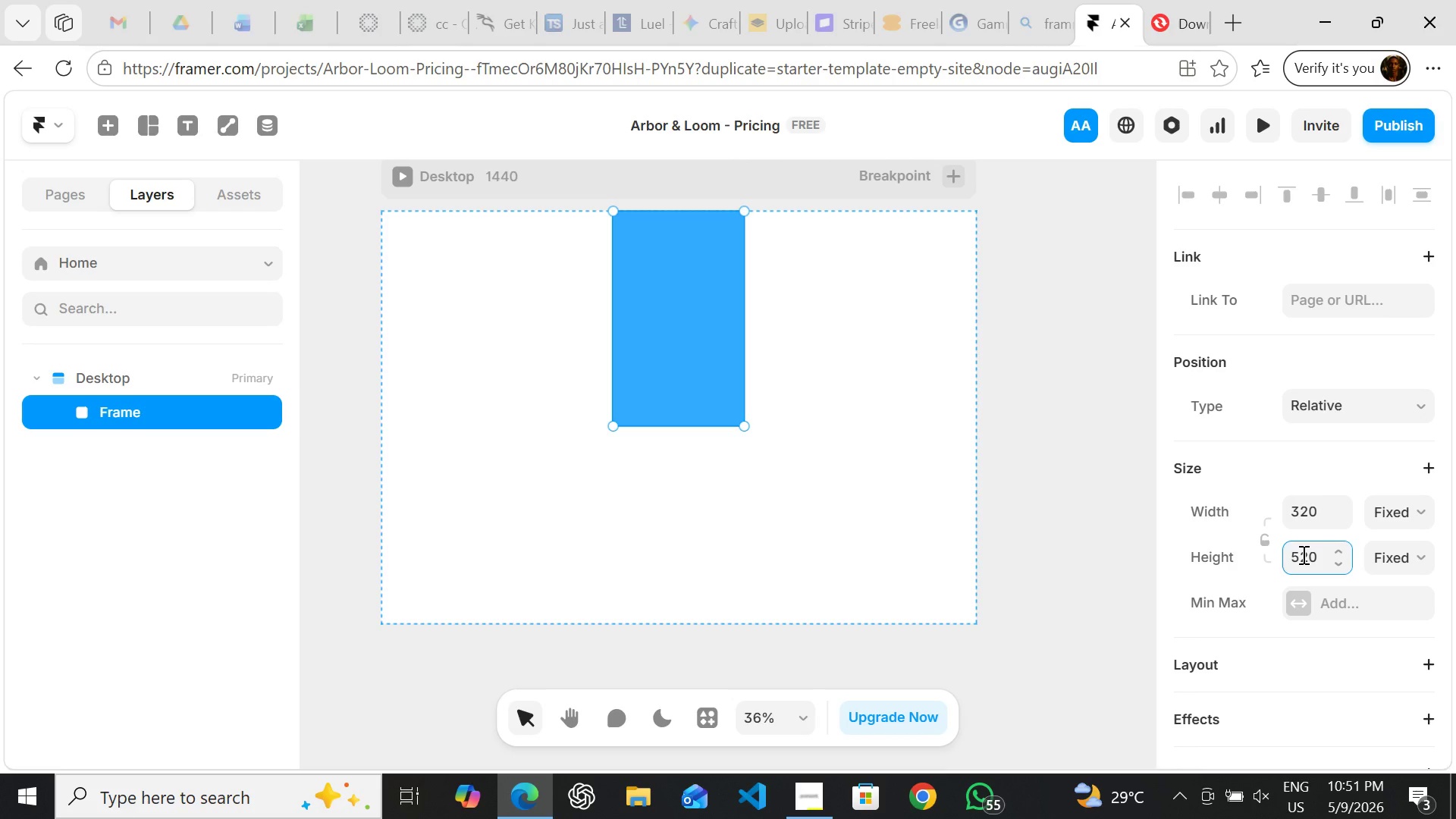 
key(Enter)
 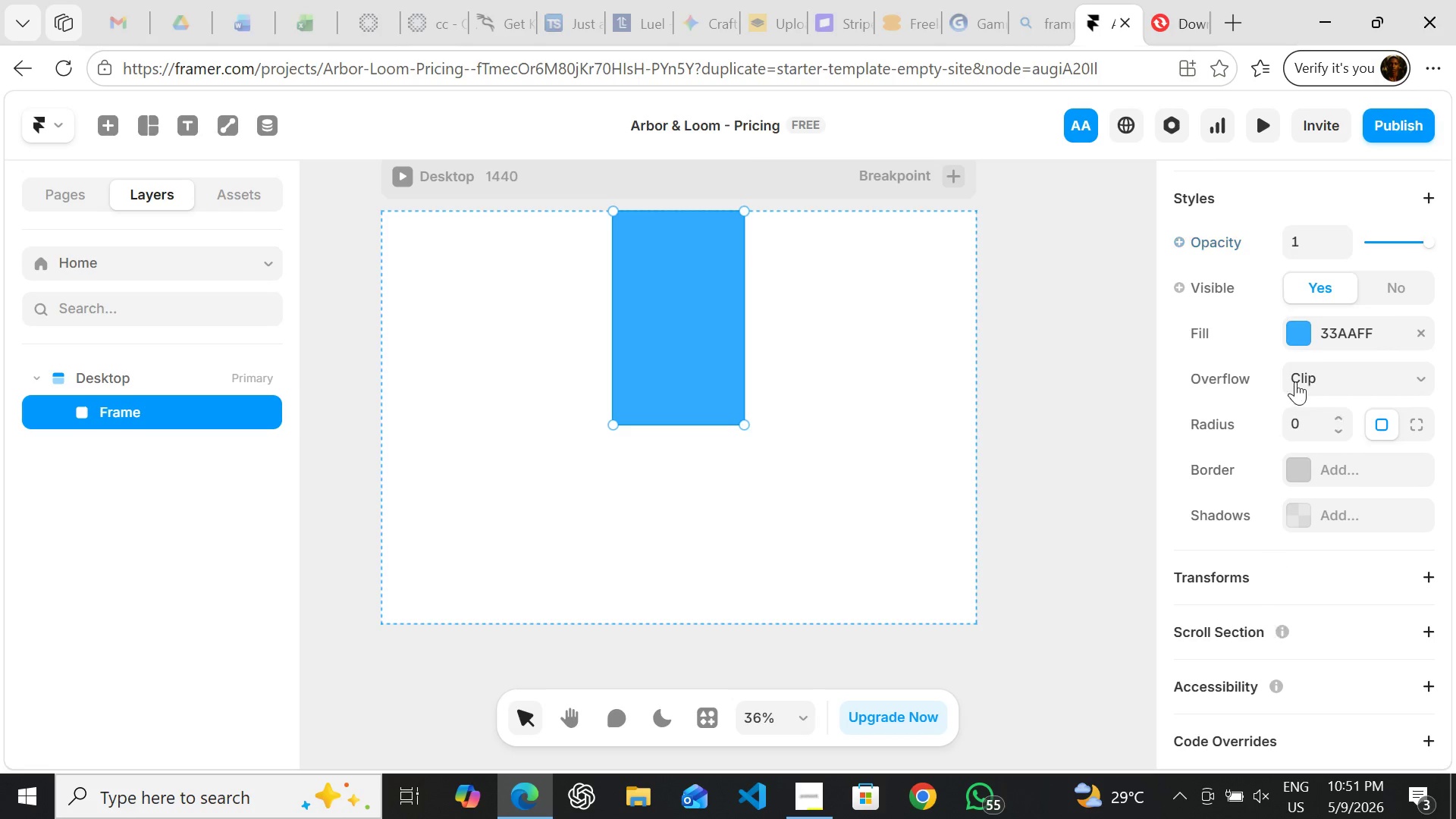 
wait(7.2)
 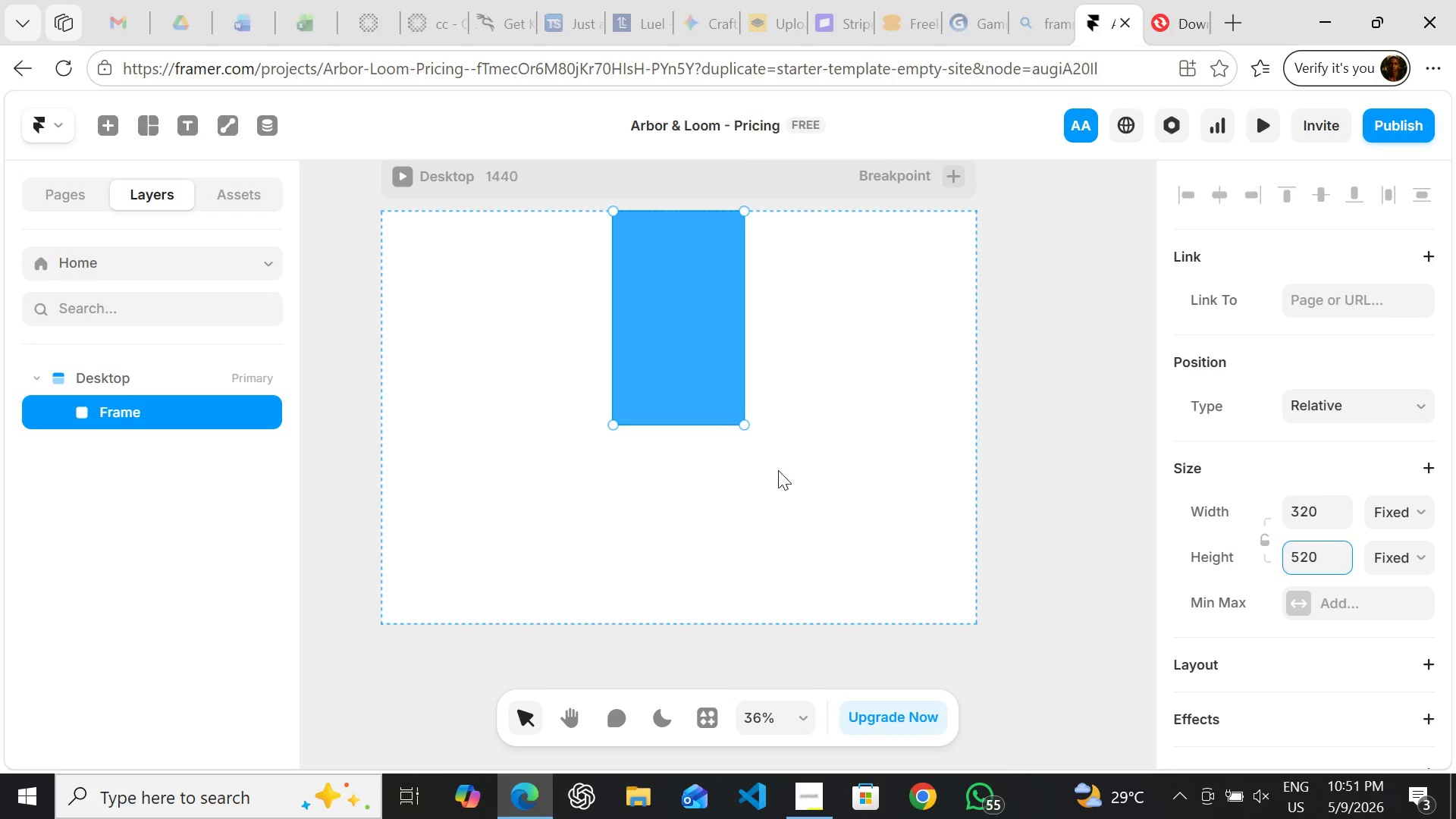 
left_click([1301, 331])
 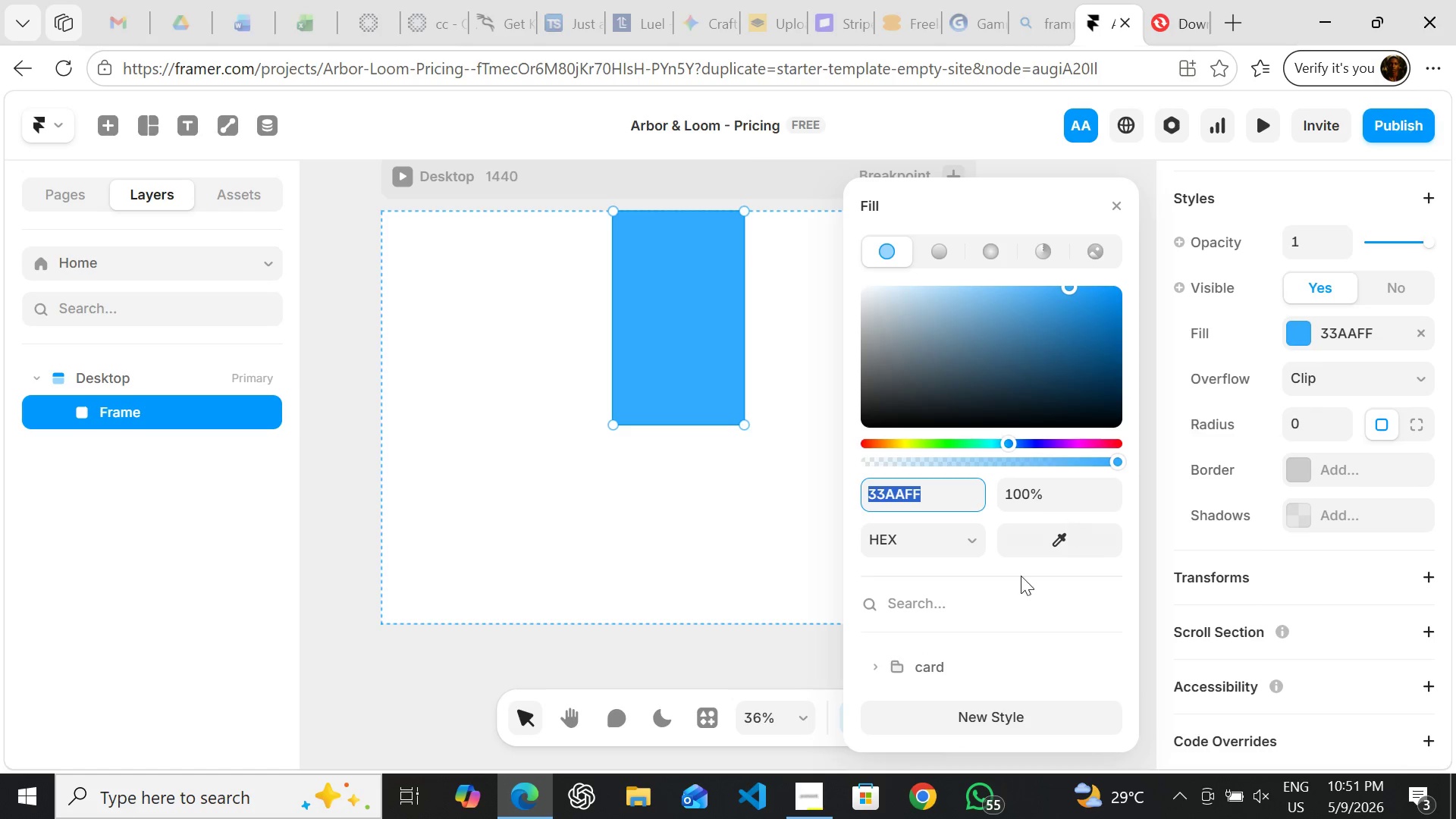 
mouse_move([952, 645])
 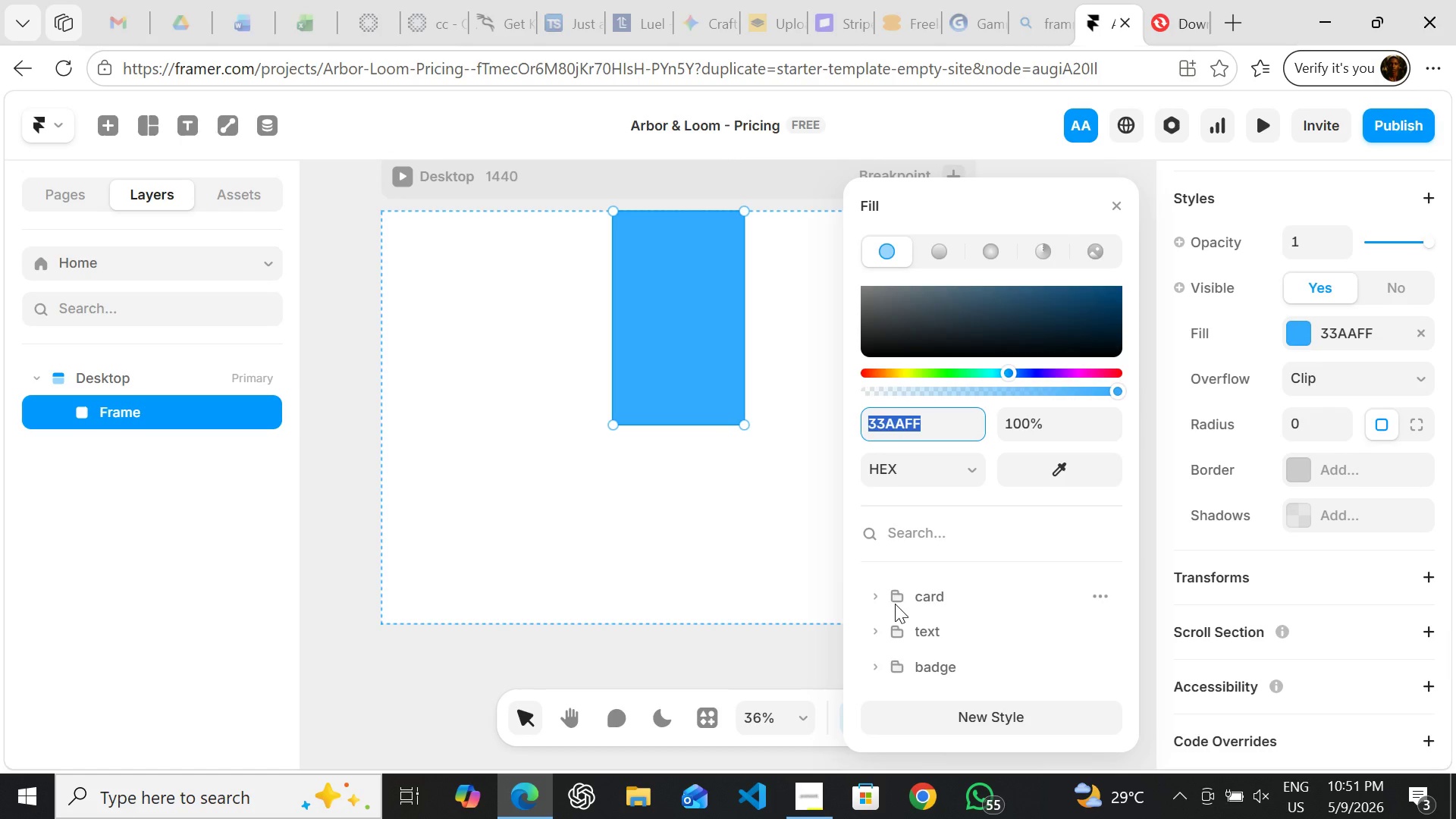 
left_click([895, 604])
 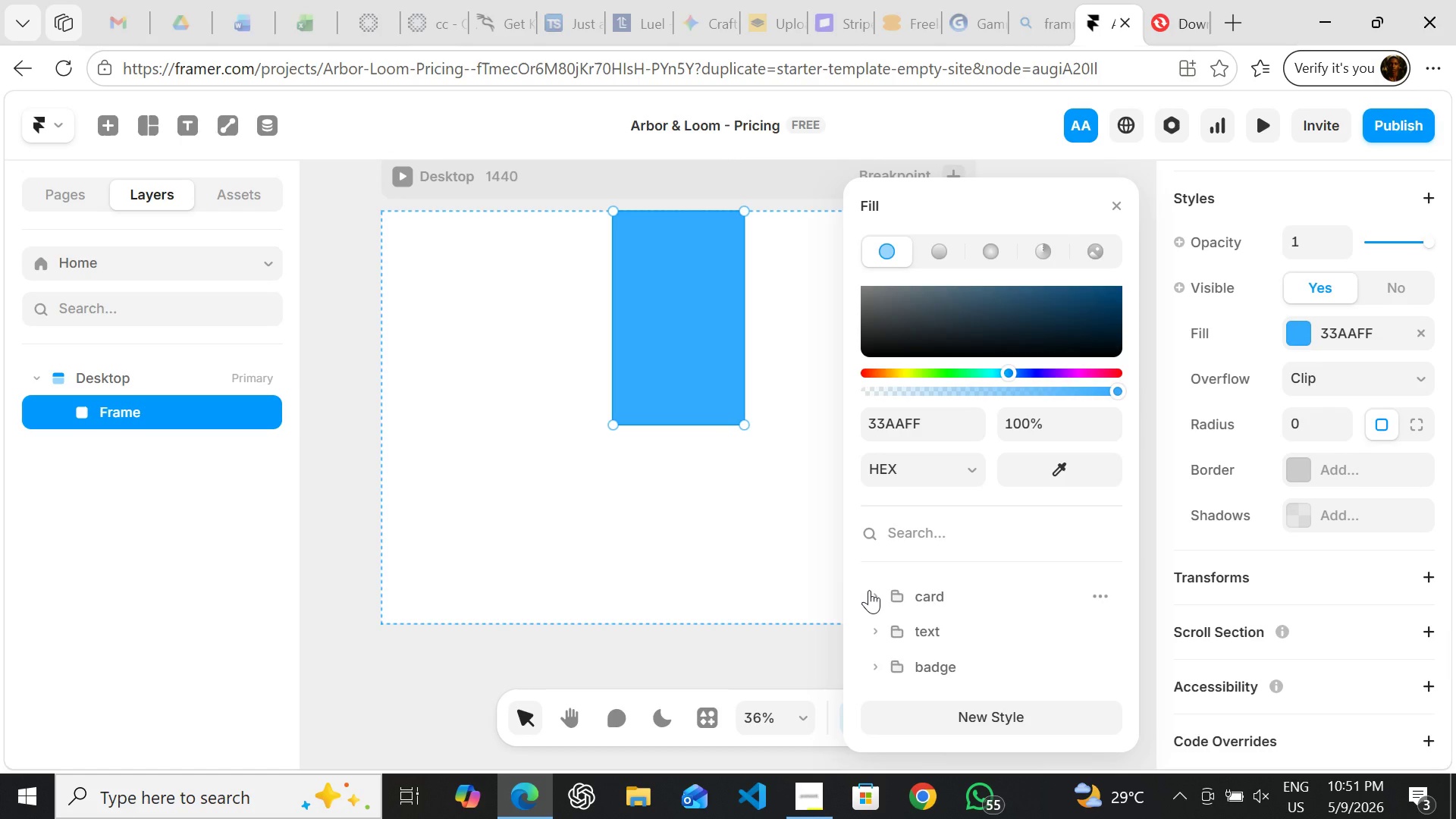 
left_click([869, 590])
 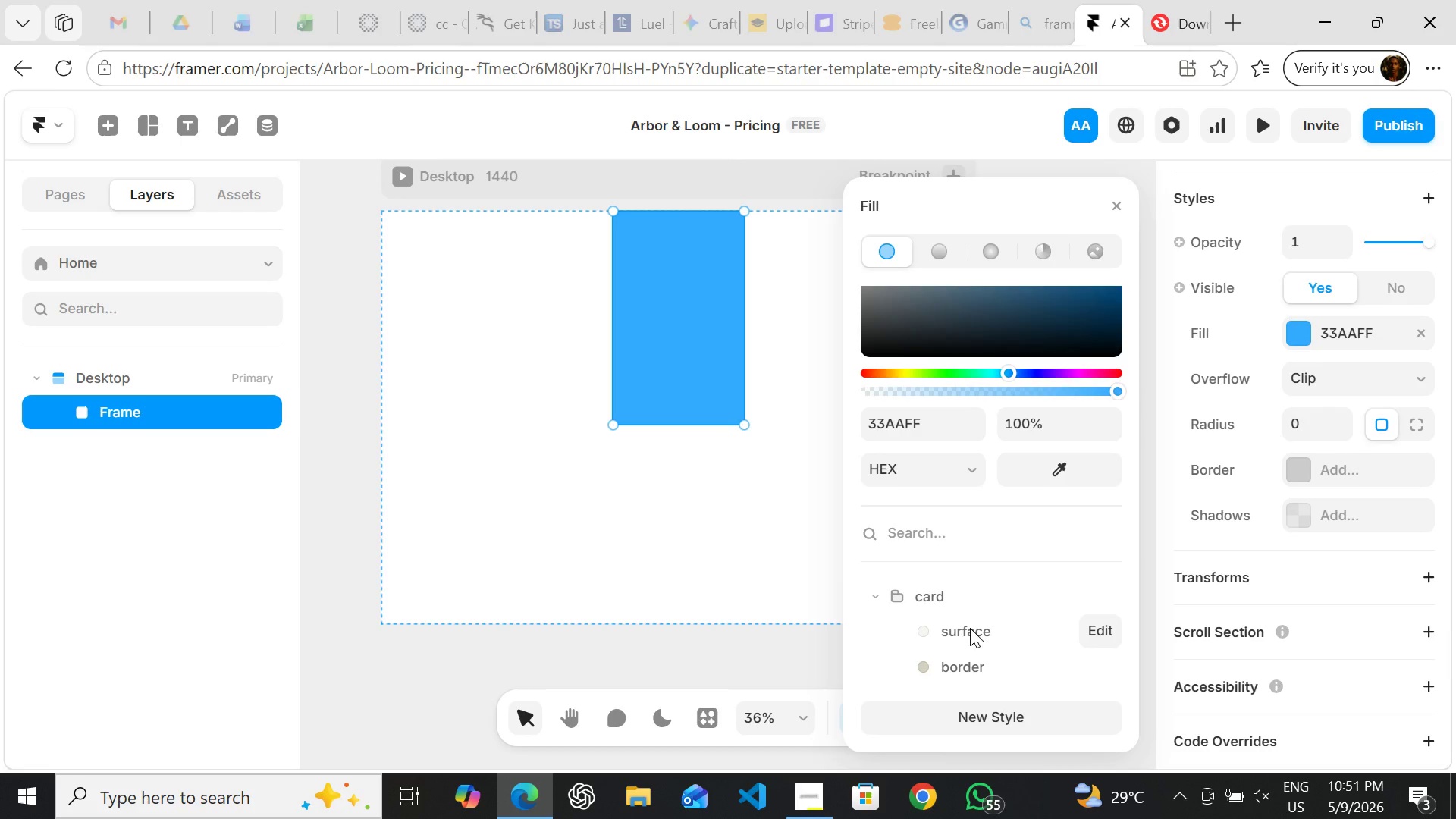 
left_click([971, 628])
 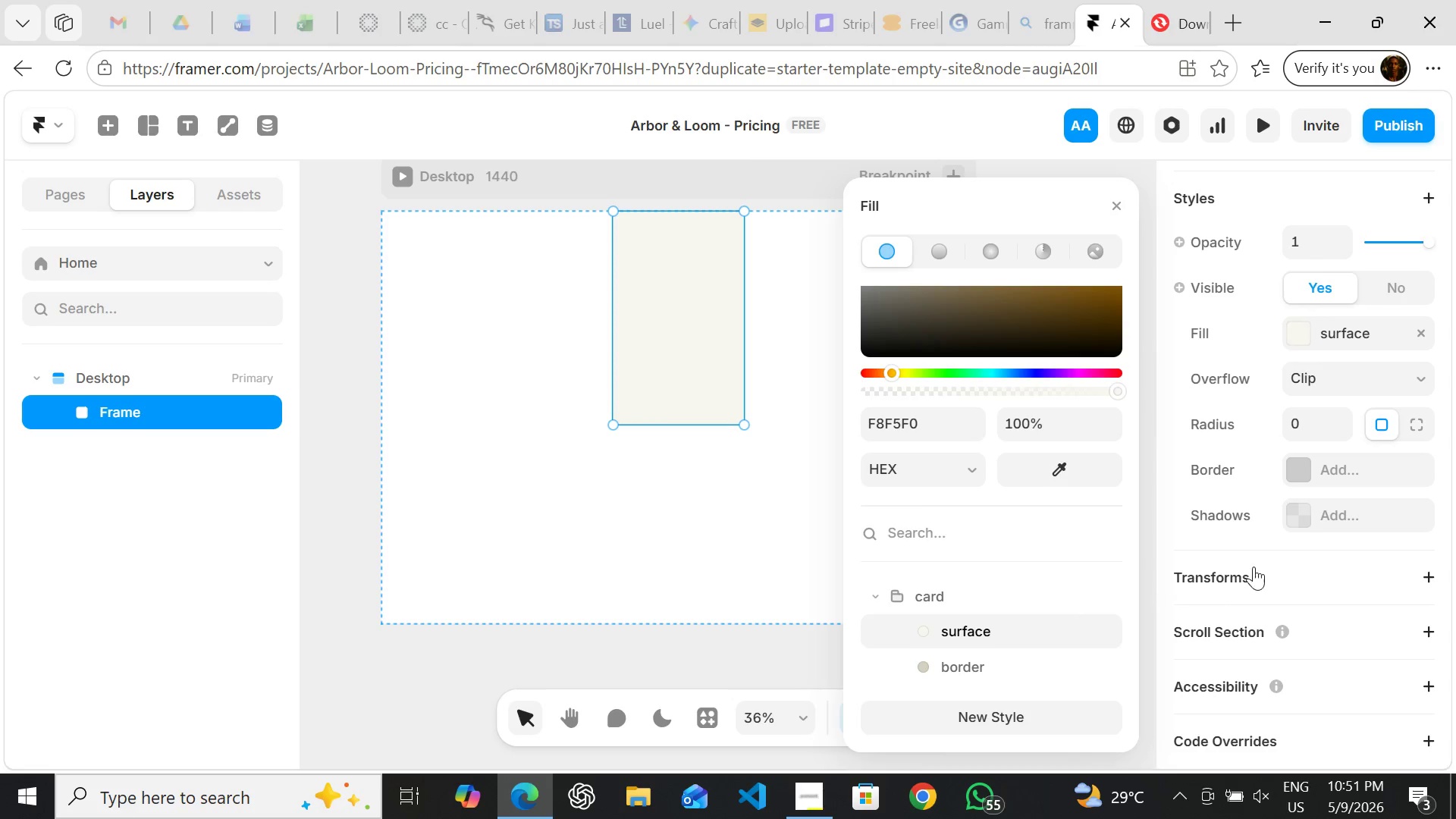 
wait(6.09)
 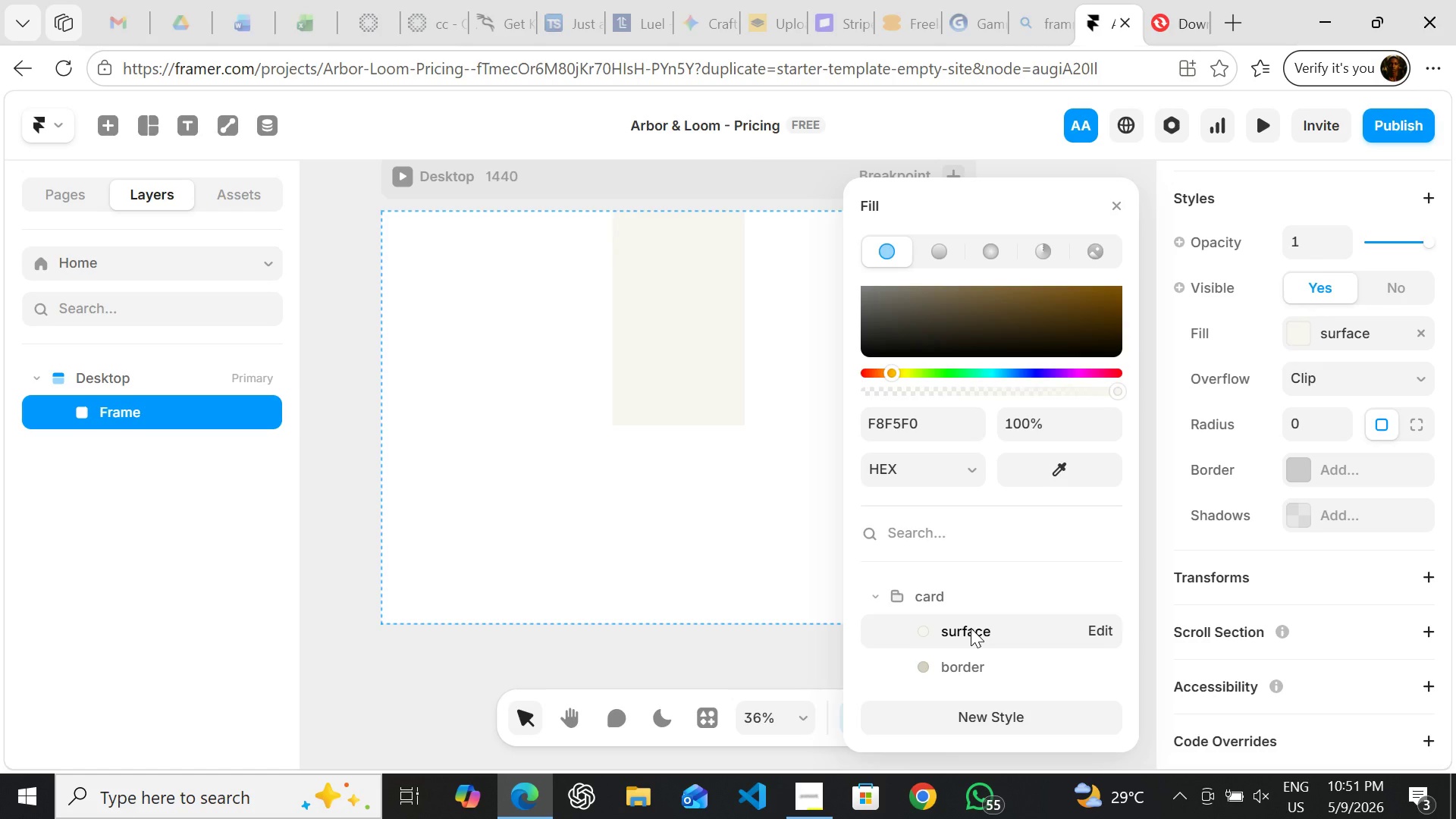 
left_click([1303, 466])
 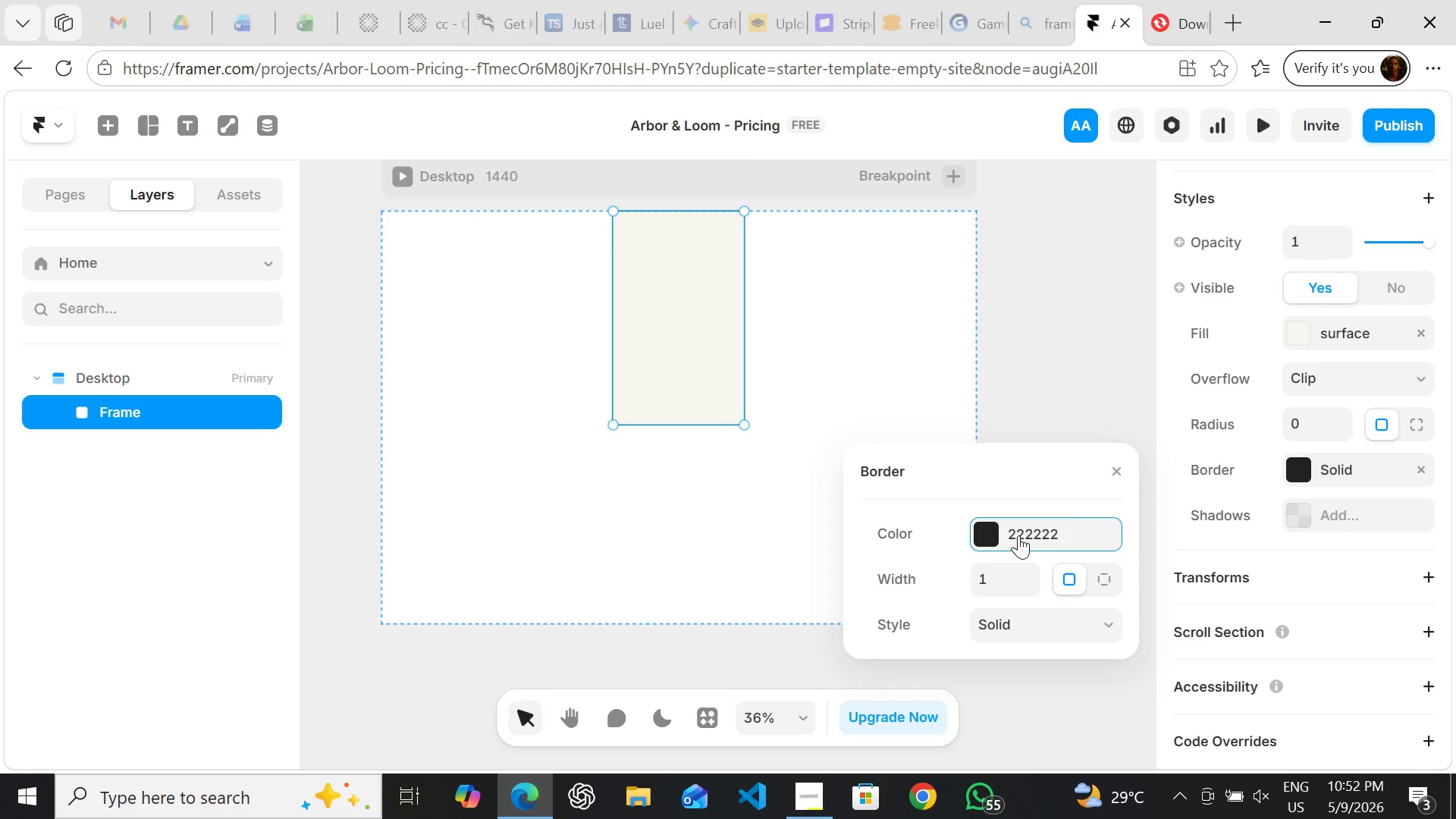 
left_click([989, 529])
 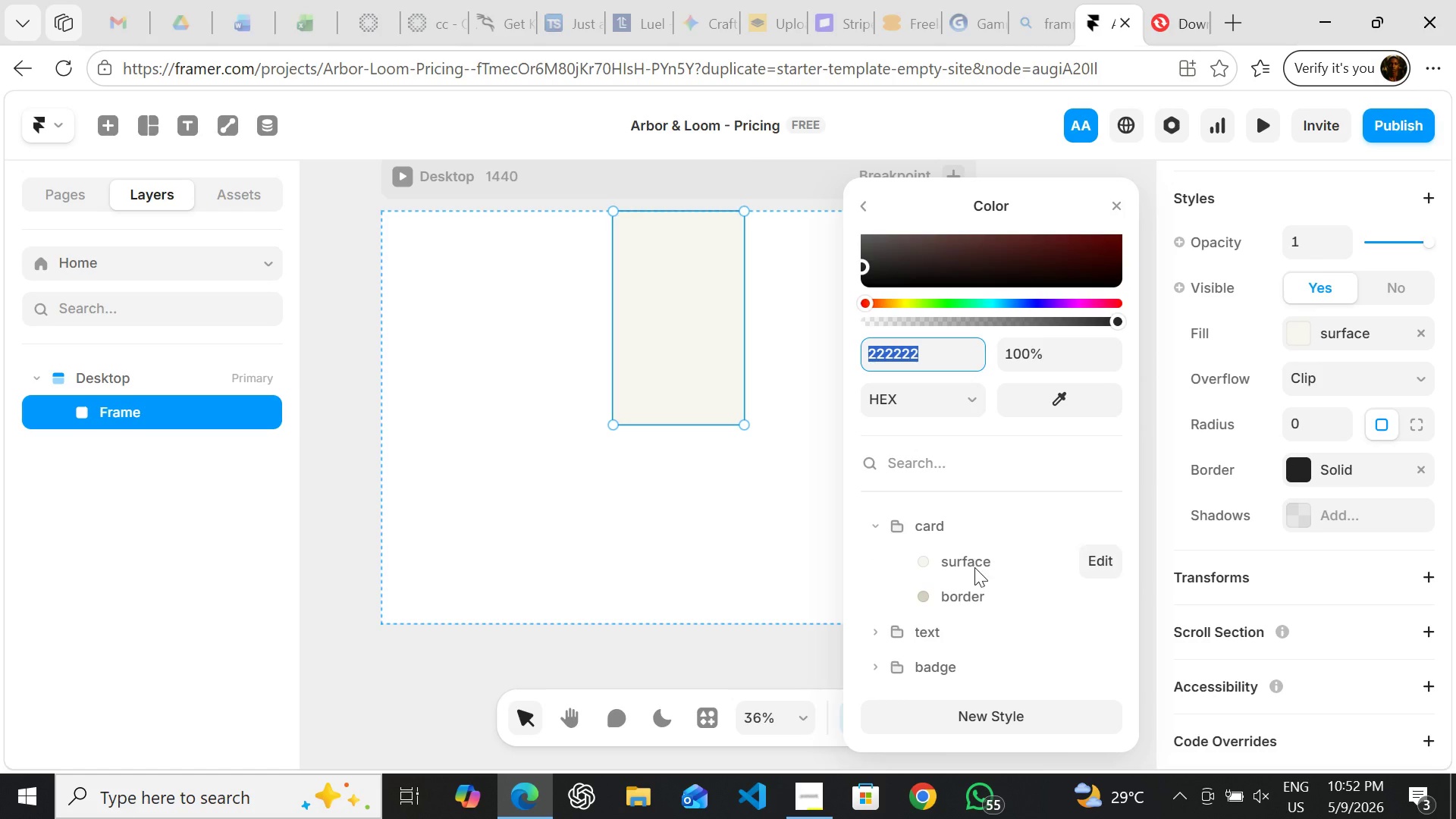 
left_click([955, 602])
 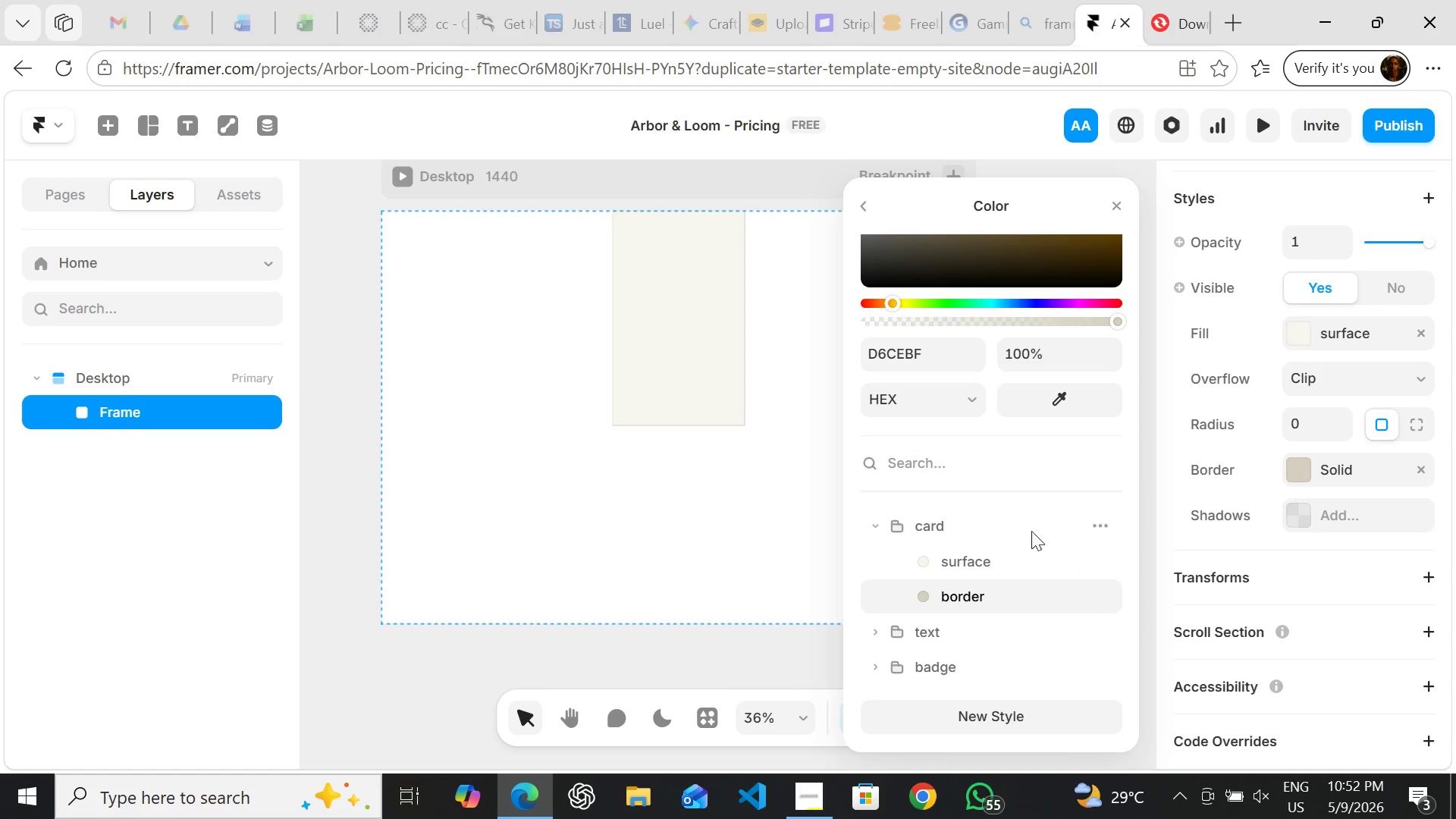 
mouse_move([1274, 509])
 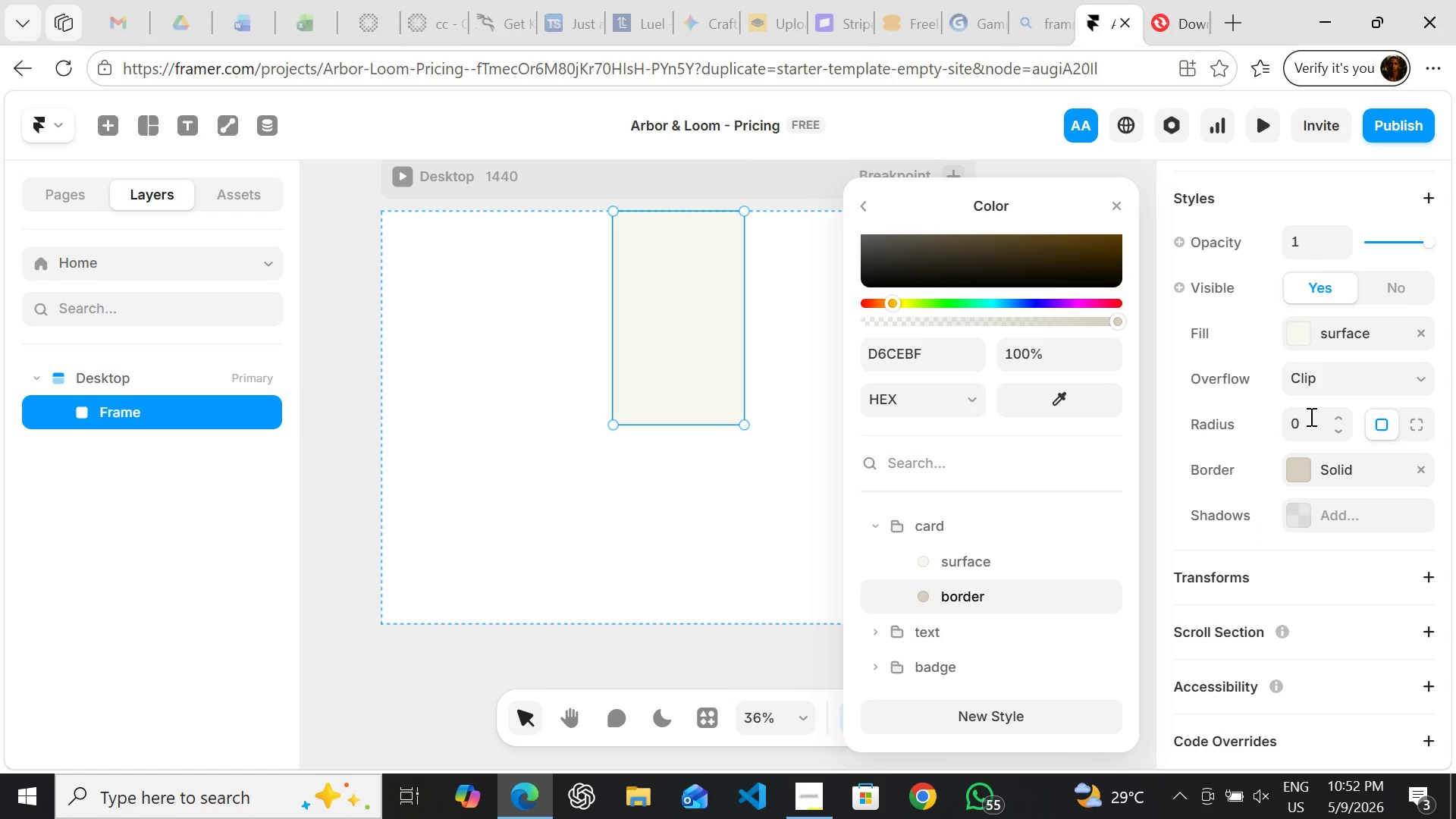 
left_click([1310, 416])
 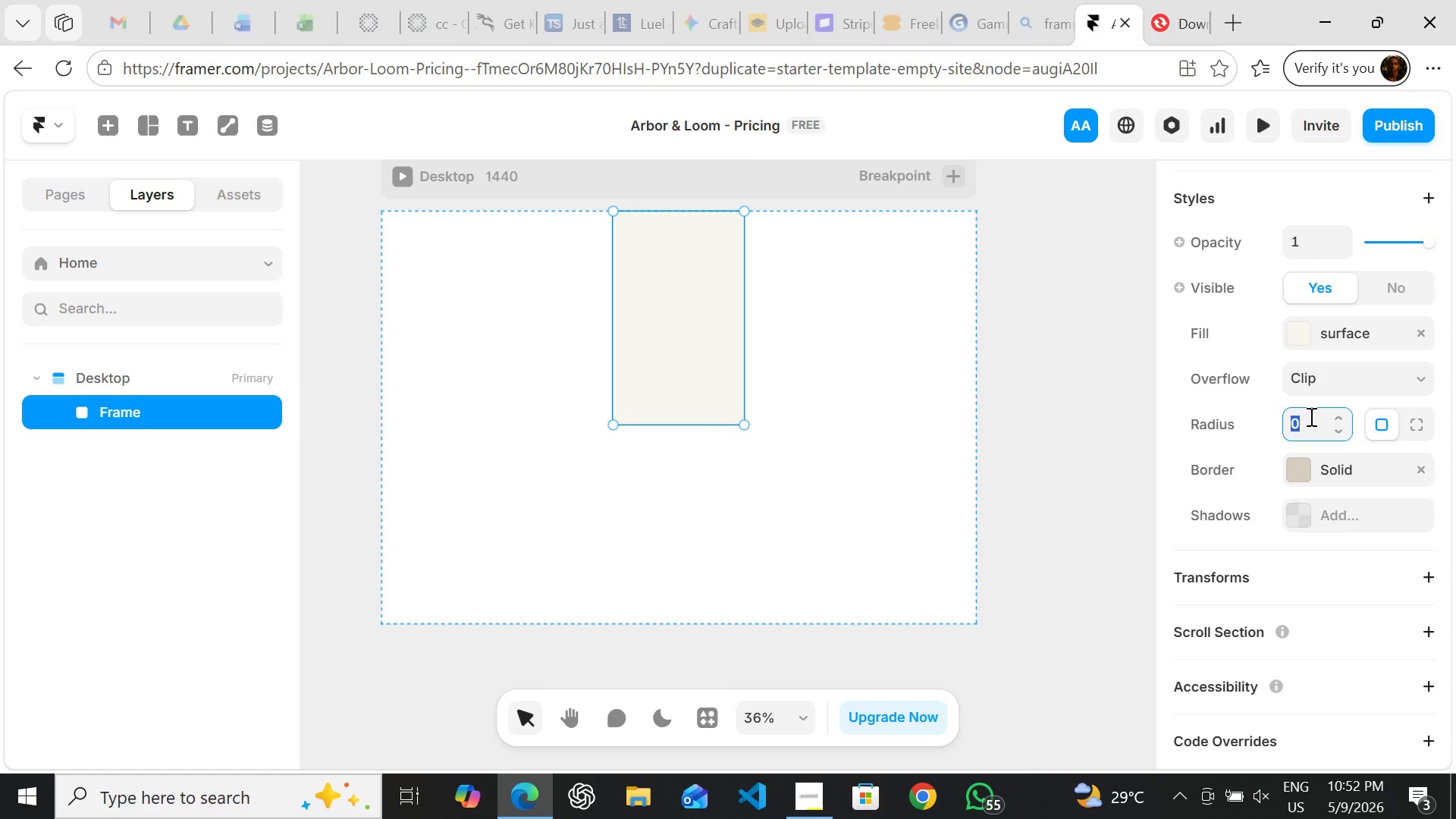 
type(16)
 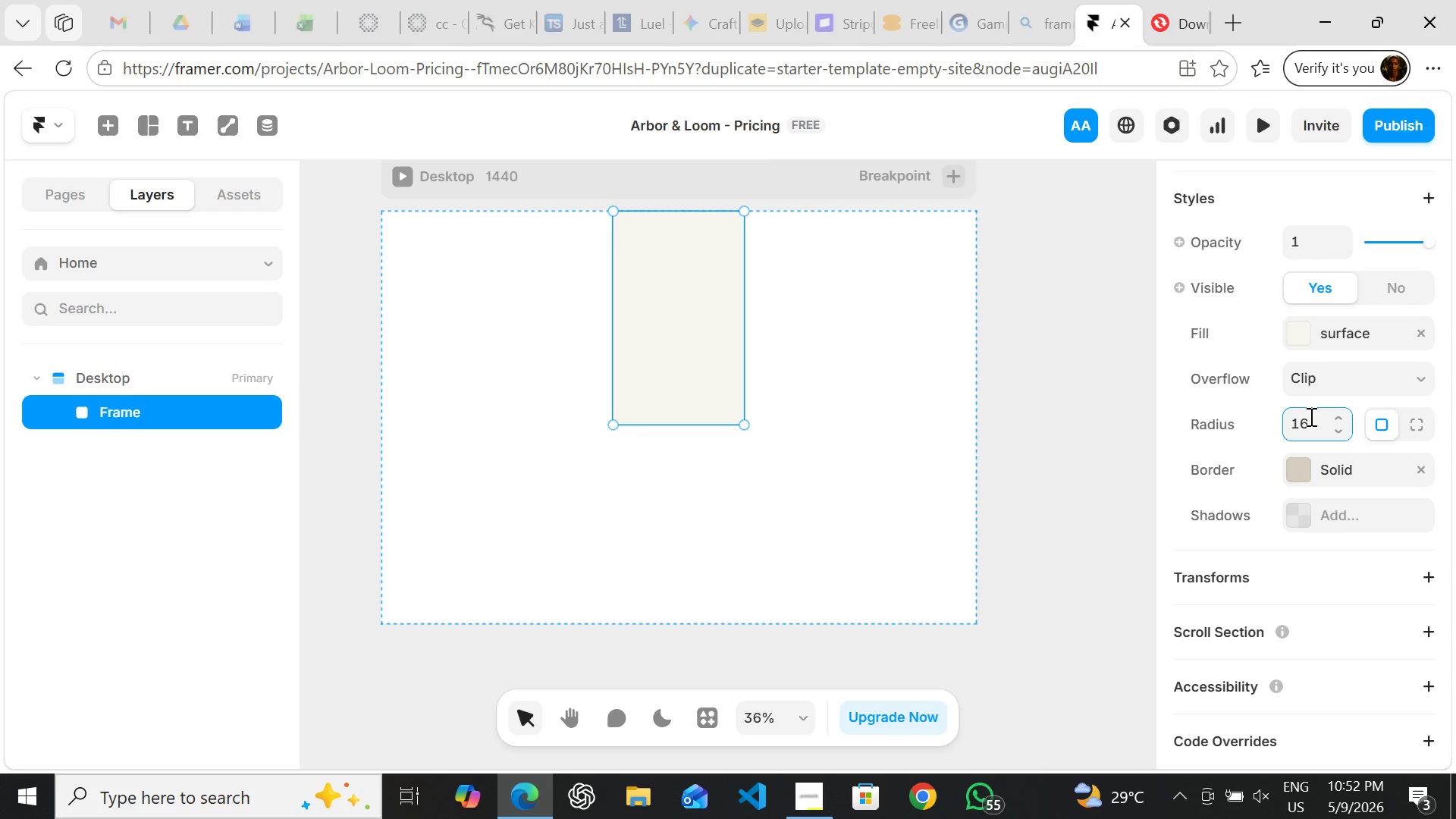 
key(Enter)
 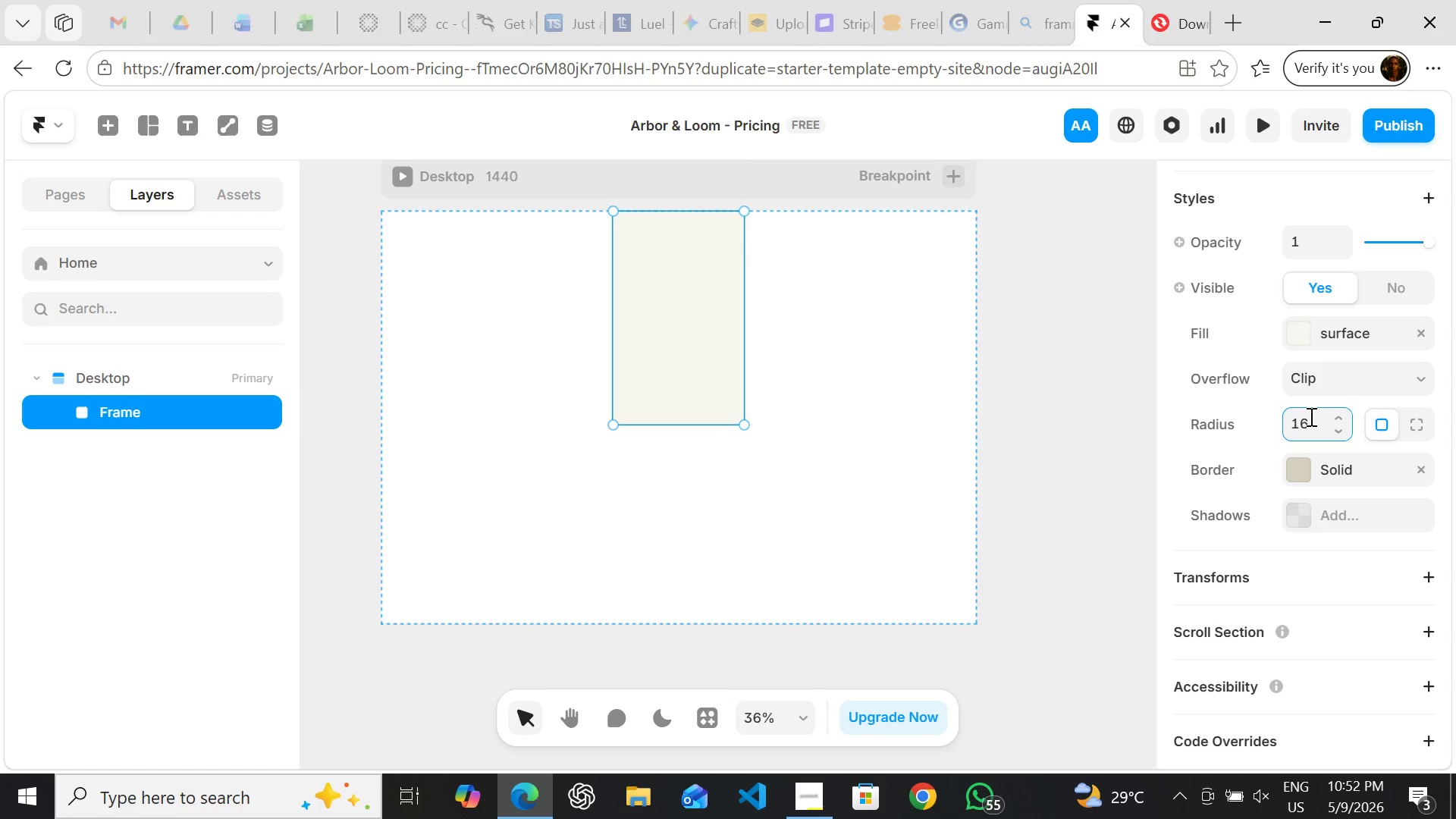 
wait(15.42)
 